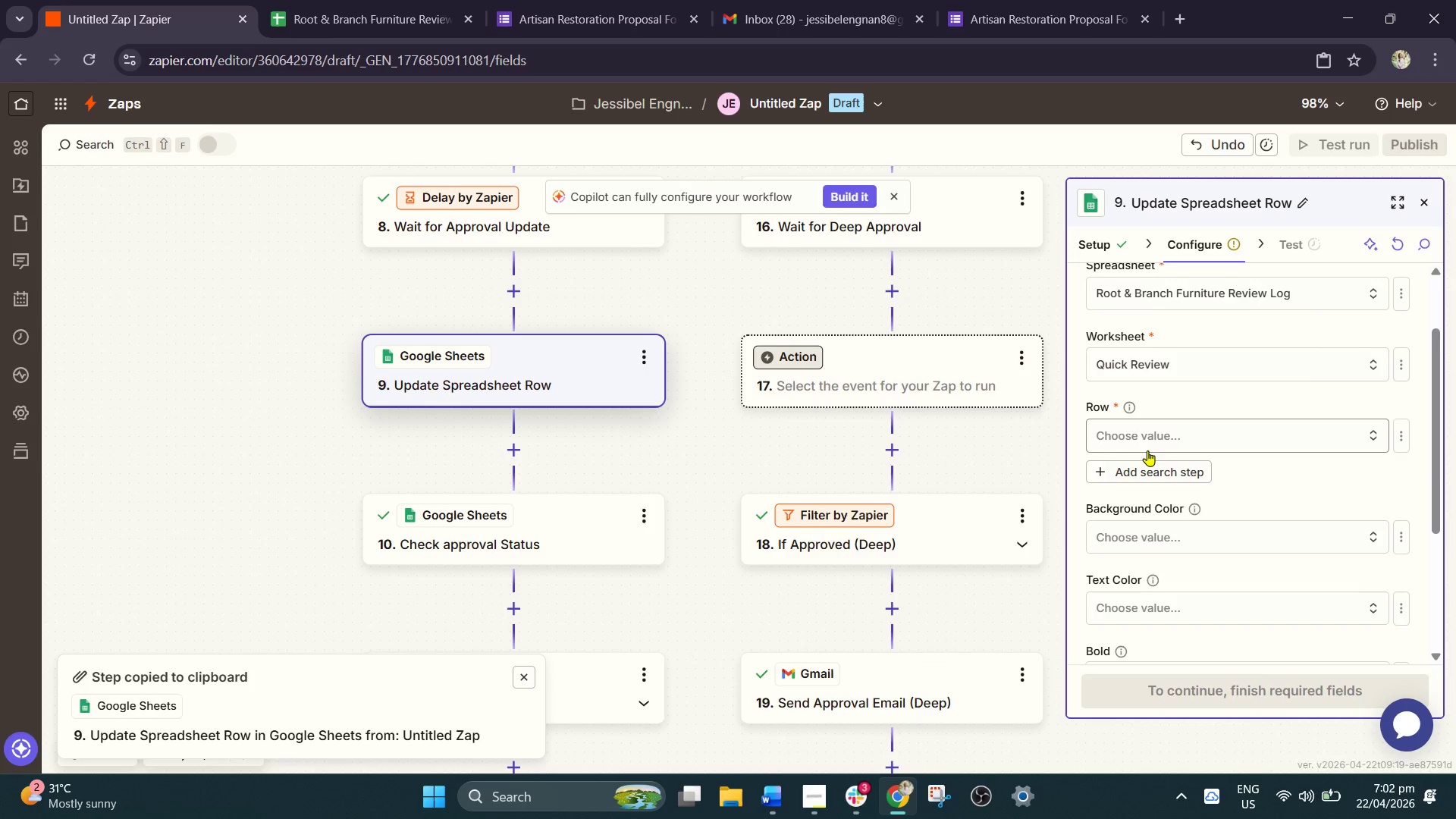 
left_click([1150, 438])
 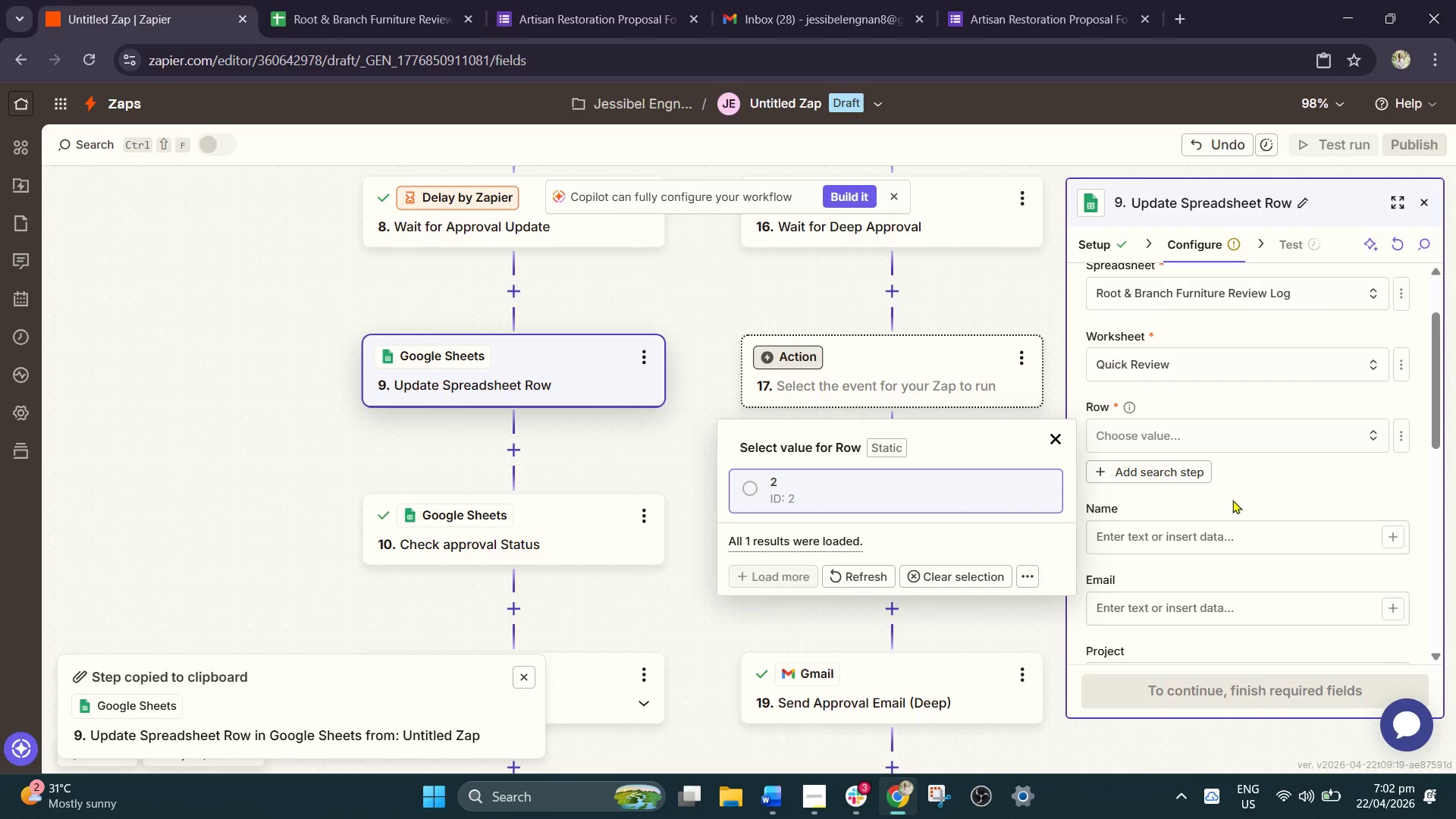 
left_click([1395, 443])
 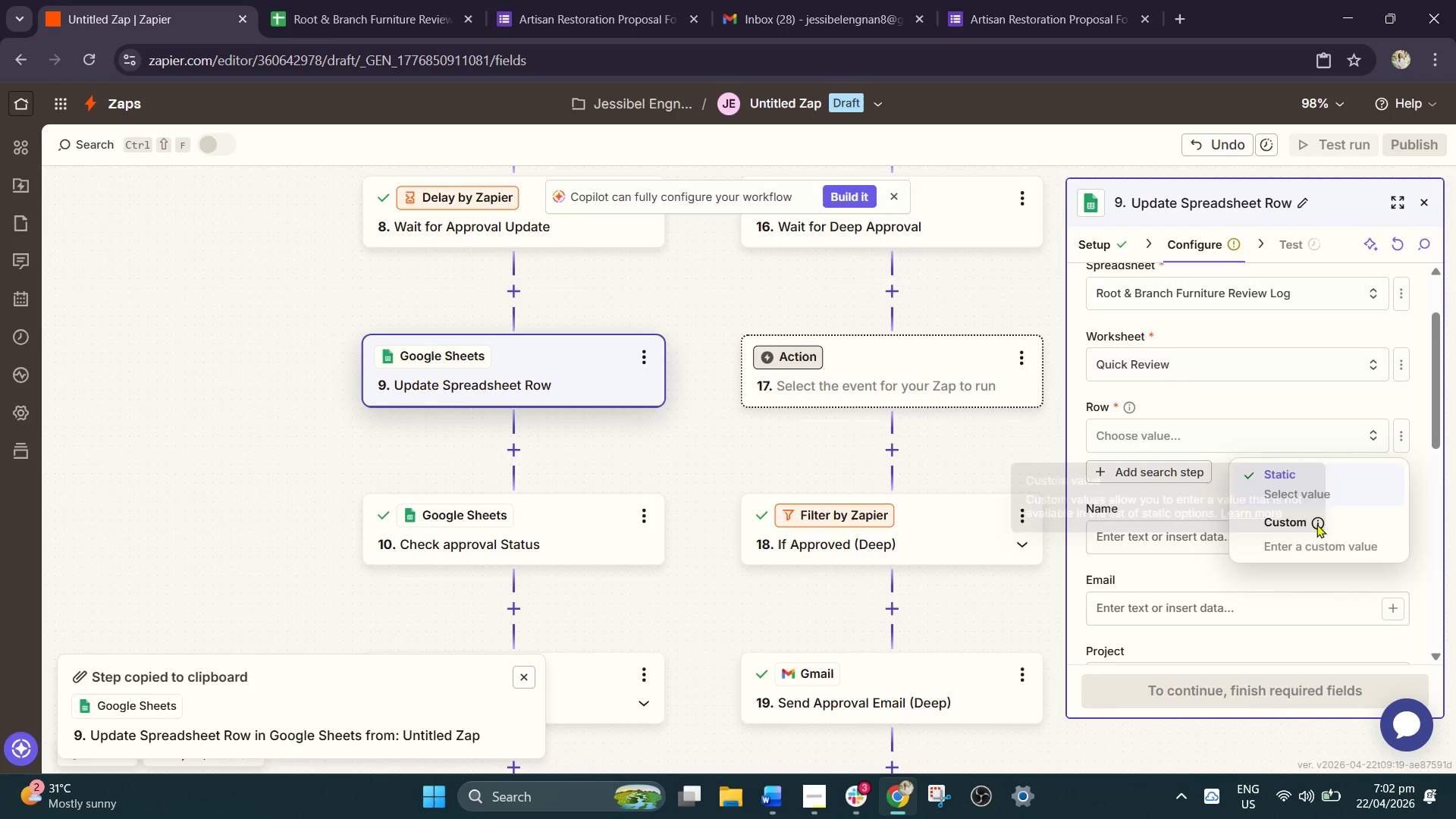 
left_click([1305, 535])
 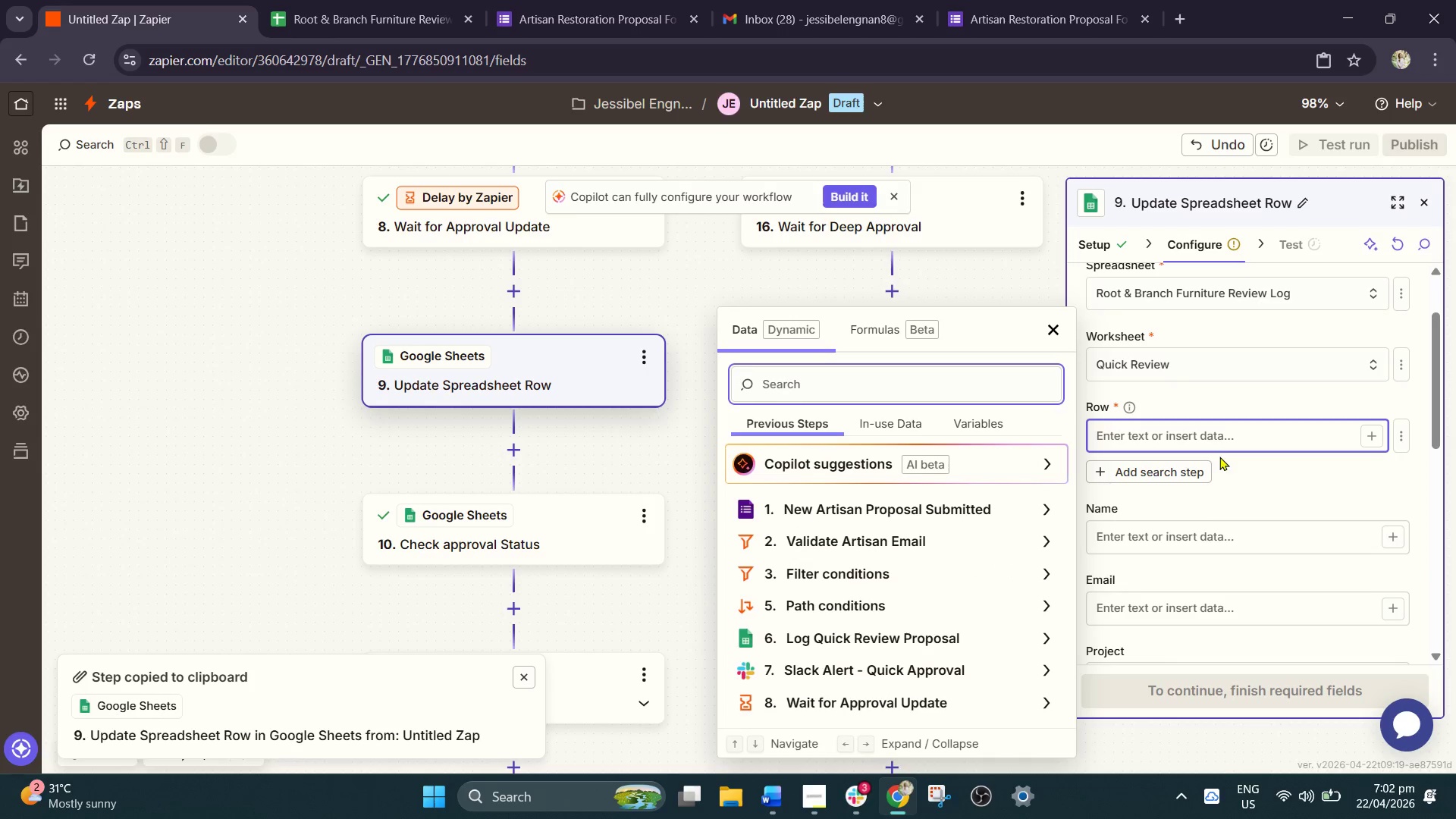 
left_click([1207, 438])
 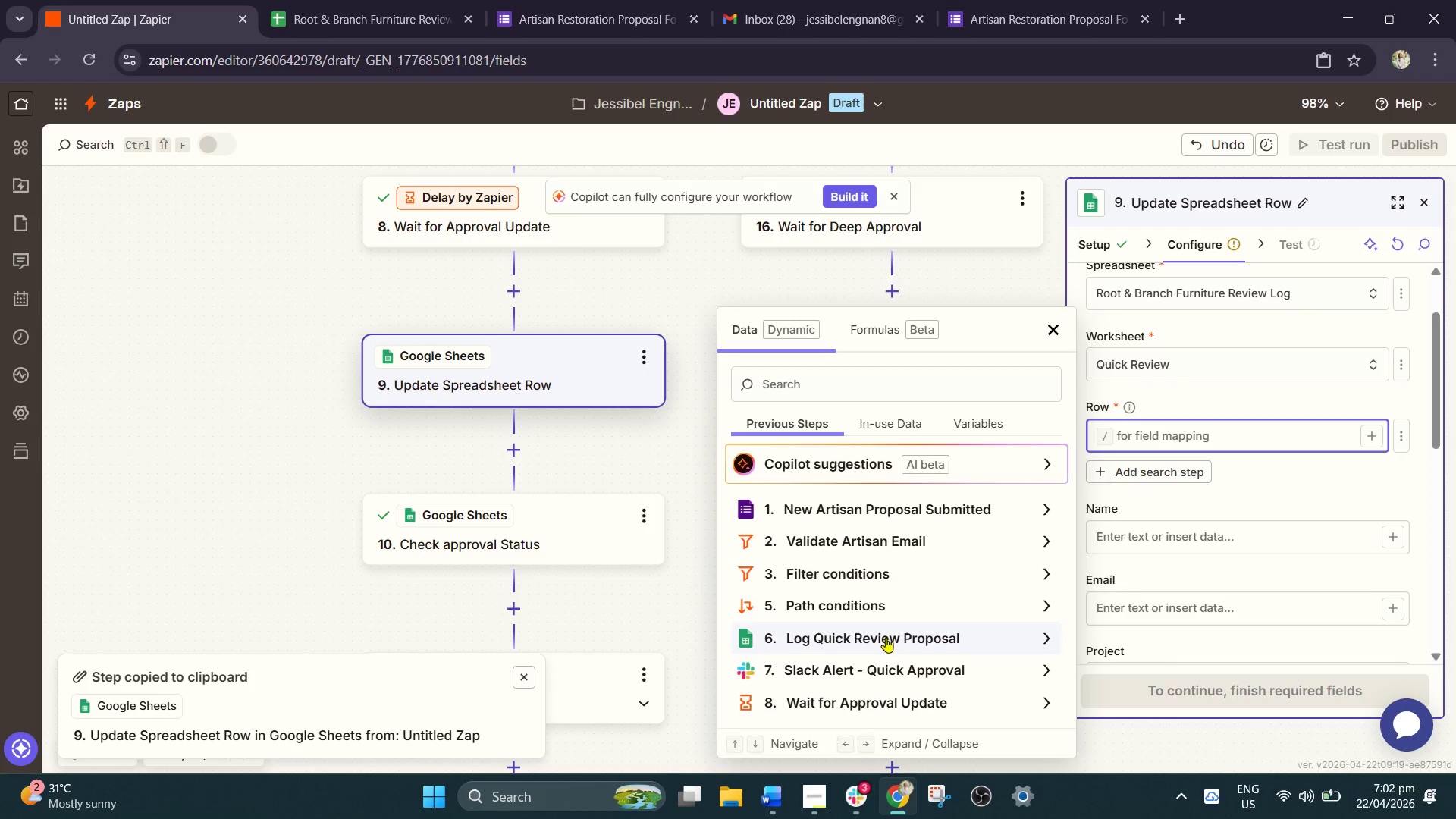 
left_click([887, 637])
 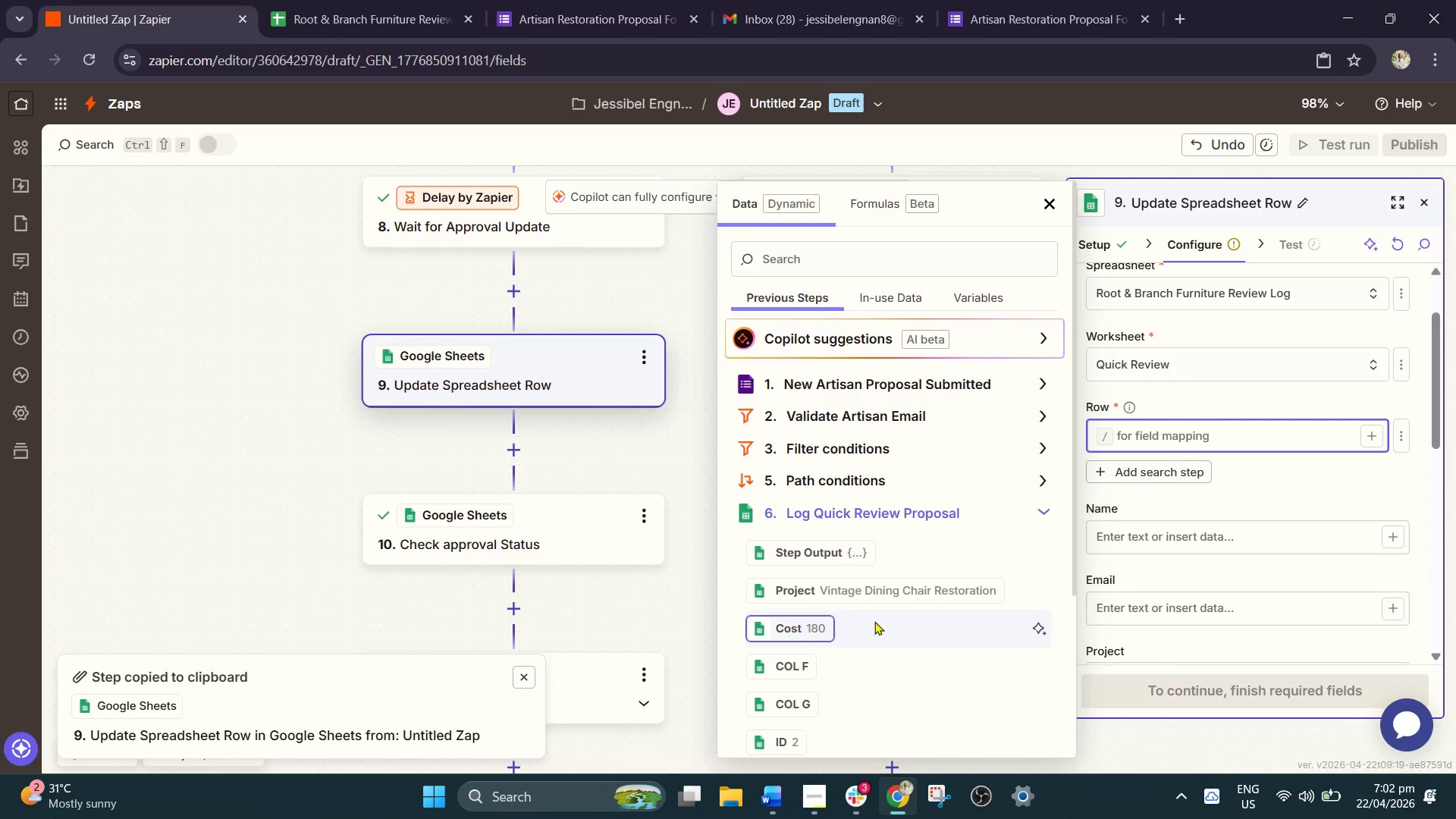 
scroll: coordinate [862, 624], scroll_direction: down, amount: 1.0
 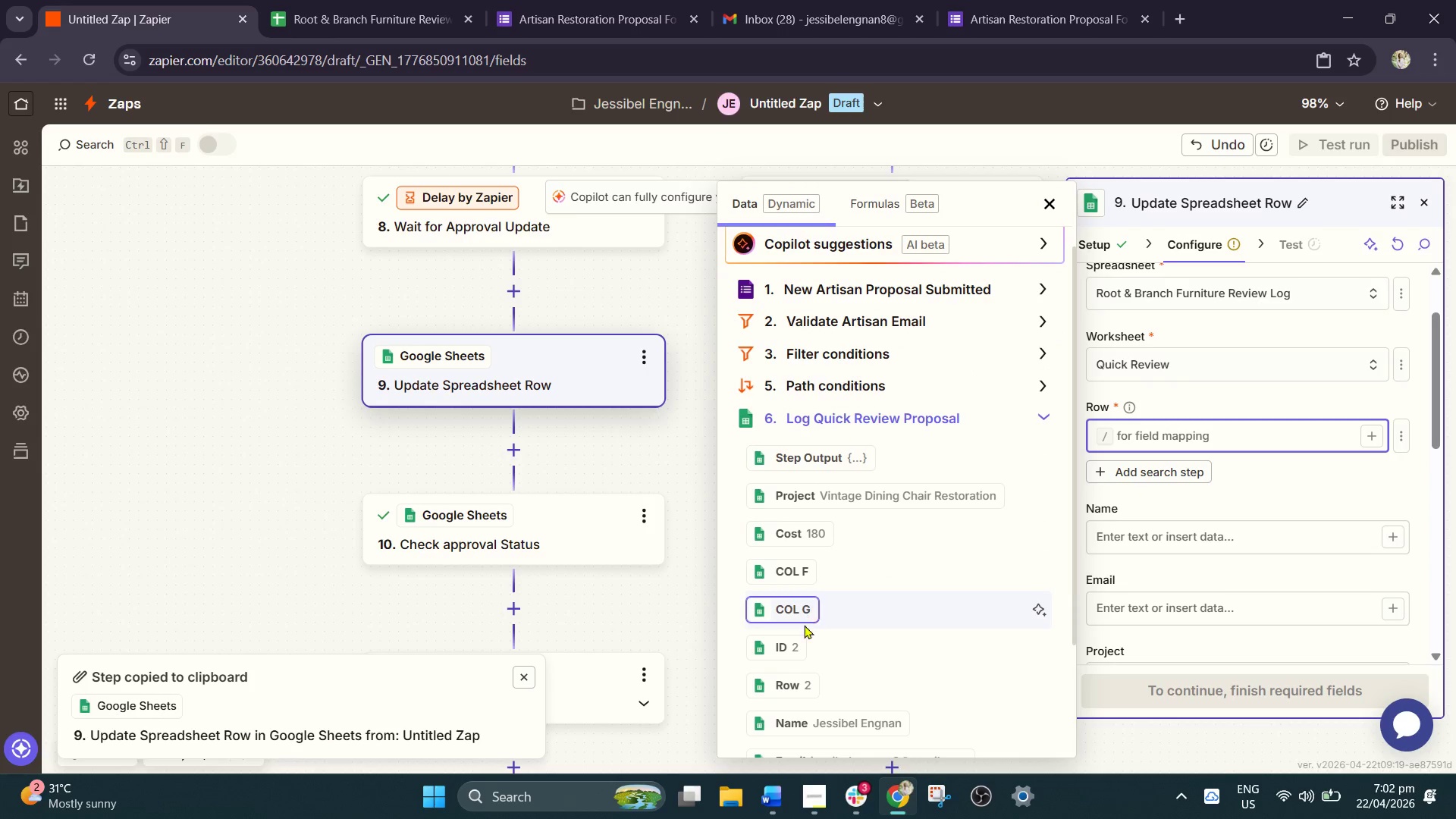 
left_click([784, 639])
 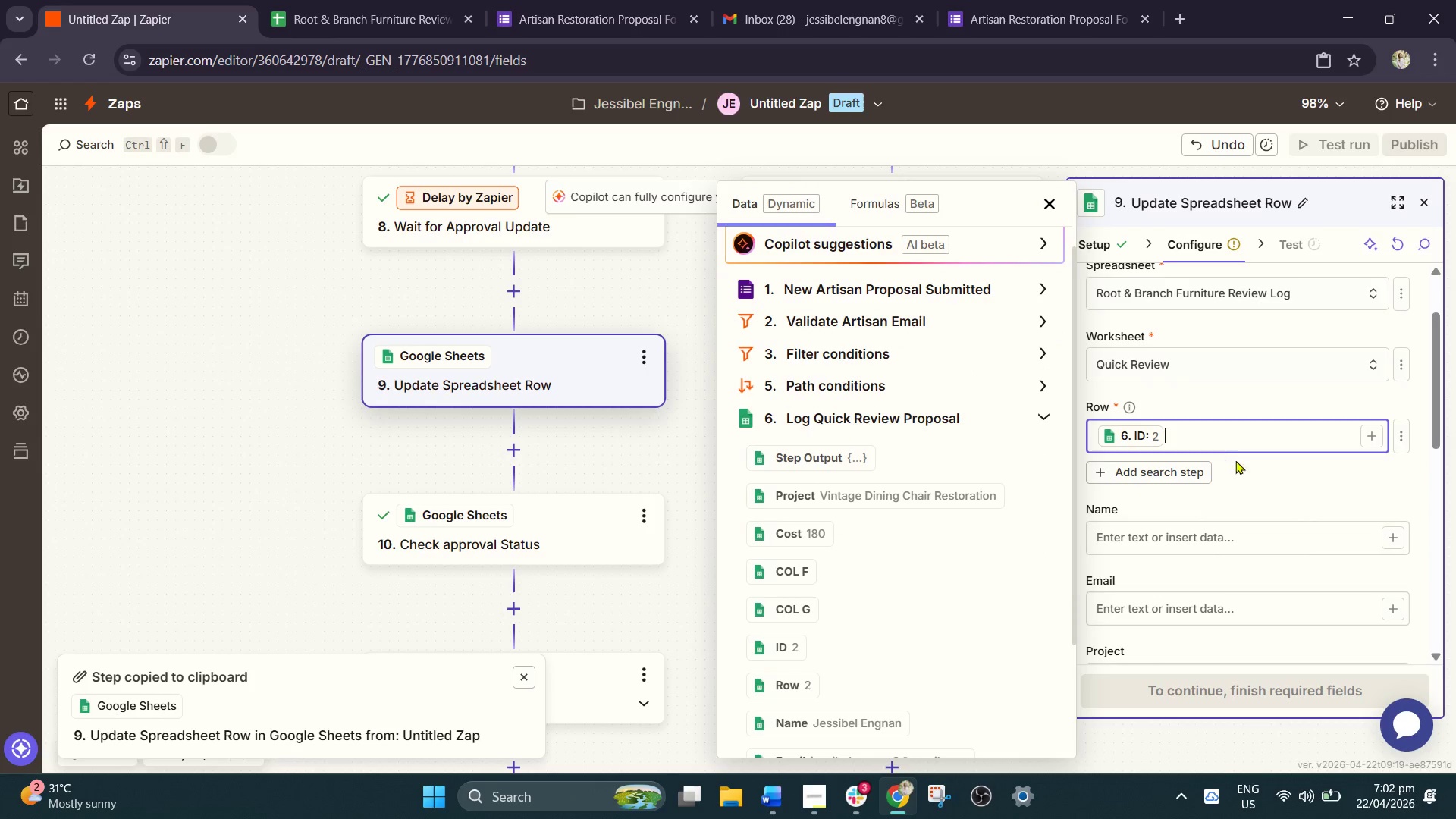 
left_click([1281, 479])
 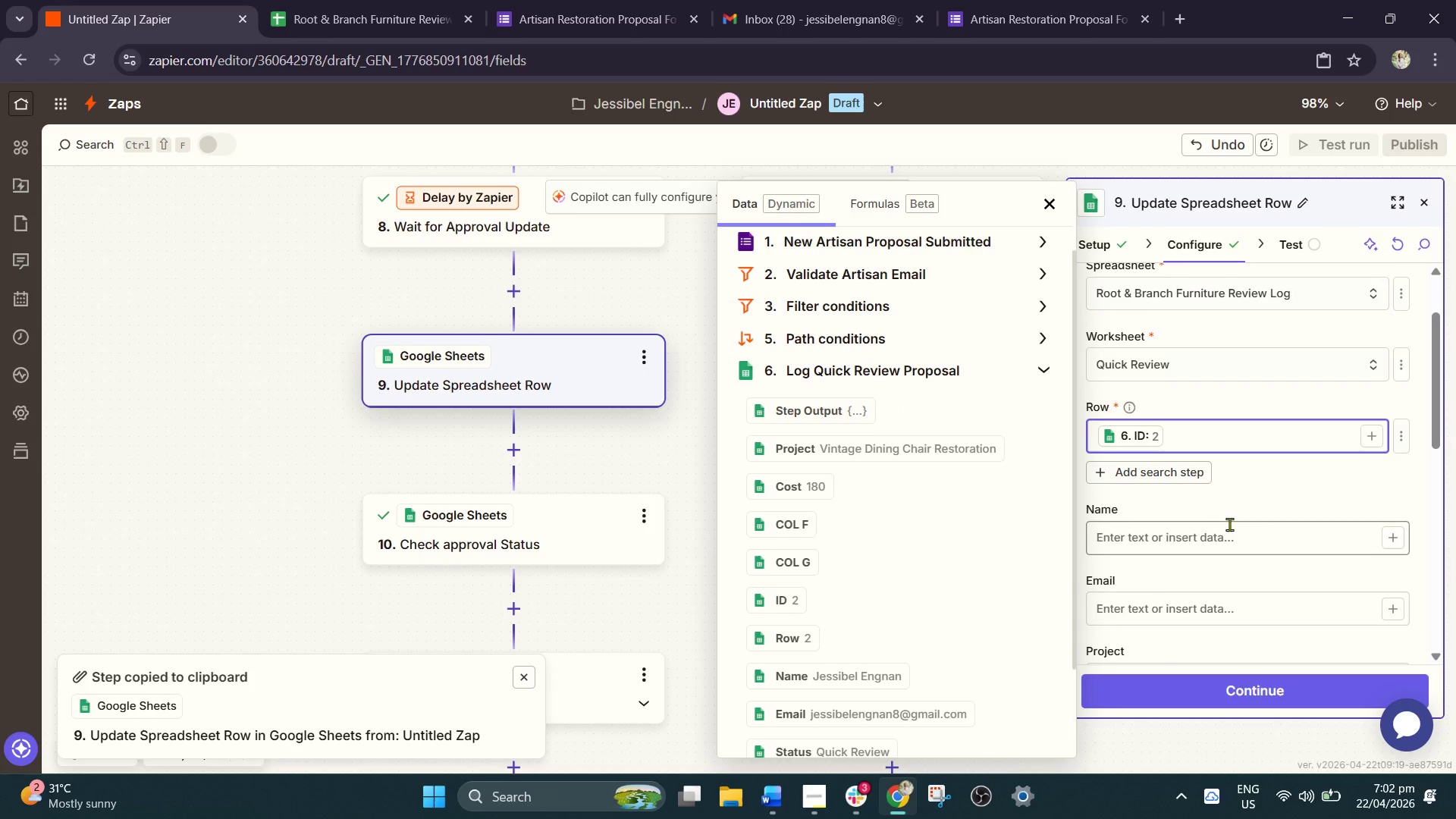 
scroll: coordinate [1229, 526], scroll_direction: down, amount: 3.0
 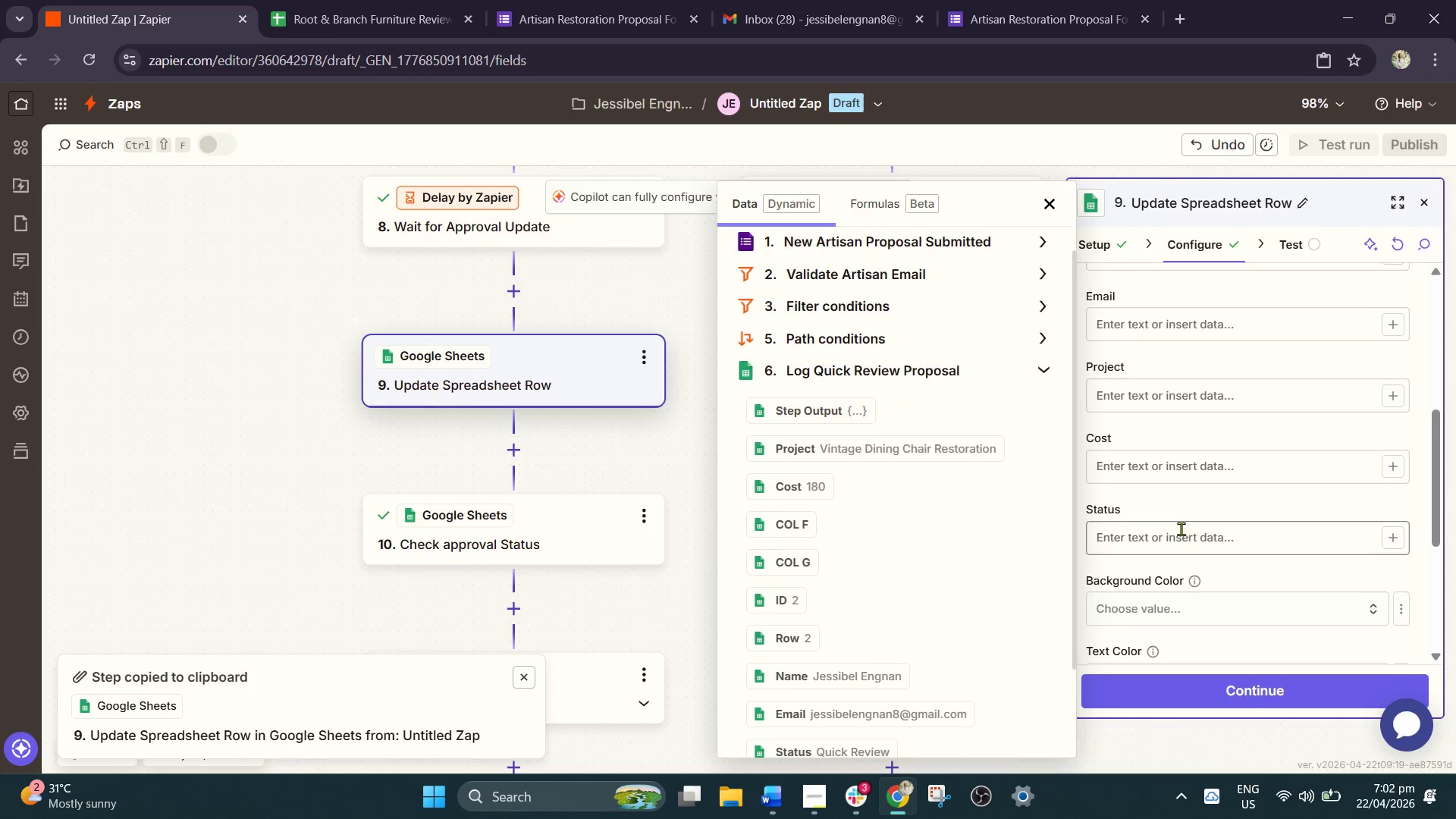 
left_click([1178, 531])
 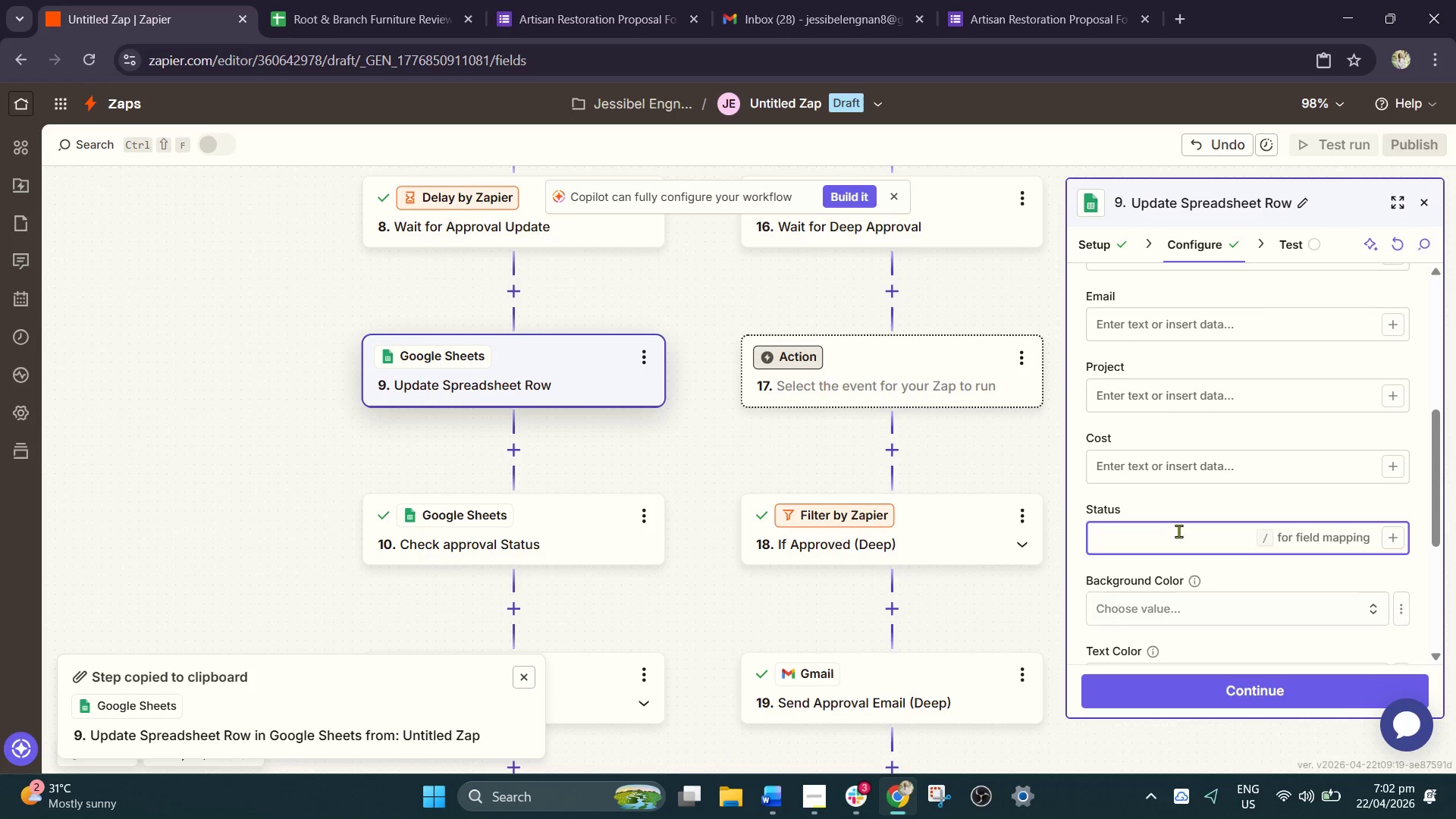 
type(Approved)
 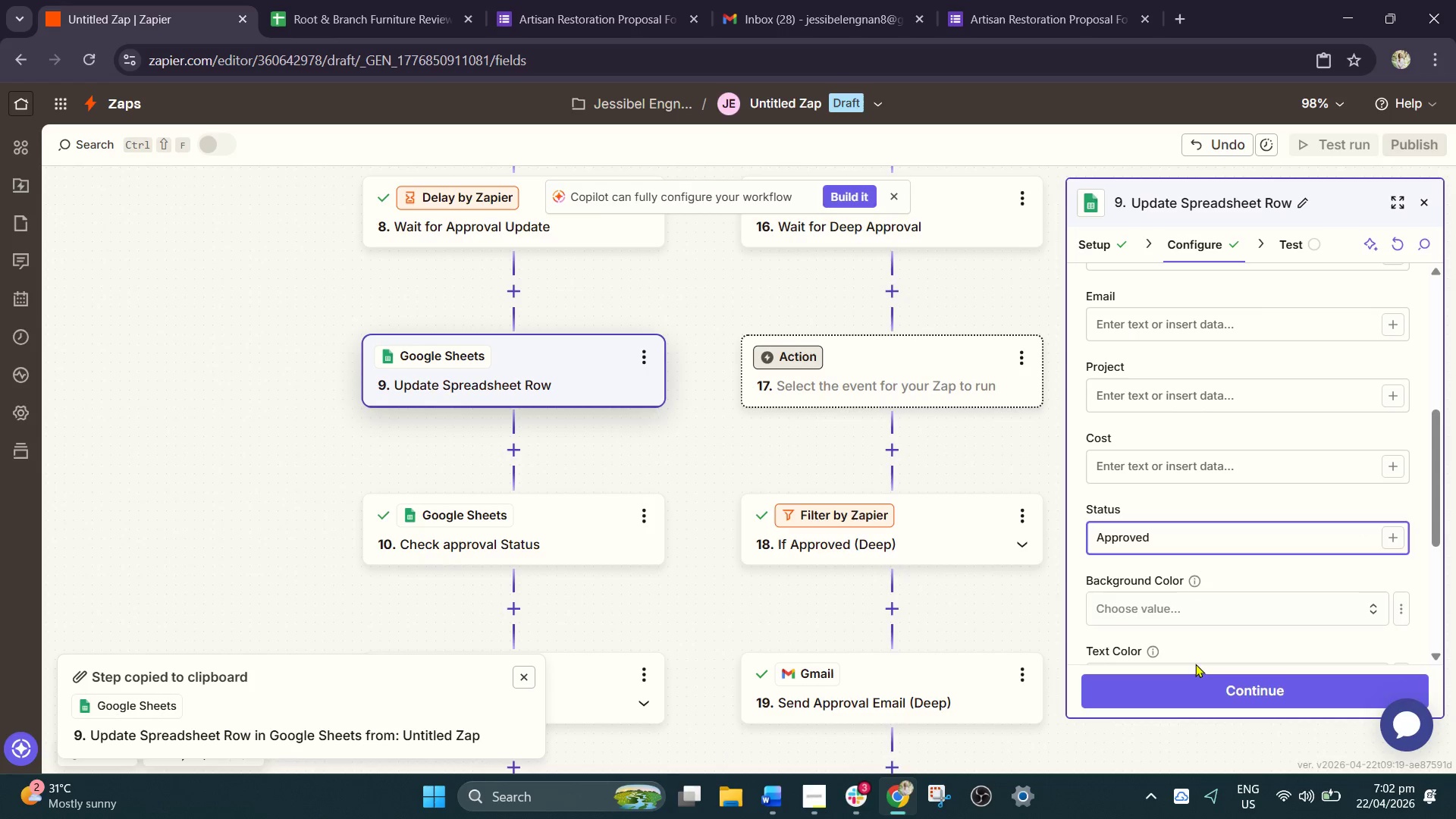 
left_click([1207, 688])
 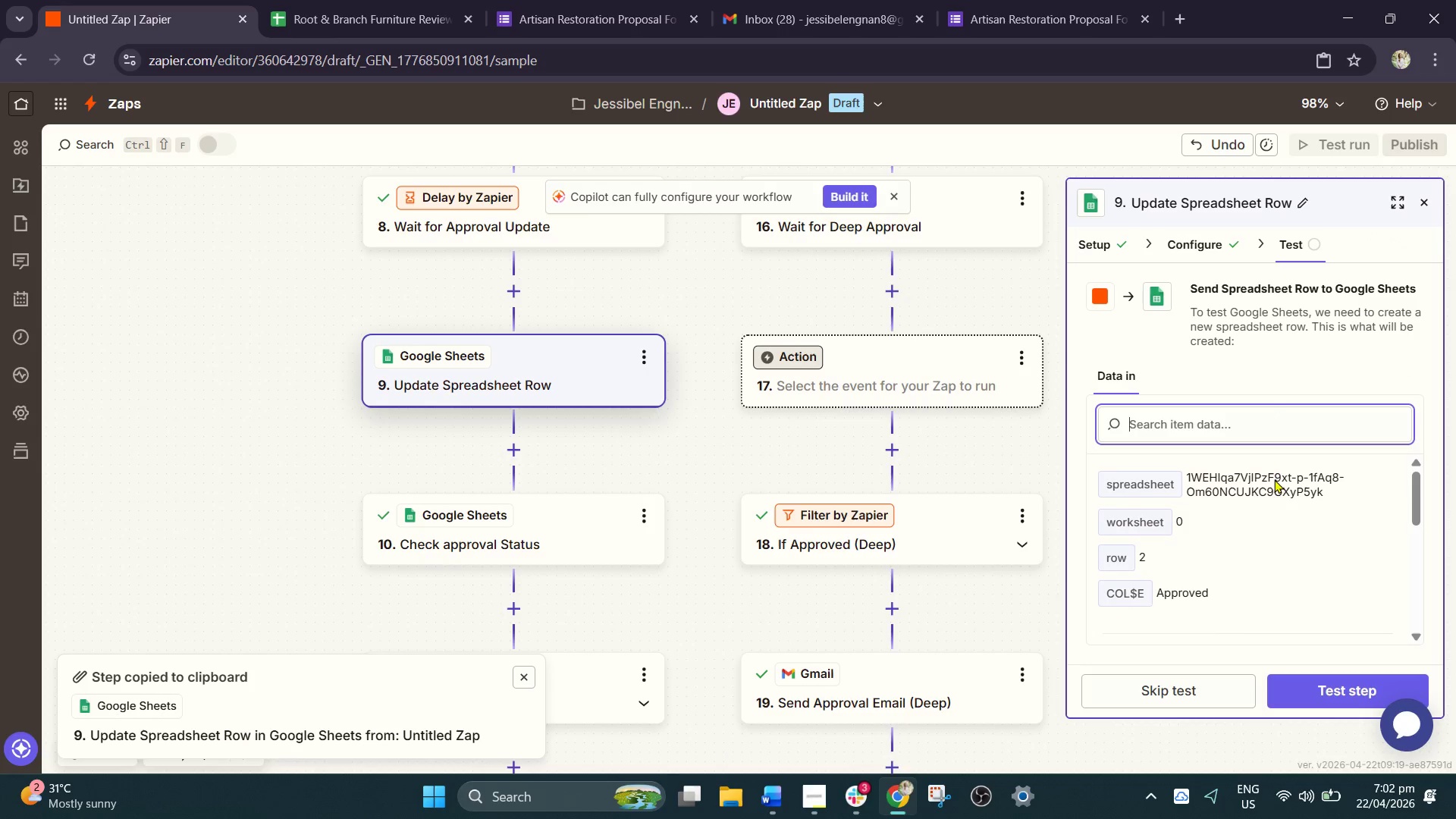 
left_click([1306, 687])
 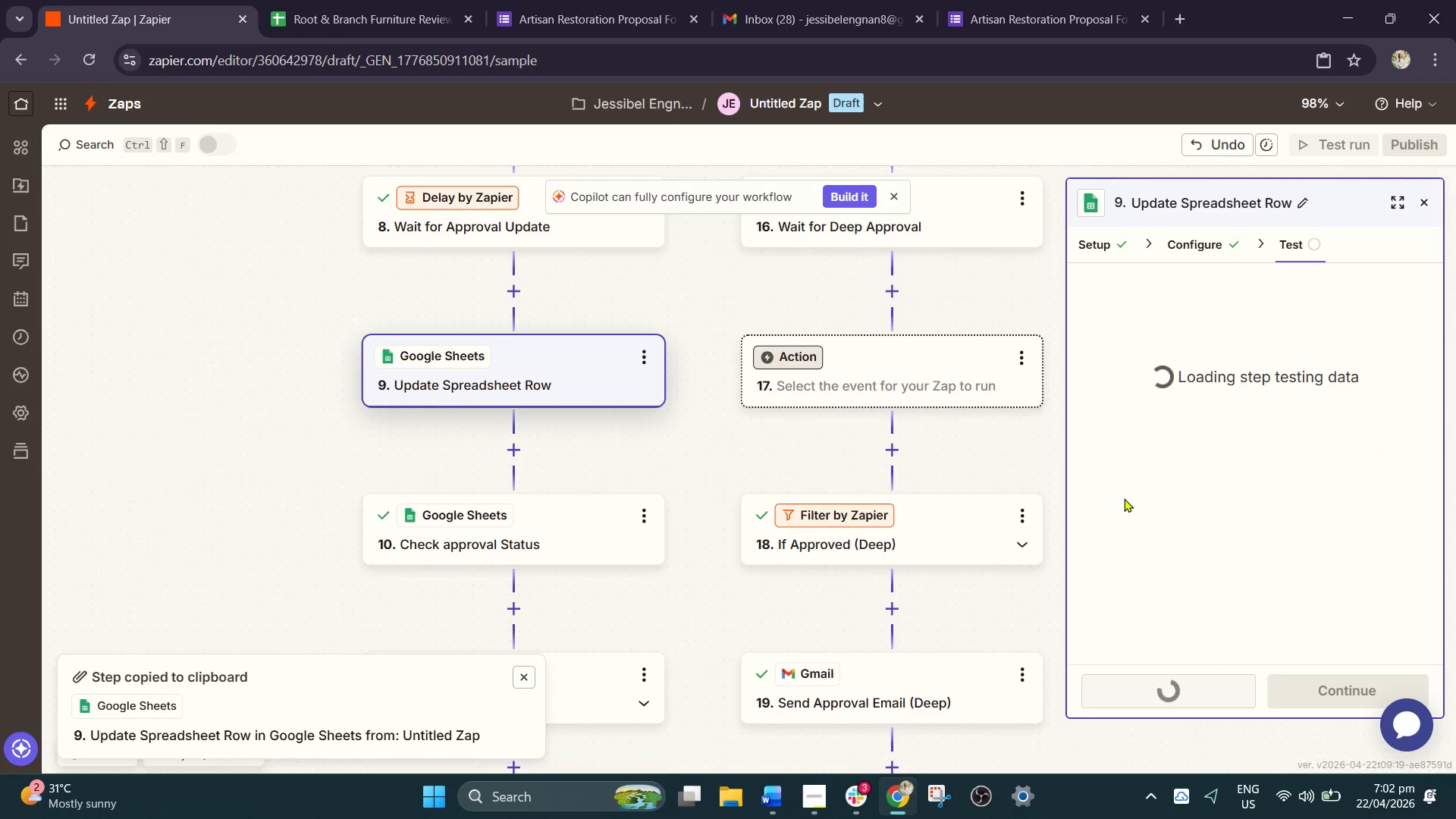 
mouse_move([1106, 464])
 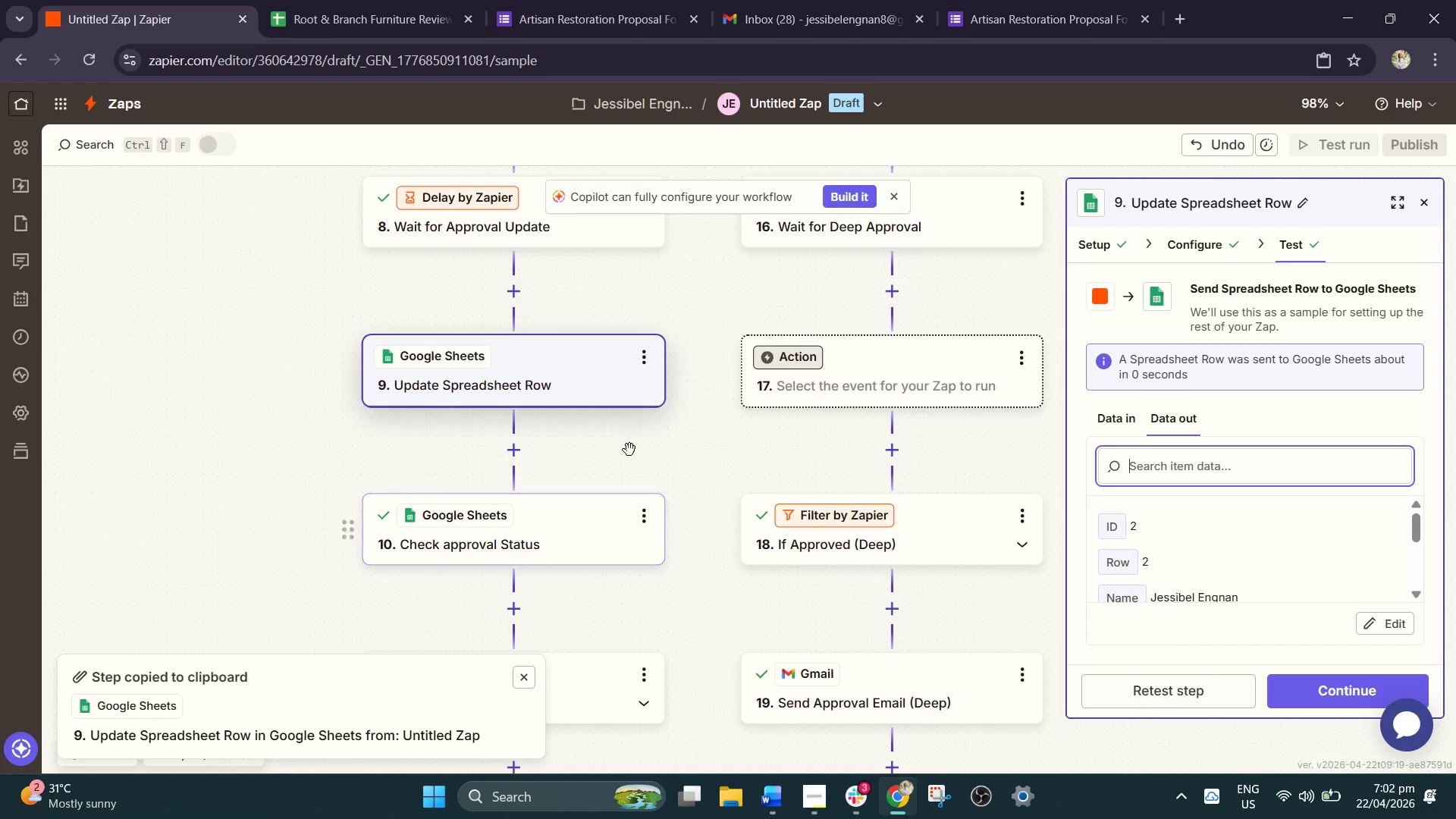 
left_click([646, 359])
 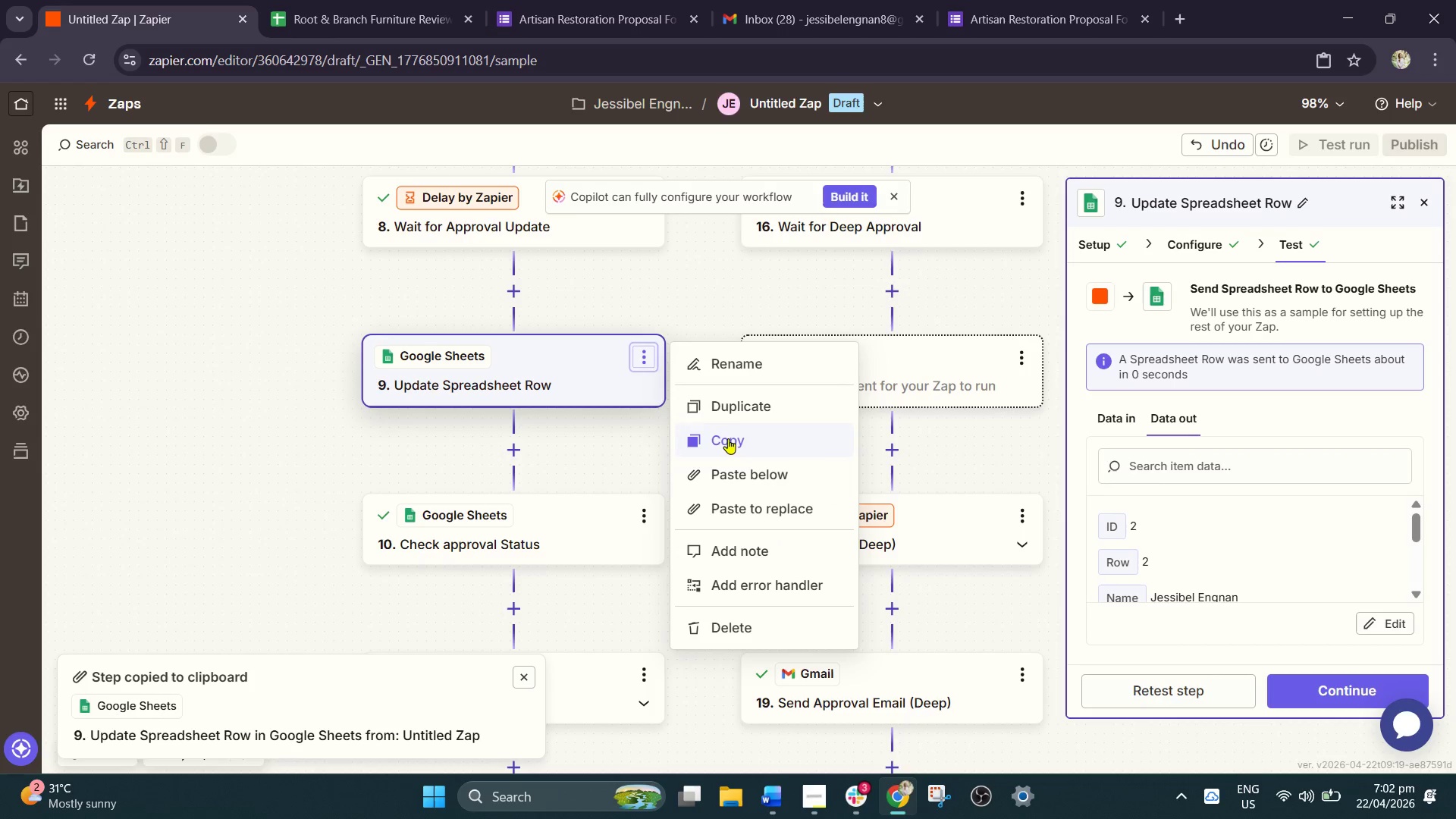 
left_click([728, 441])
 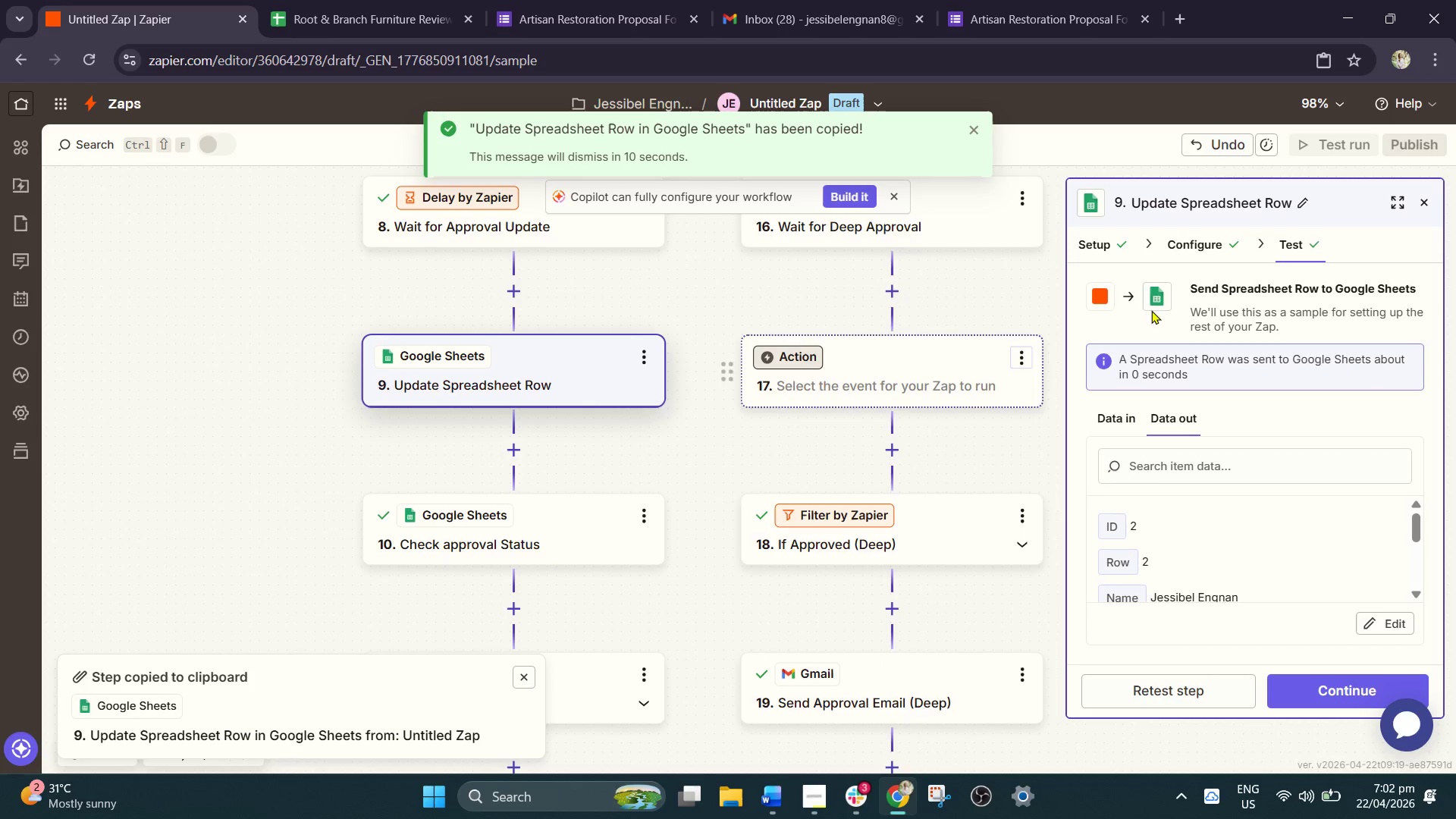 
left_click([1186, 251])
 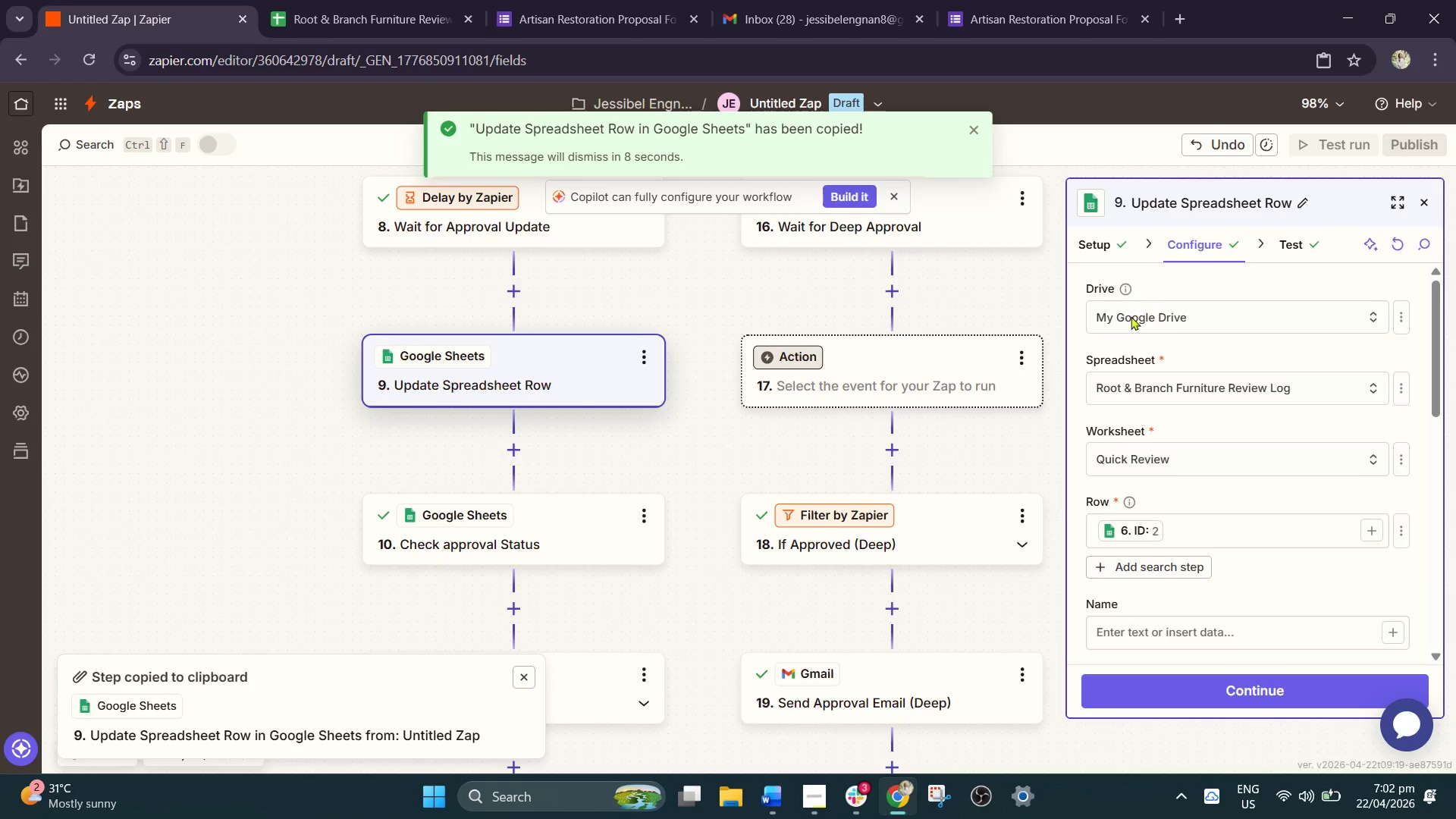 
scroll: coordinate [1136, 532], scroll_direction: down, amount: 5.0
 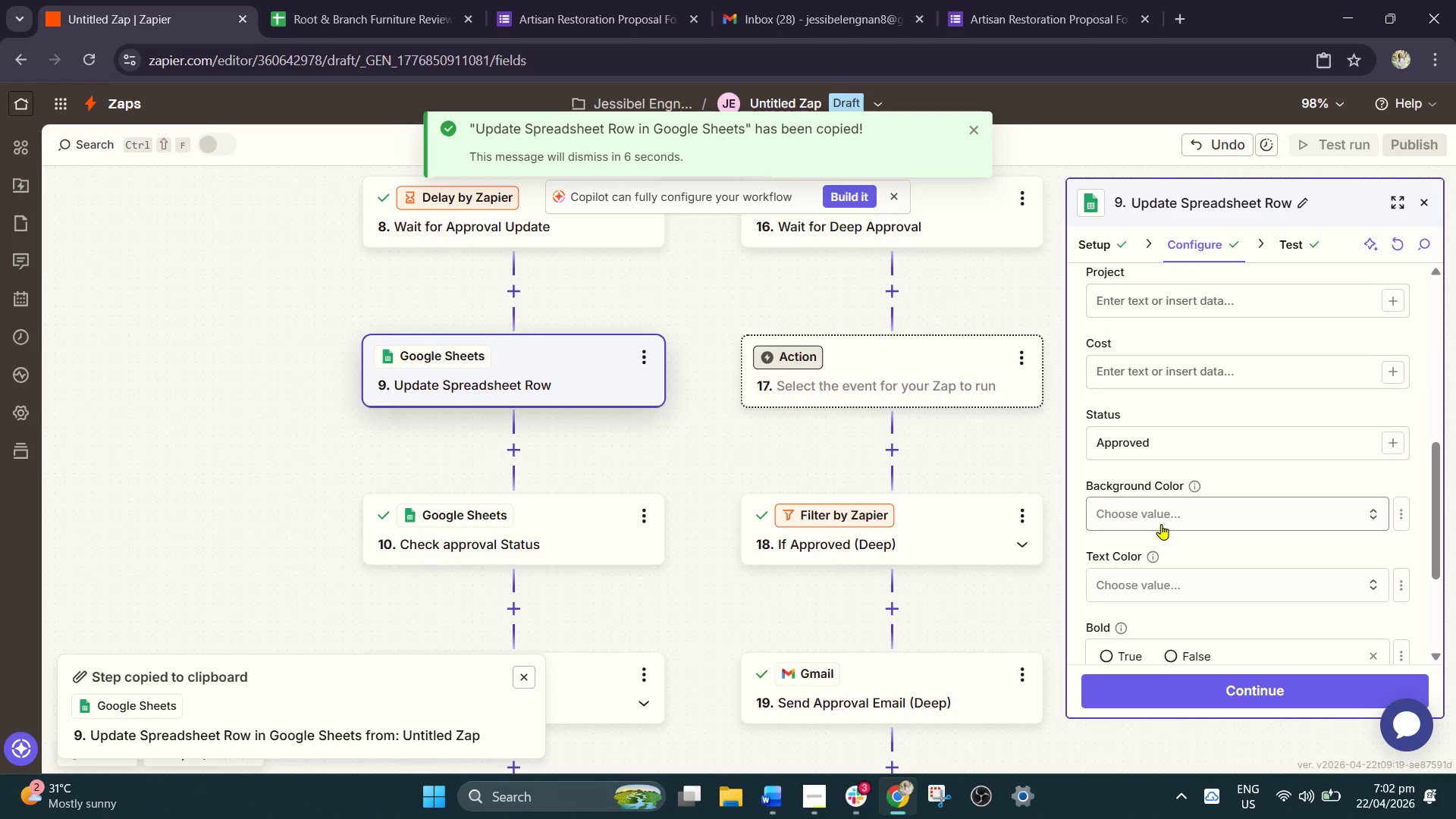 
scroll: coordinate [1166, 522], scroll_direction: up, amount: 1.0
 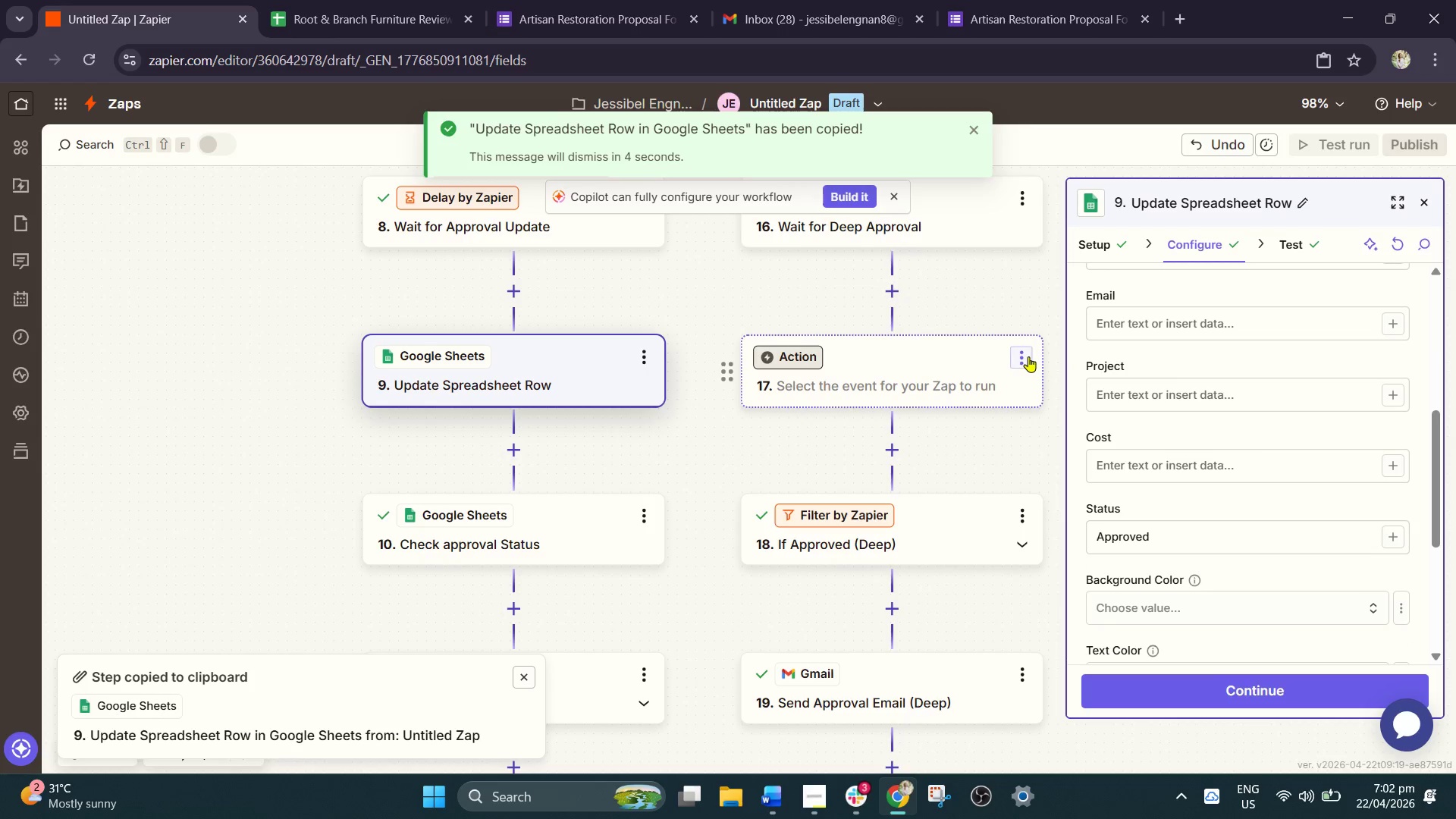 
left_click([1018, 357])
 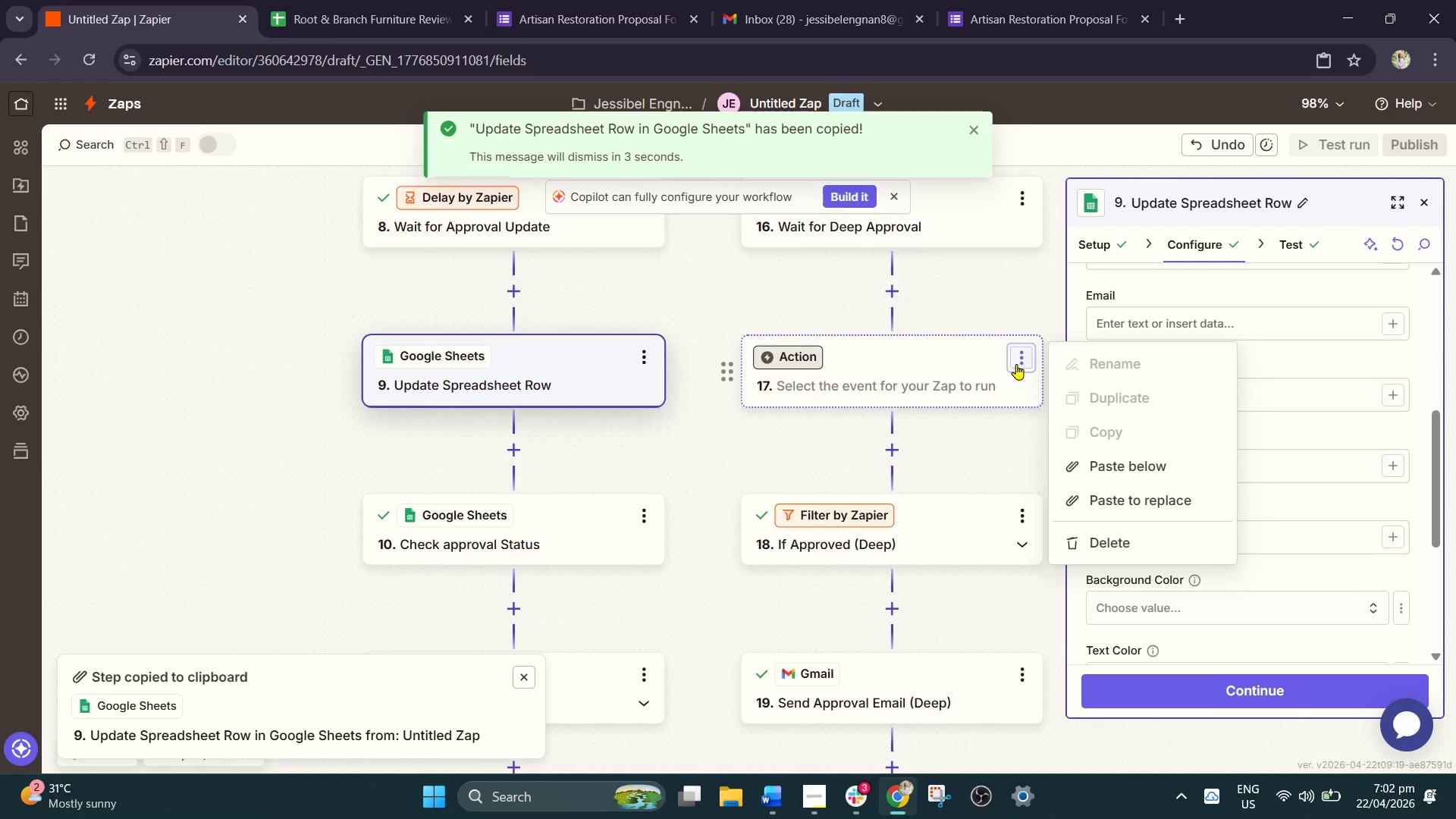 
left_click([1018, 356])
 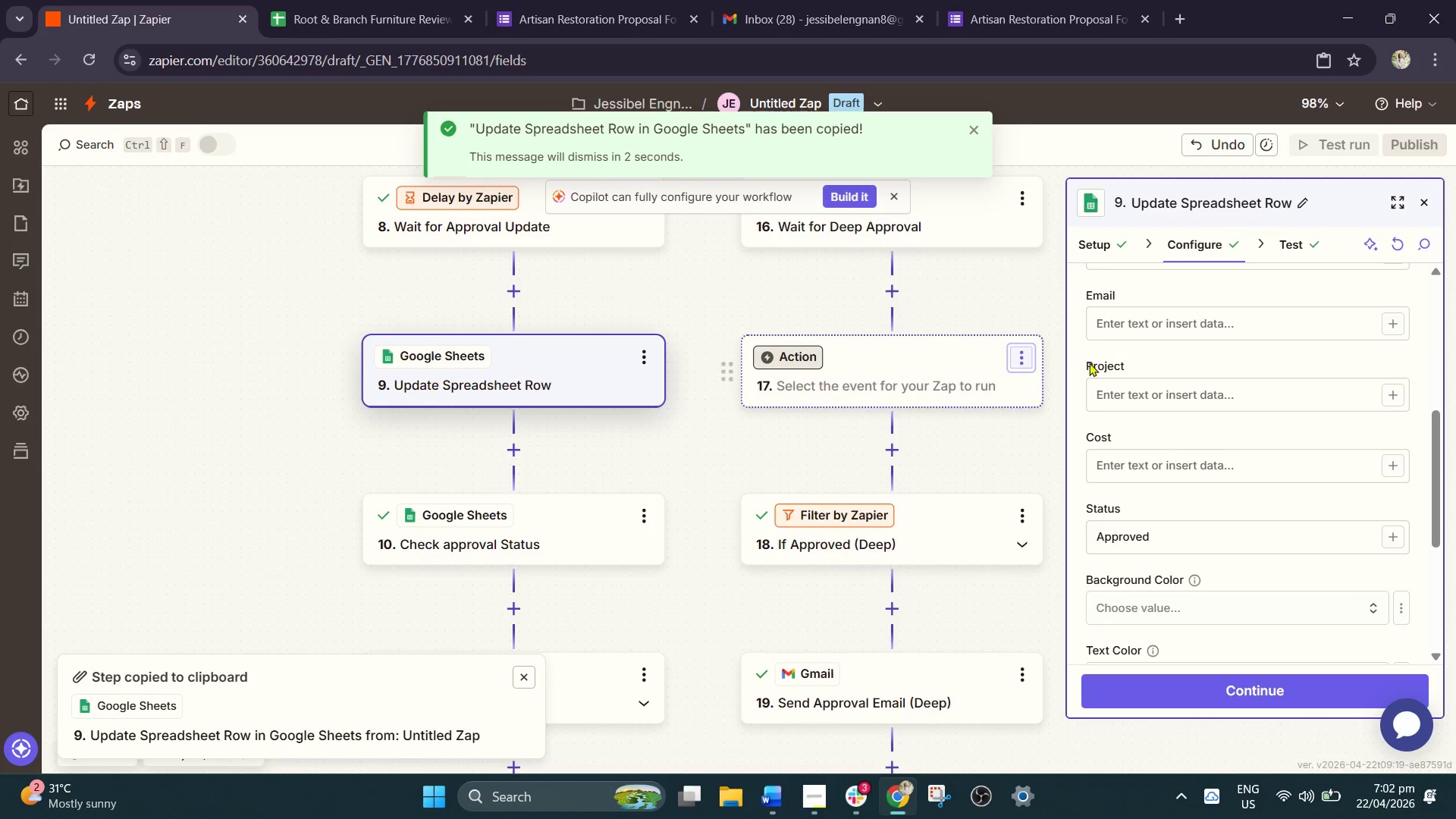 
scroll: coordinate [1113, 386], scroll_direction: up, amount: 3.0
 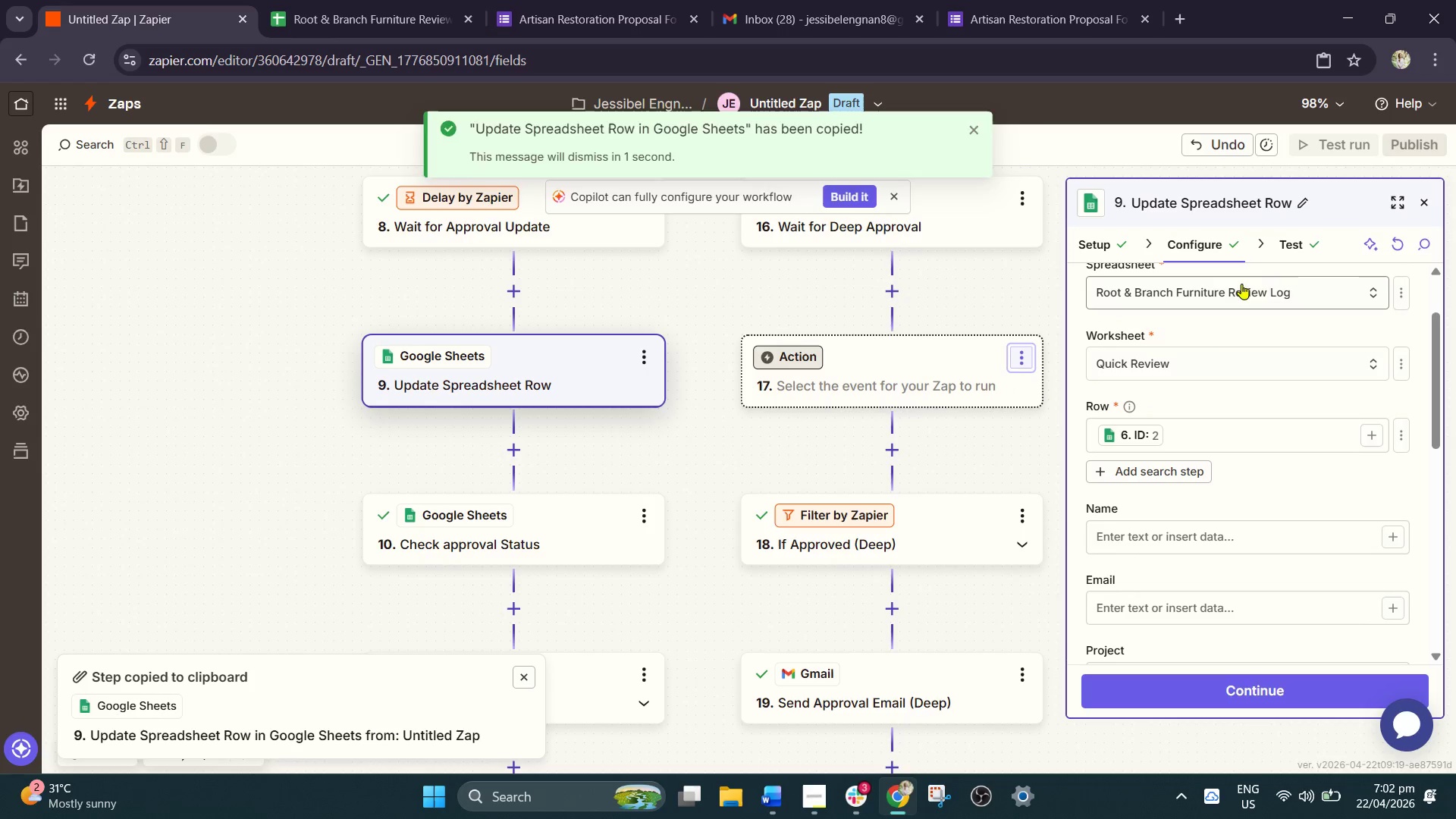 
left_click([1288, 243])
 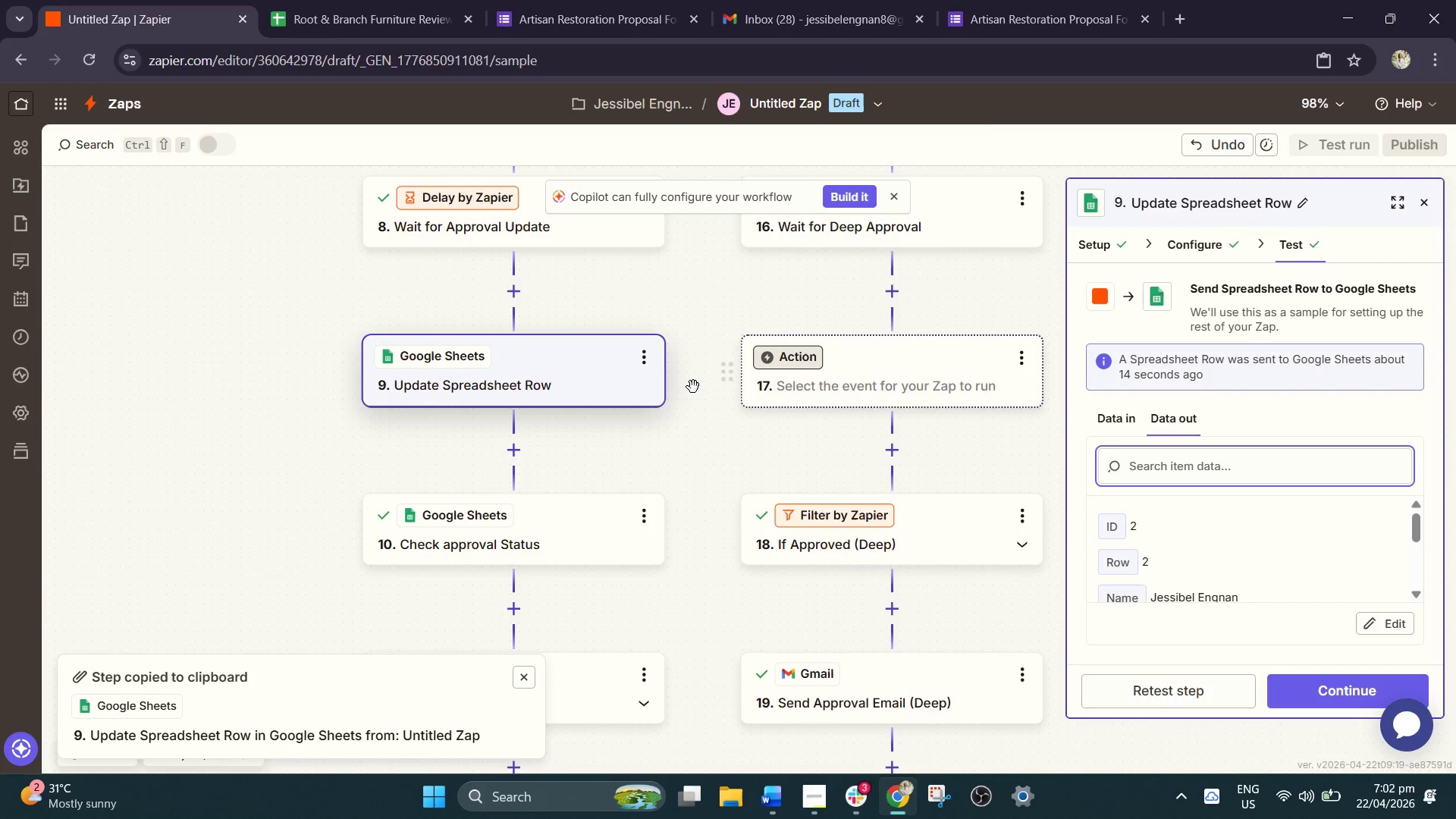 
left_click([645, 365])
 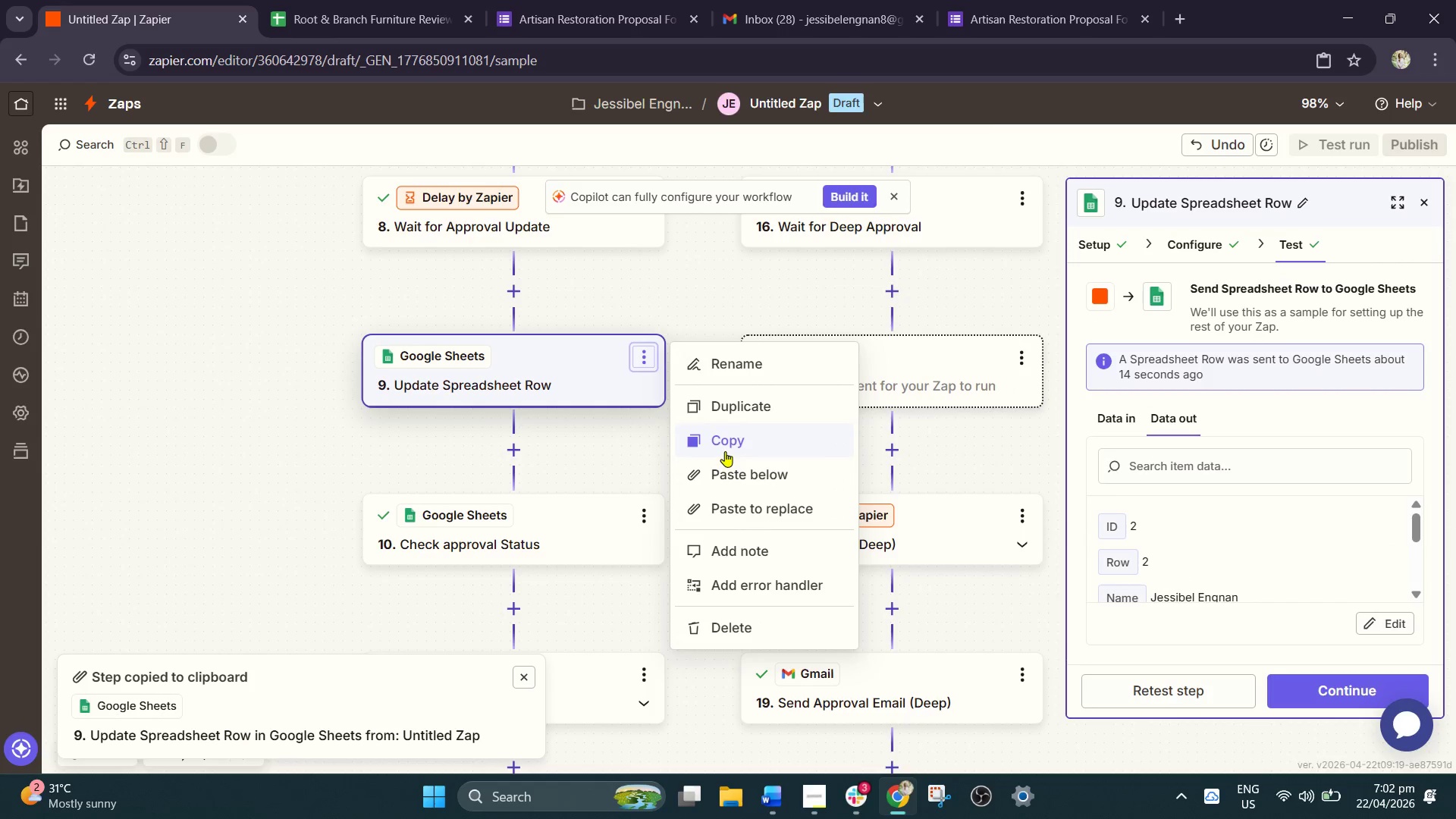 
left_click([745, 441])
 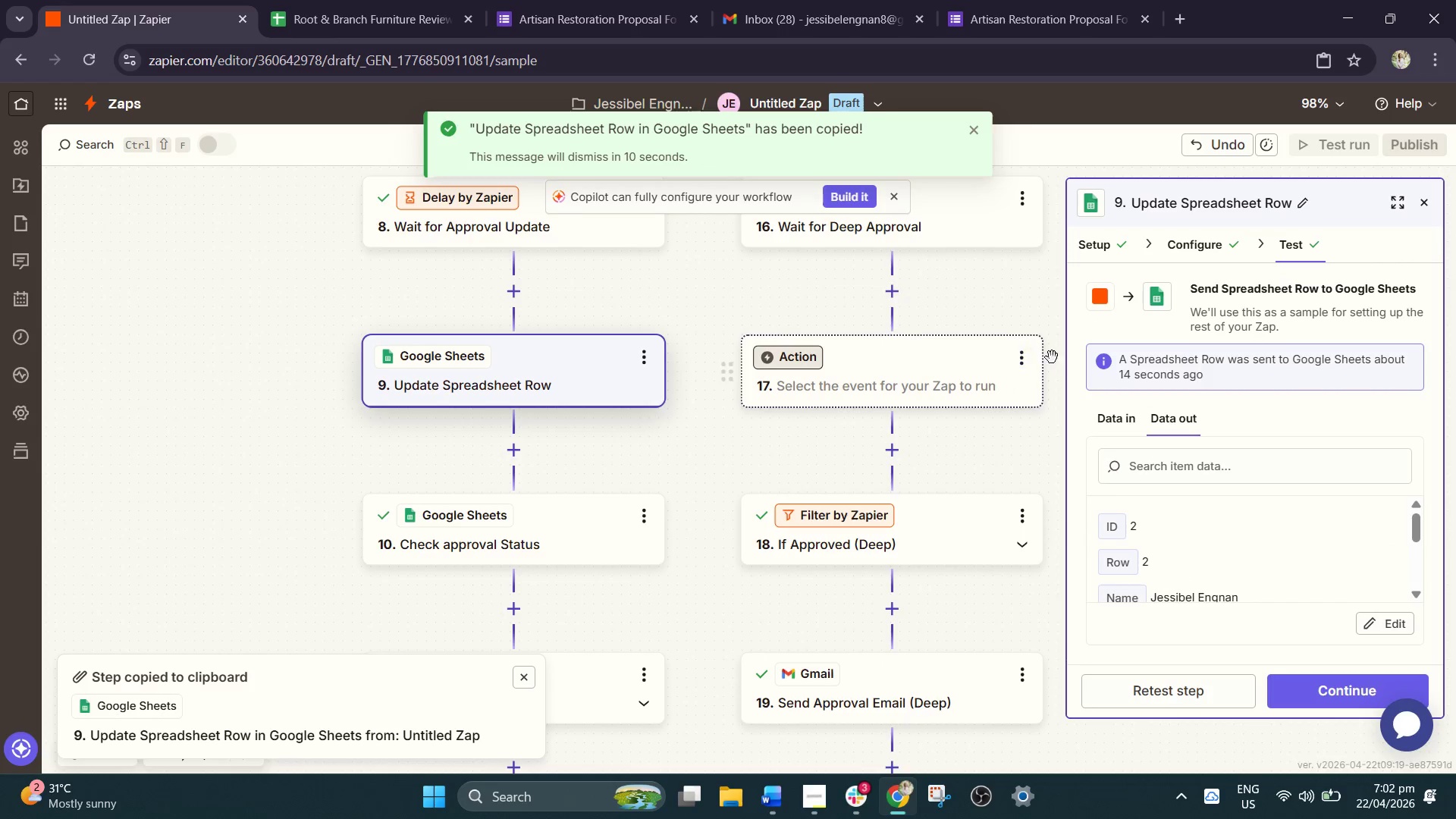 
left_click([1018, 348])
 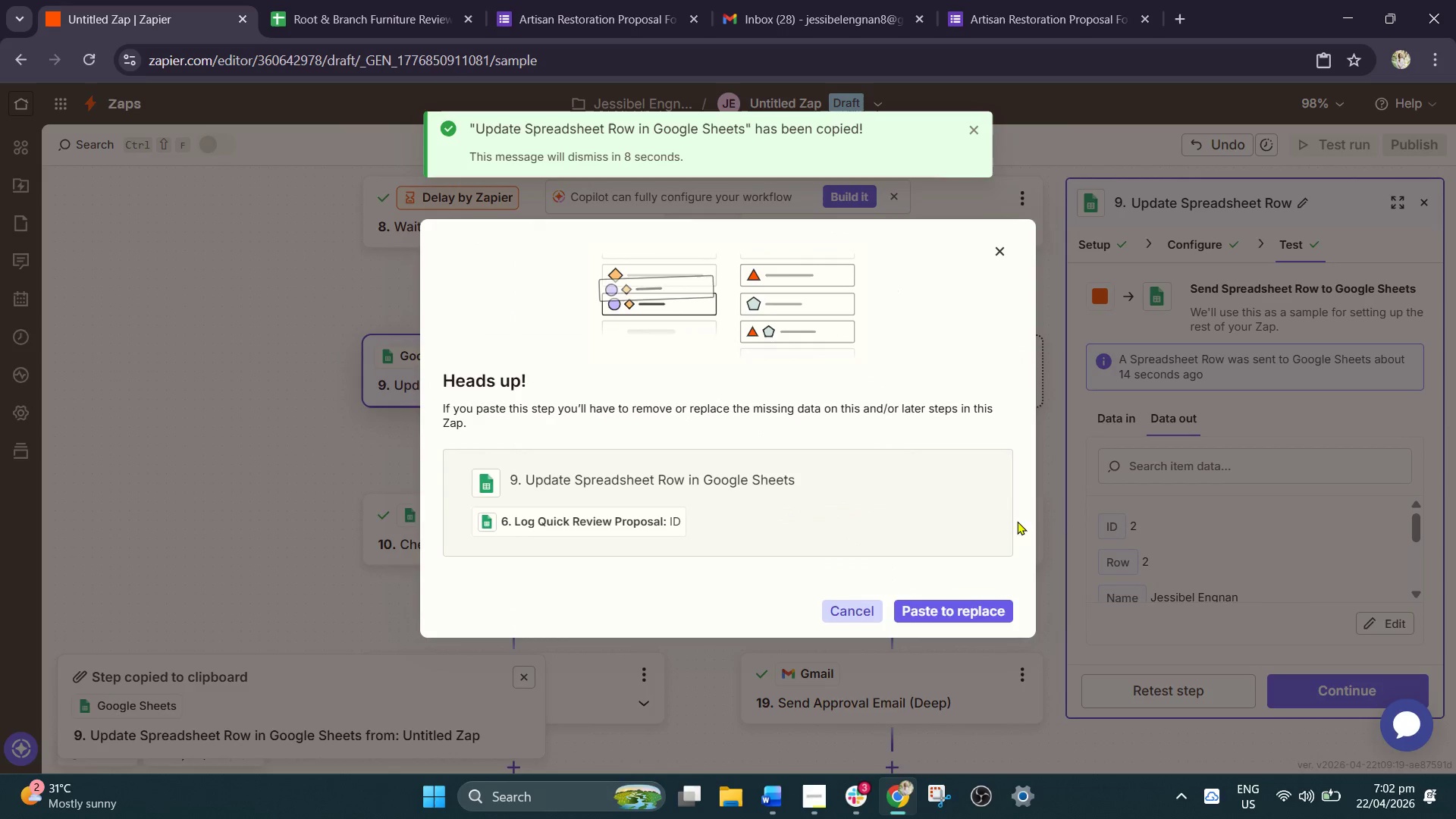 
left_click([973, 610])
 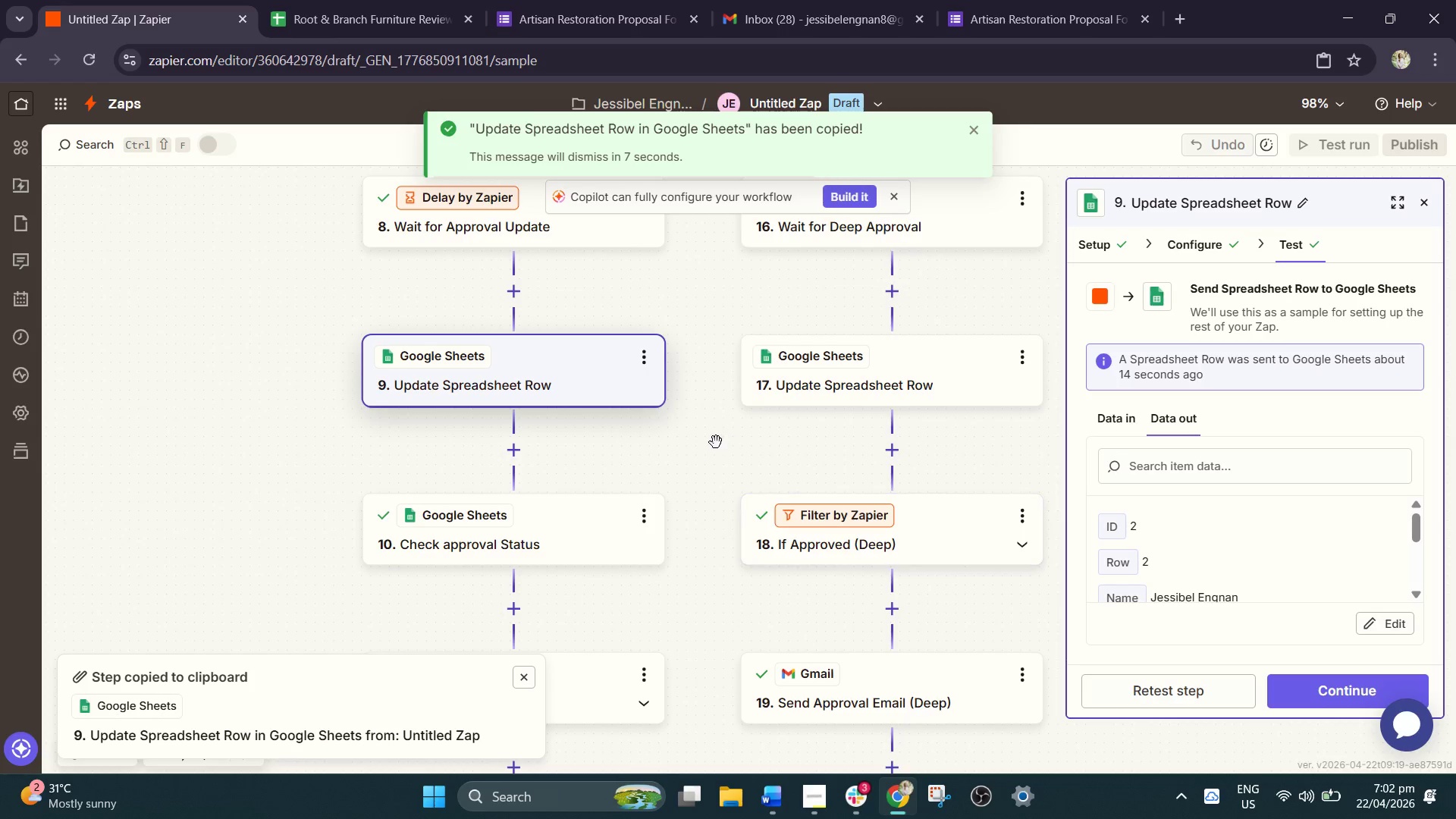 
scroll: coordinate [755, 482], scroll_direction: down, amount: 3.0
 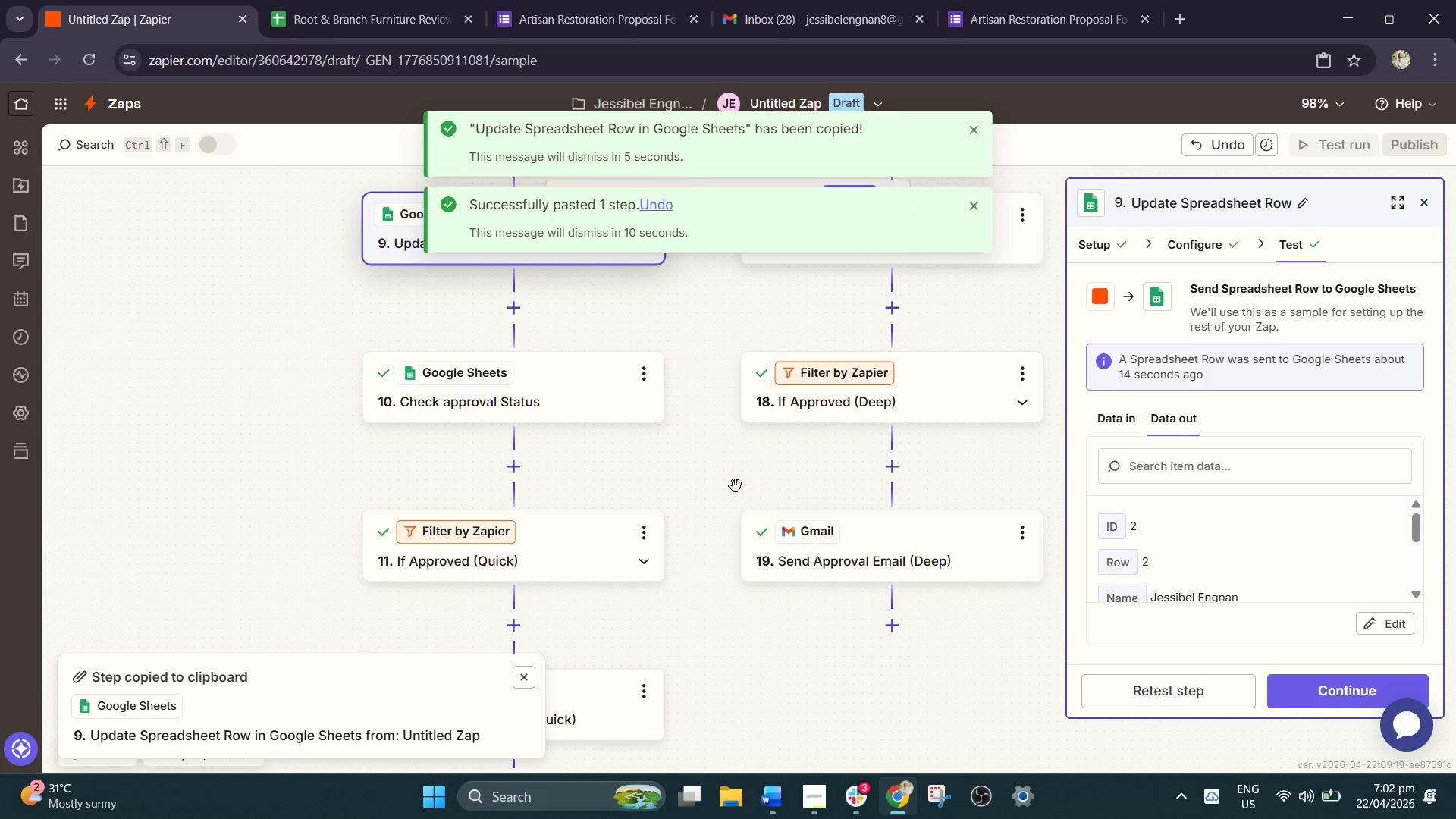 
scroll: coordinate [734, 485], scroll_direction: up, amount: 1.0
 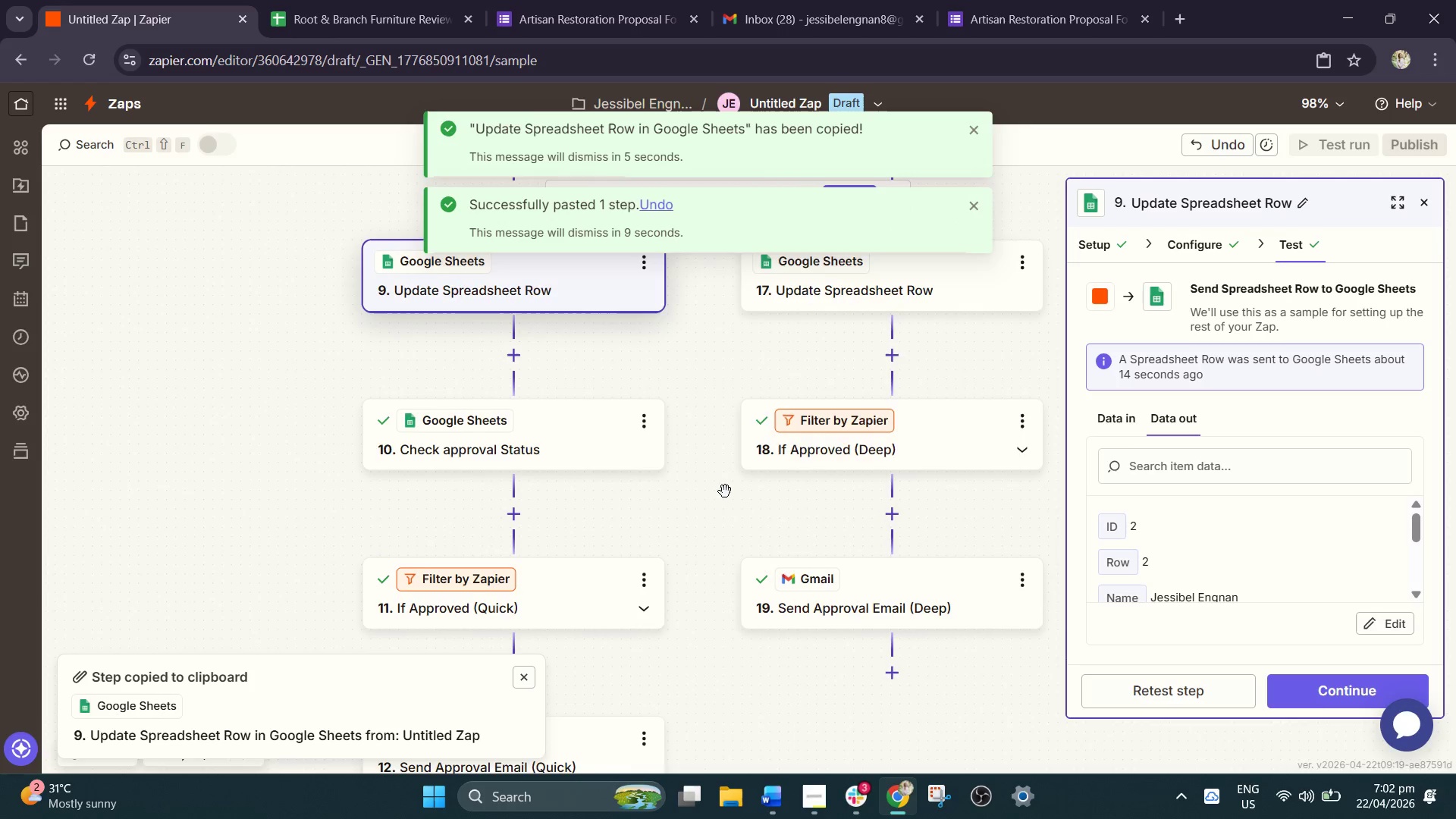 
scroll: coordinate [733, 488], scroll_direction: down, amount: 3.0
 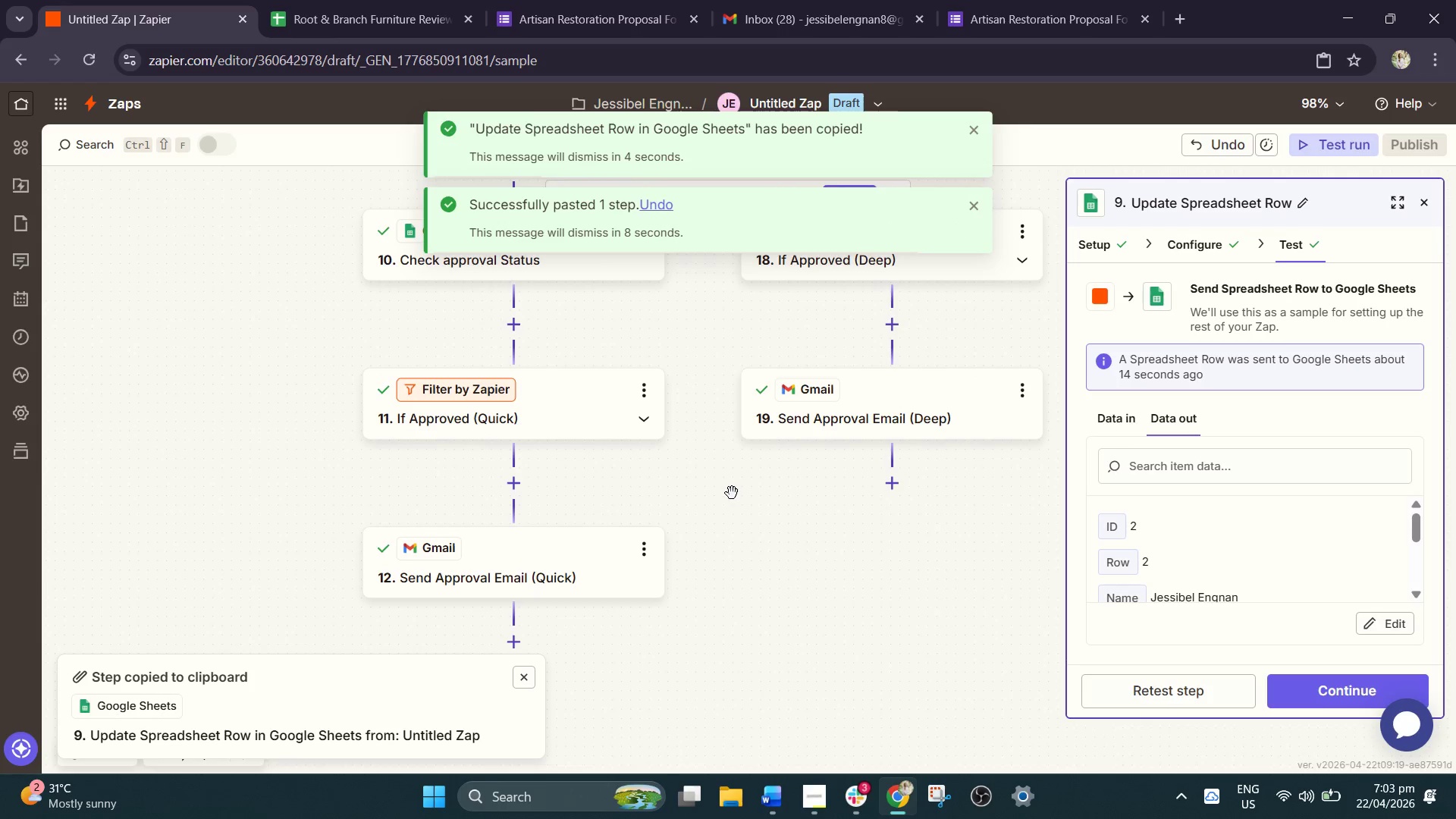 
scroll: coordinate [715, 510], scroll_direction: up, amount: 7.0
 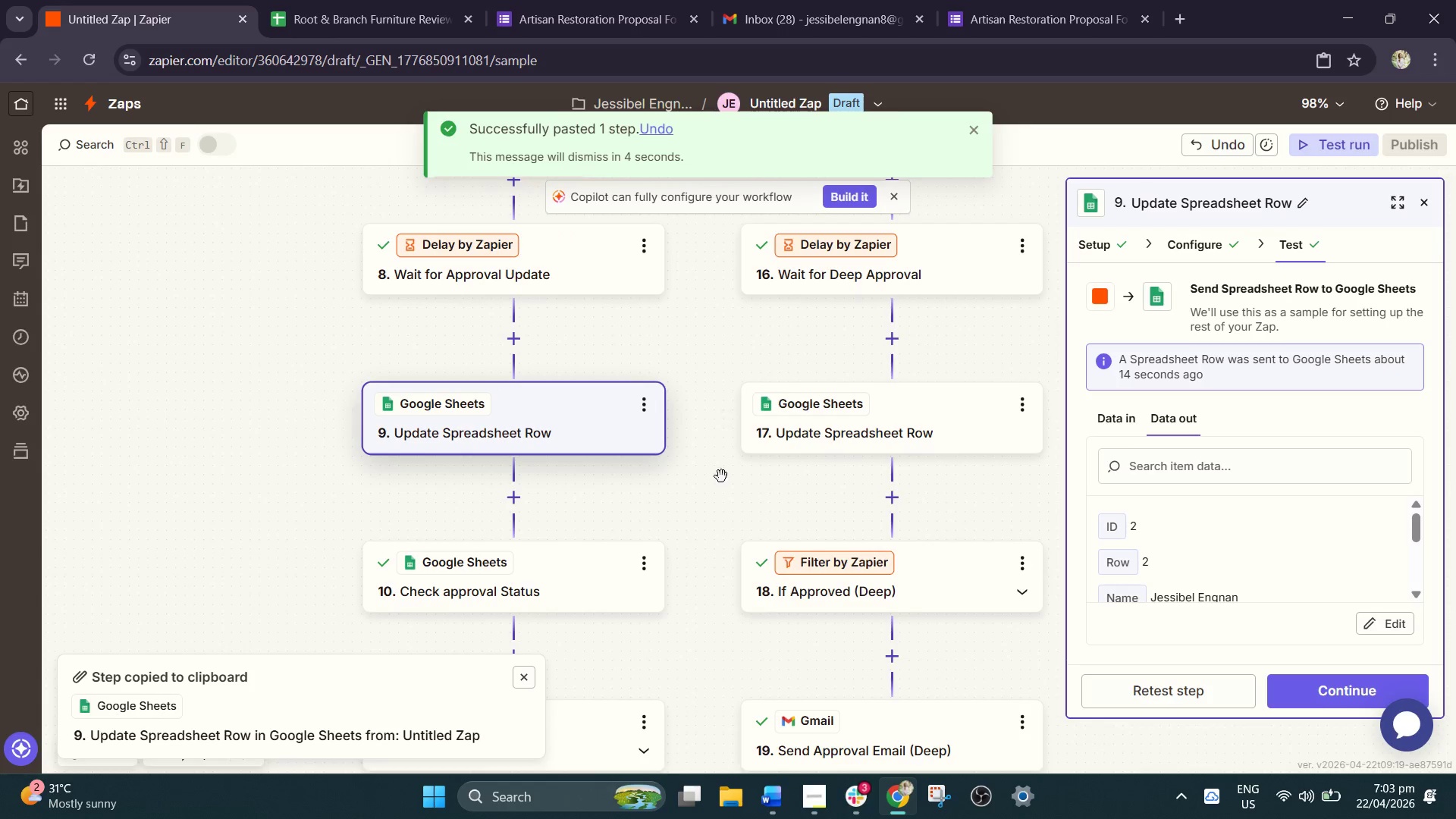 
scroll: coordinate [656, 519], scroll_direction: down, amount: 1.0
 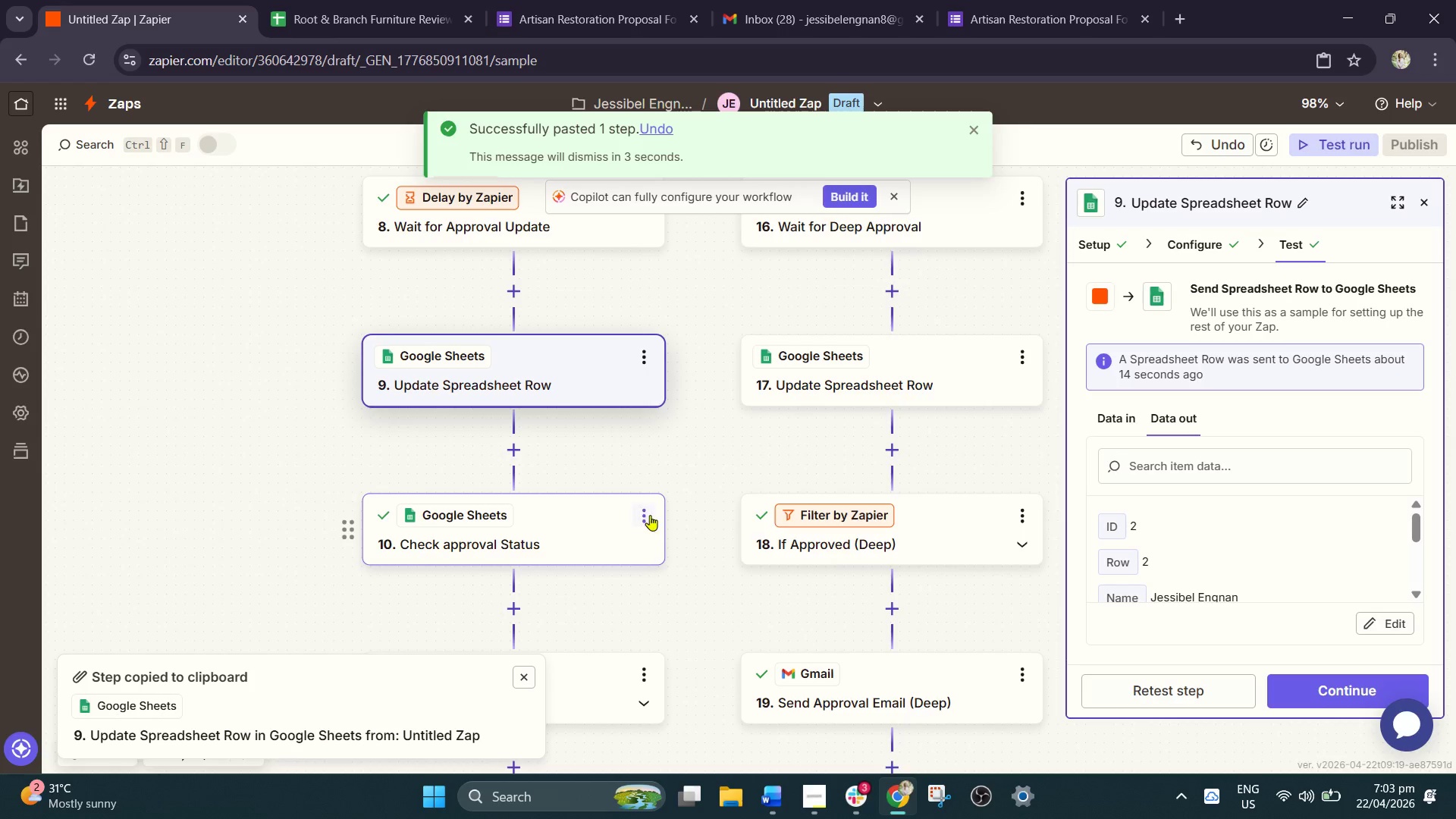 
left_click([648, 510])
 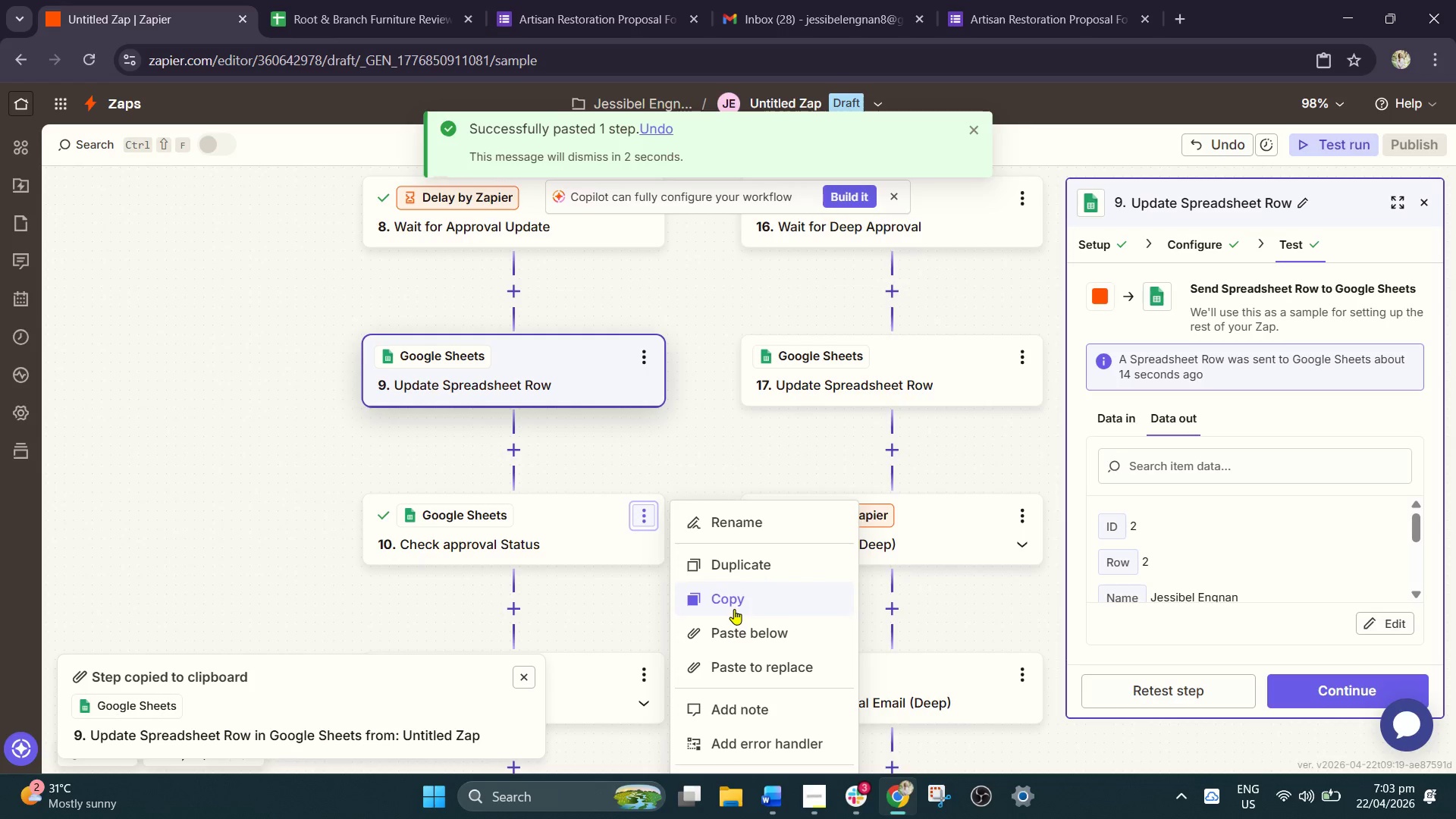 
scroll: coordinate [754, 698], scroll_direction: down, amount: 4.0
 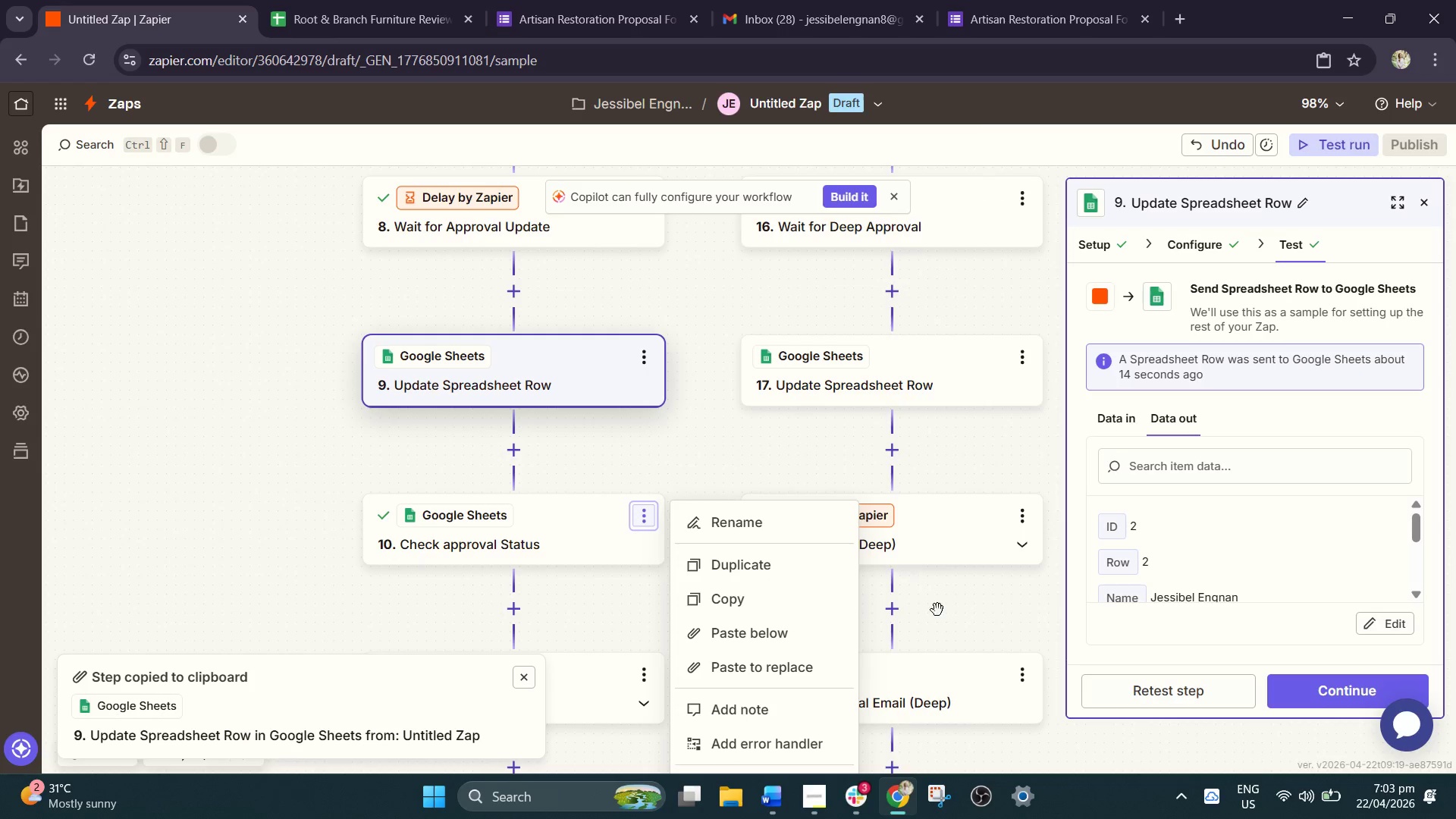 
left_click([938, 613])
 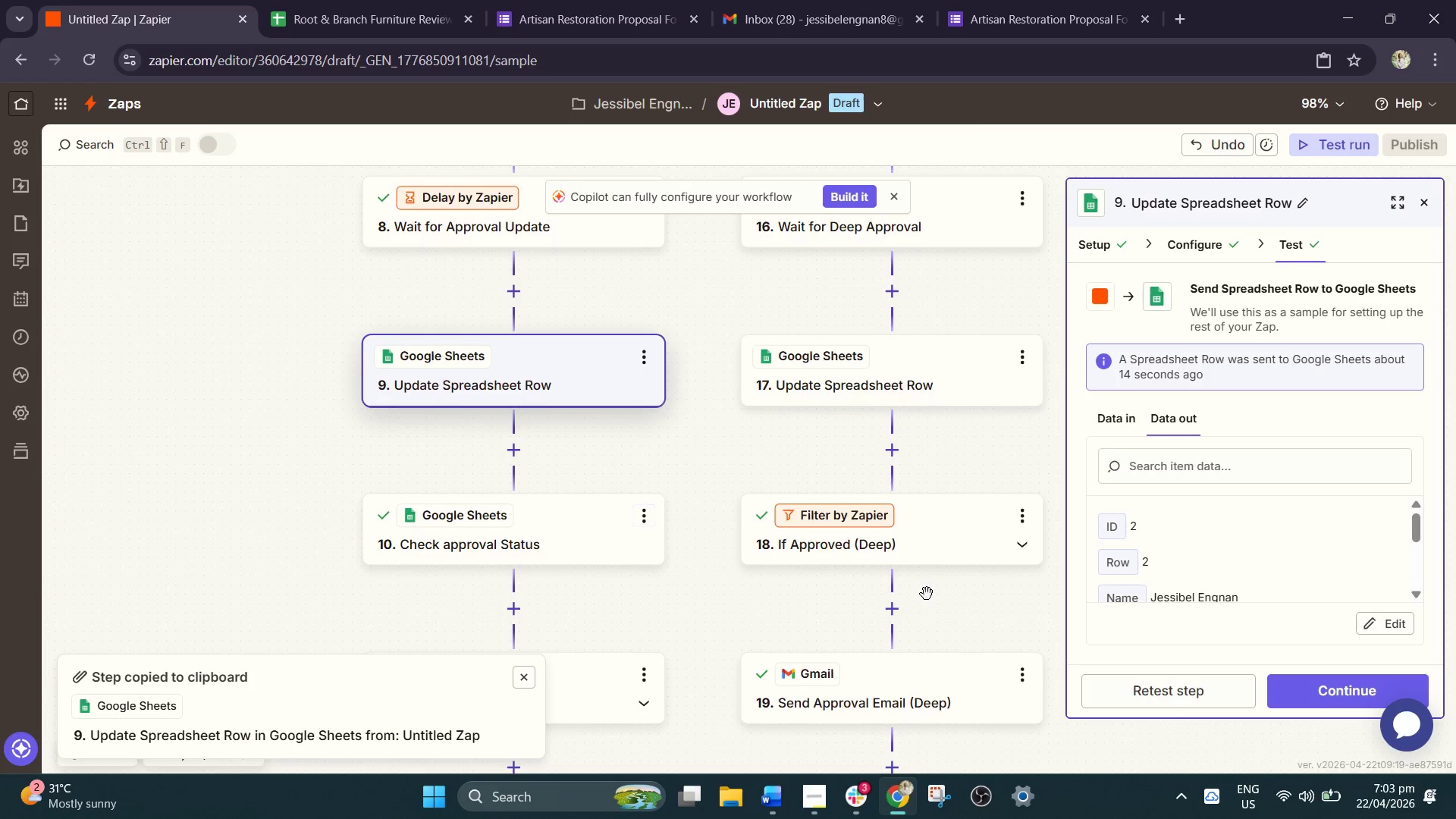 
scroll: coordinate [681, 419], scroll_direction: down, amount: 4.0
 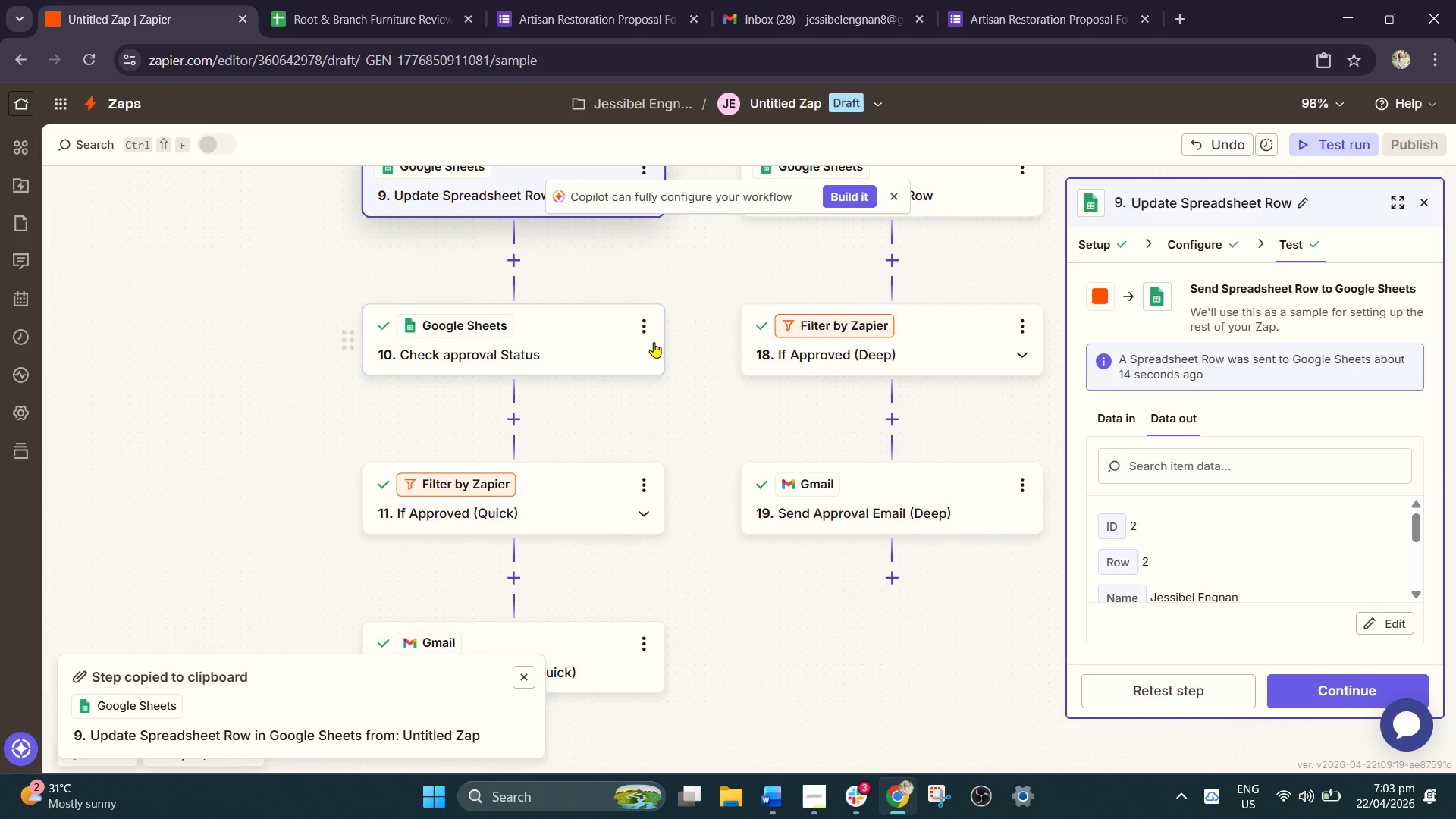 
left_click([645, 329])
 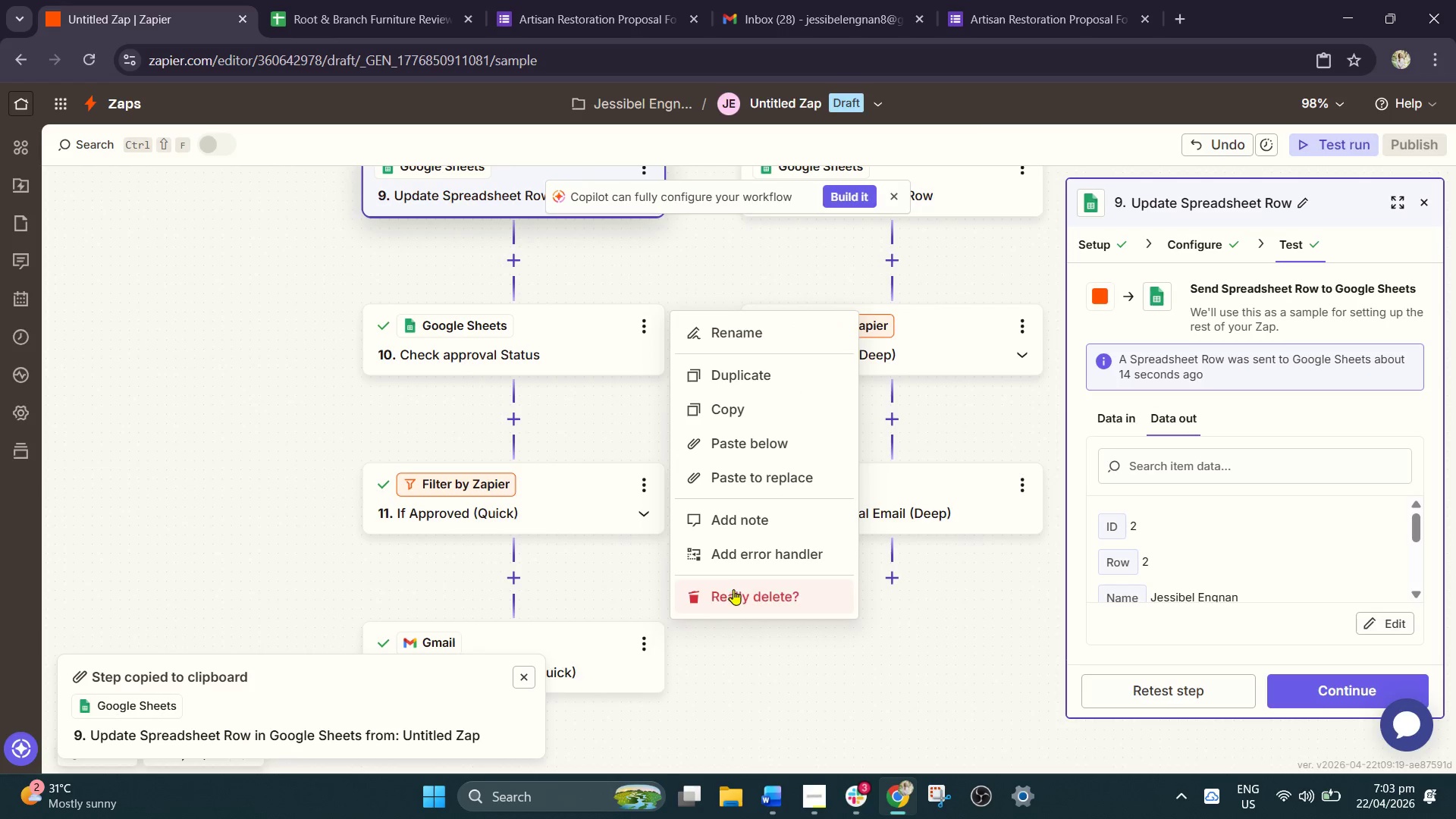 
double_click([750, 598])
 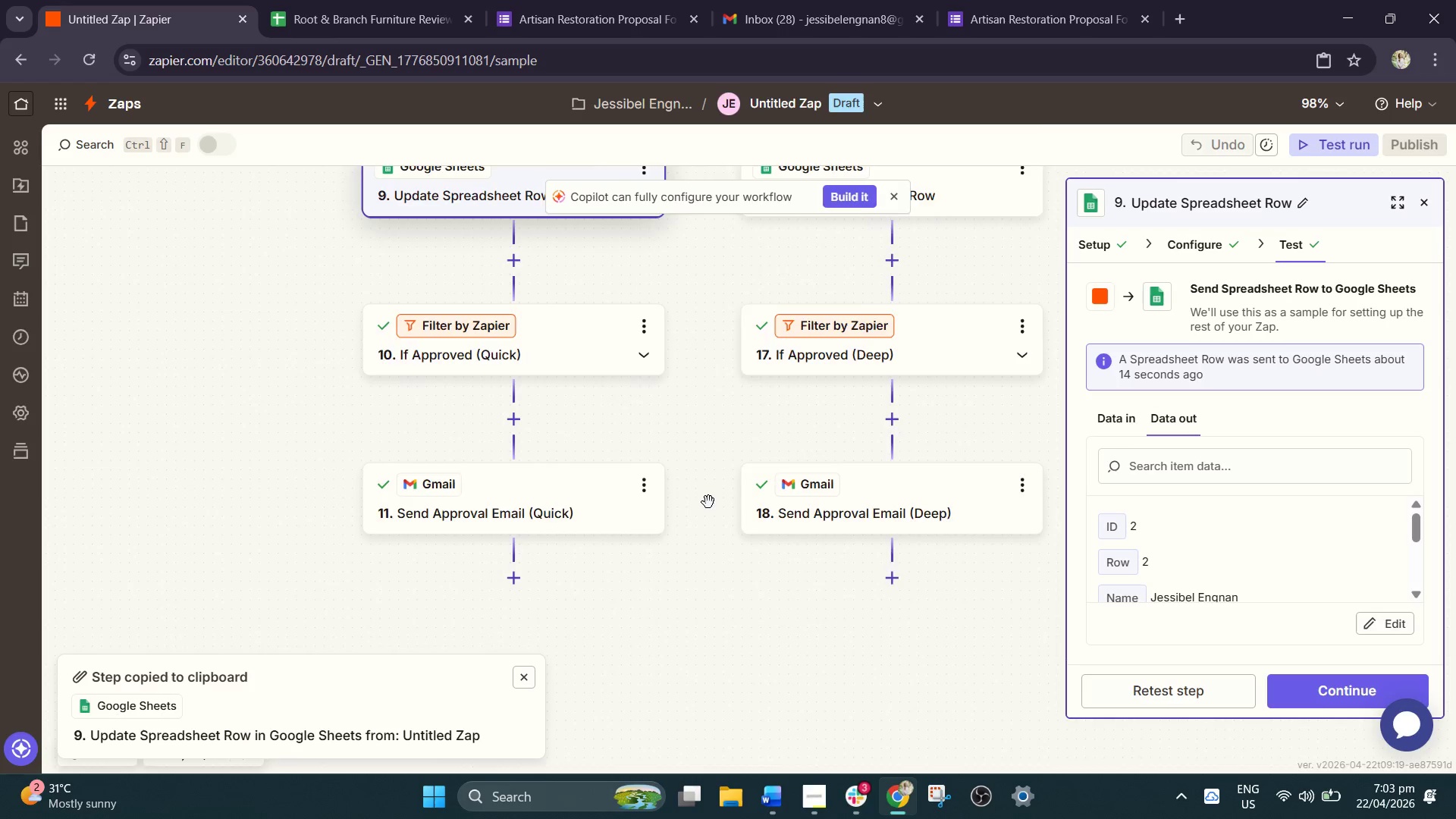 
scroll: coordinate [705, 488], scroll_direction: up, amount: 5.0
 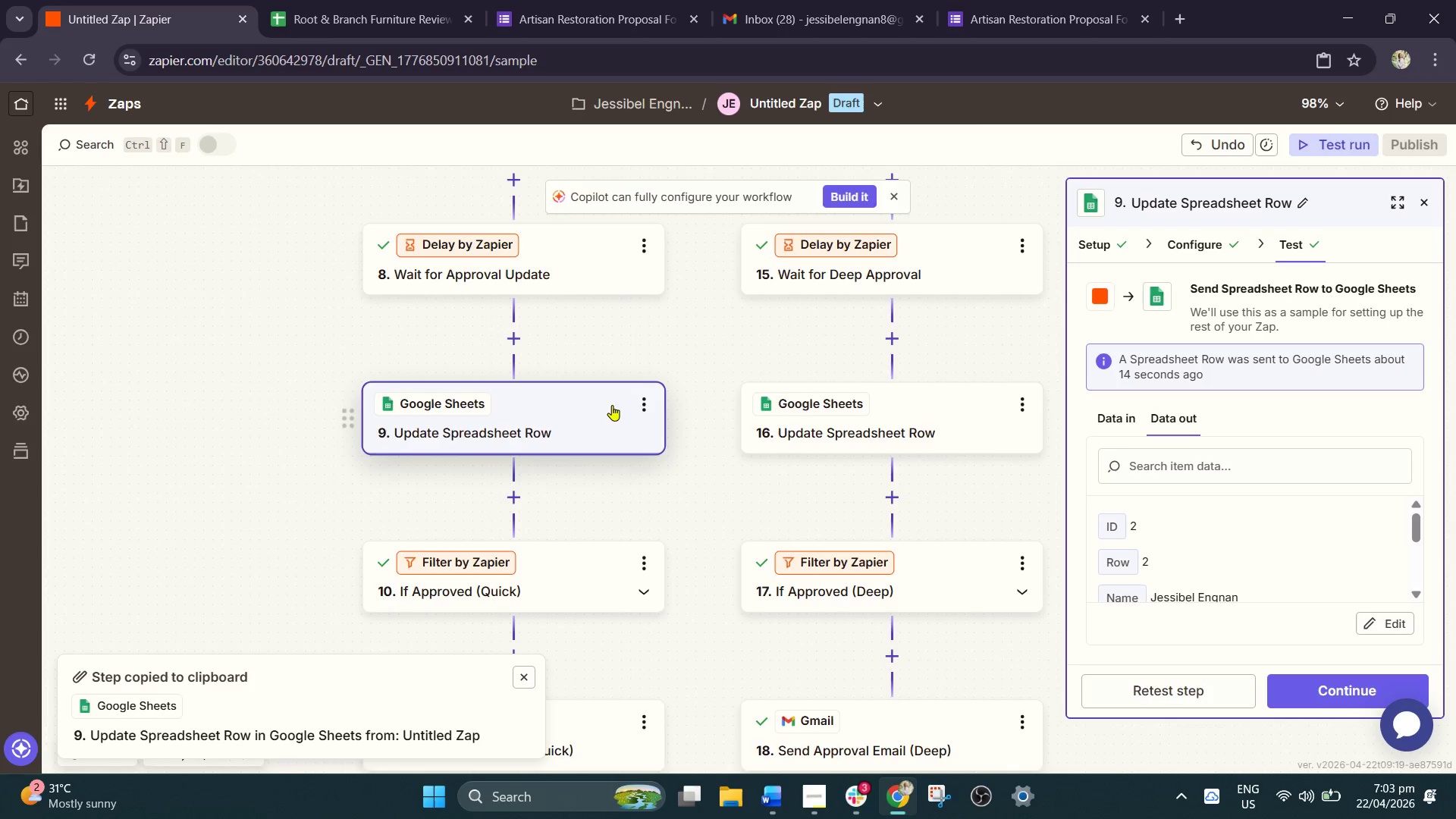 
left_click([648, 402])
 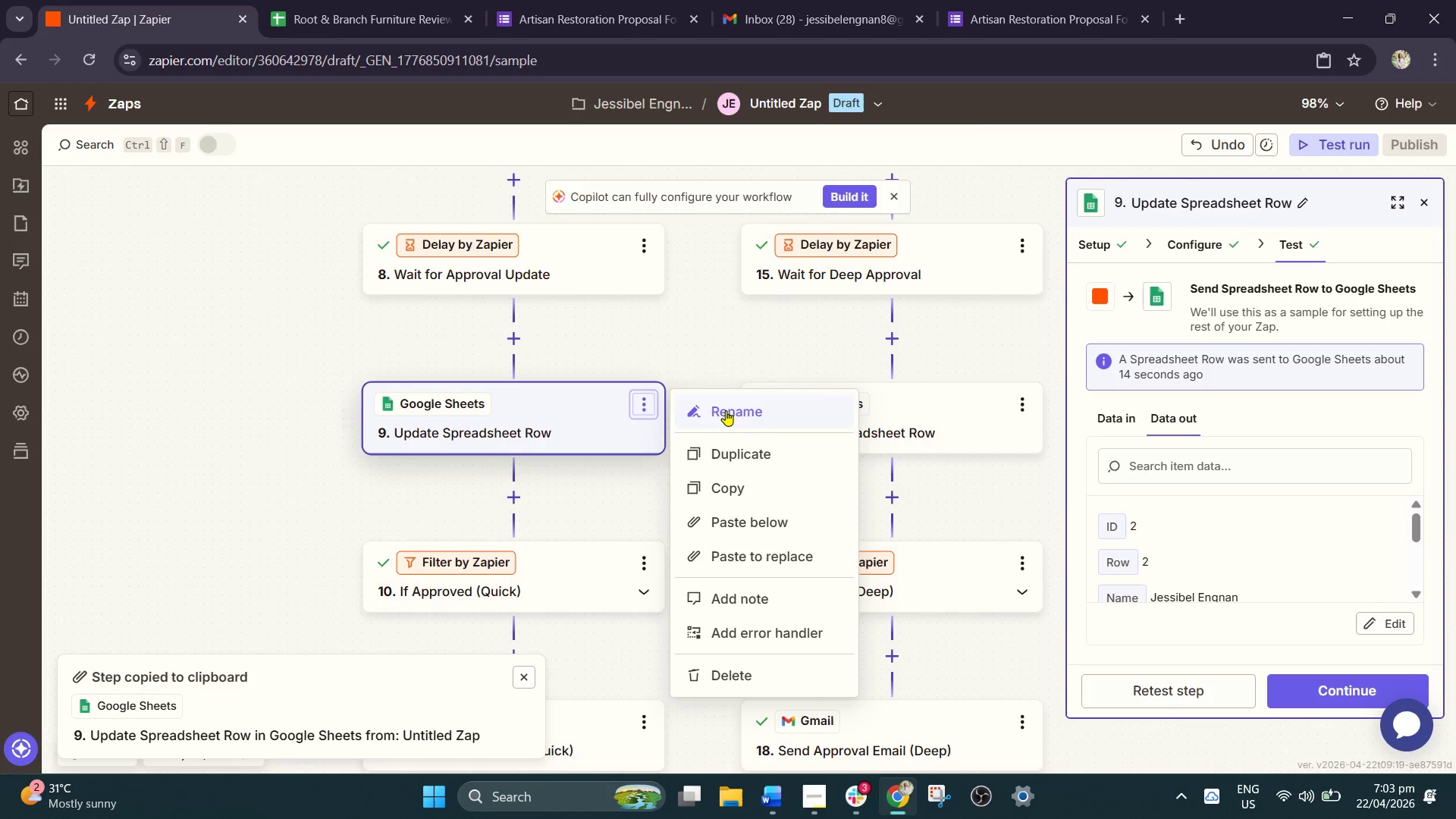 
left_click([743, 409])
 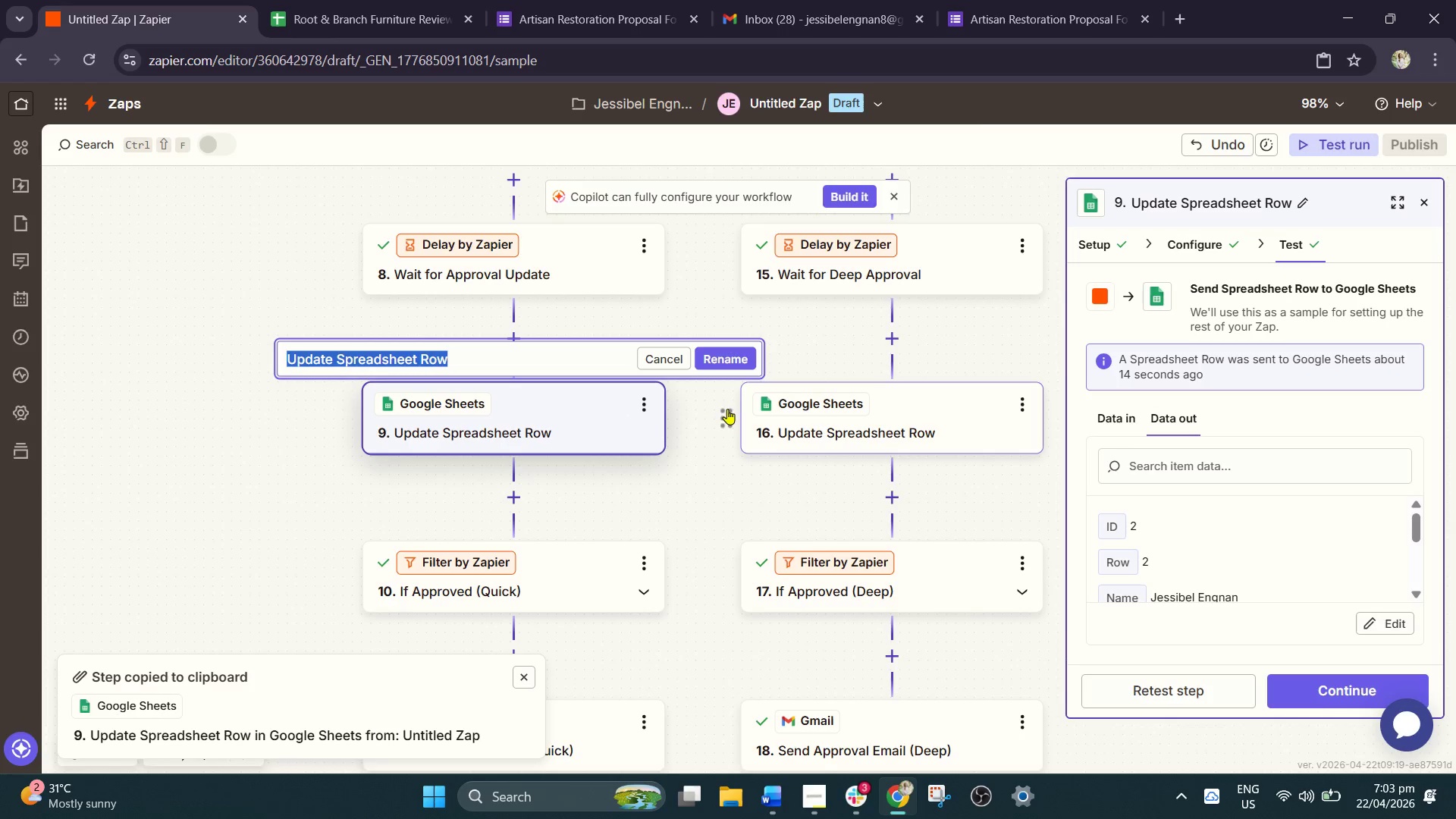 
type(Approved Confirmation)
key(Backspace)
key(Backspace)
key(Backspace)
key(Backspace)
key(Backspace)
key(Backspace)
key(Backspace)
key(Backspace)
key(Backspace)
key(Backspace)
key(Backspace)
key(Backspace)
 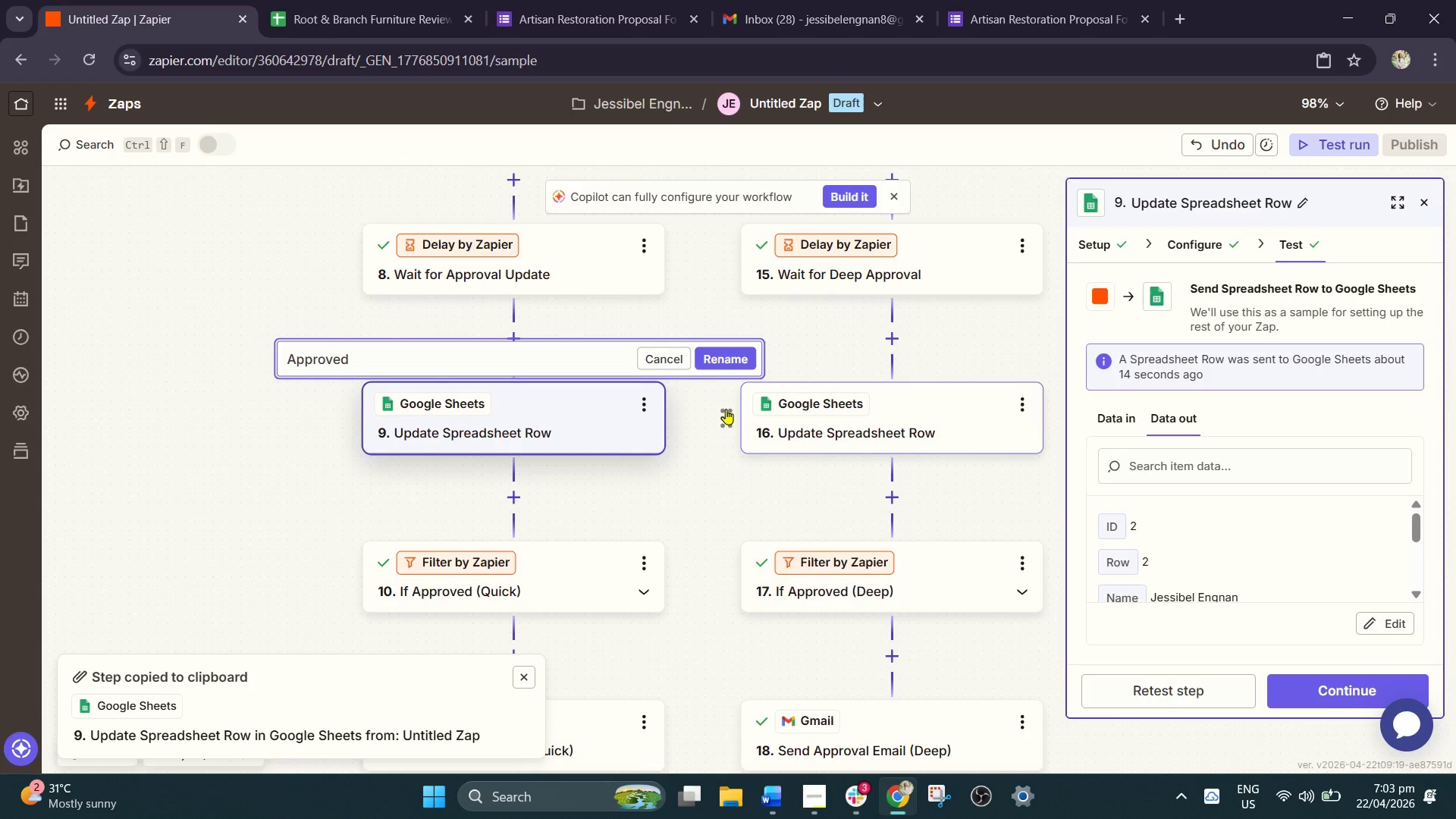 
scroll: coordinate [573, 382], scroll_direction: up, amount: 3.0
 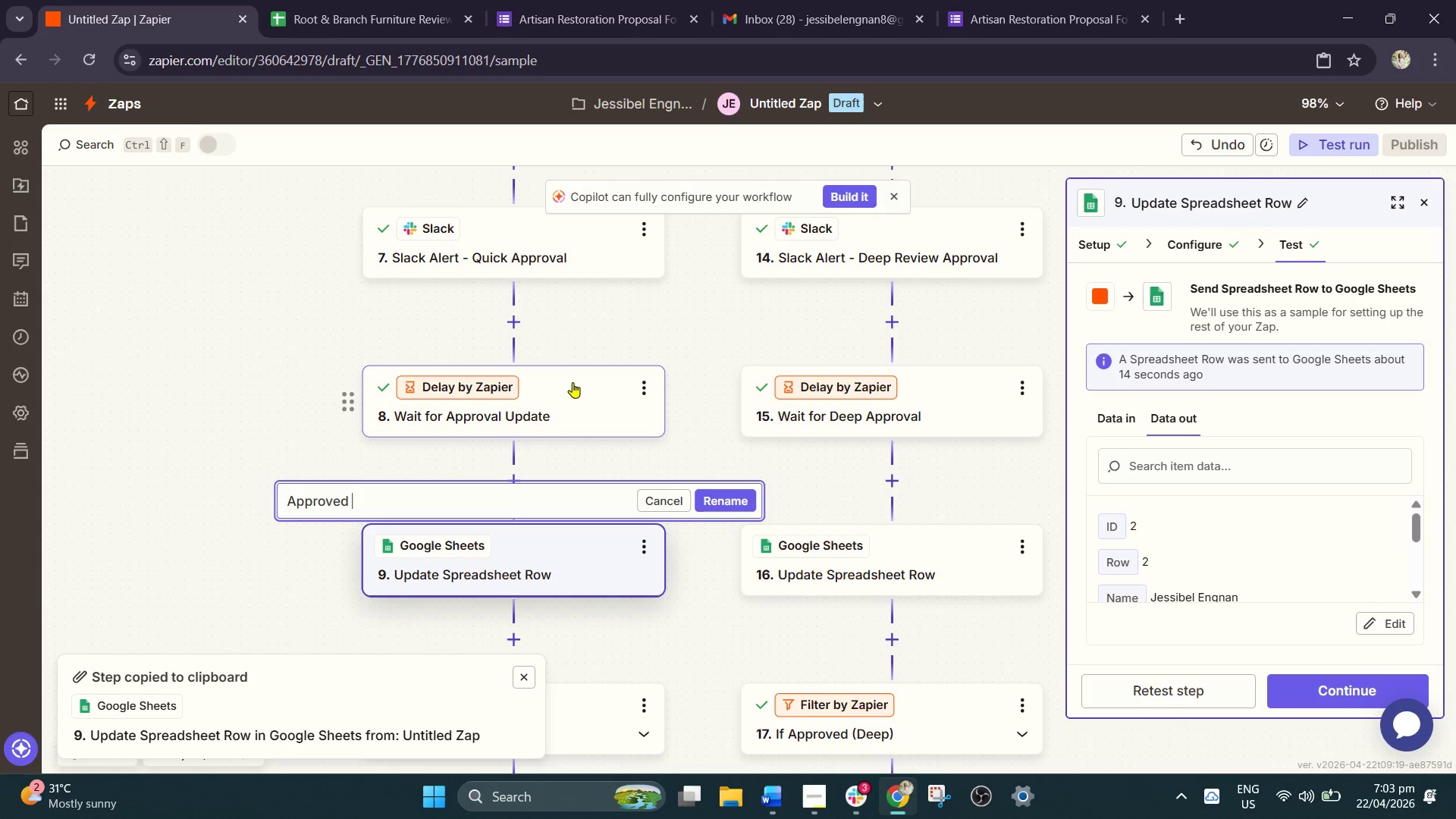 
scroll: coordinate [571, 391], scroll_direction: down, amount: 3.0
 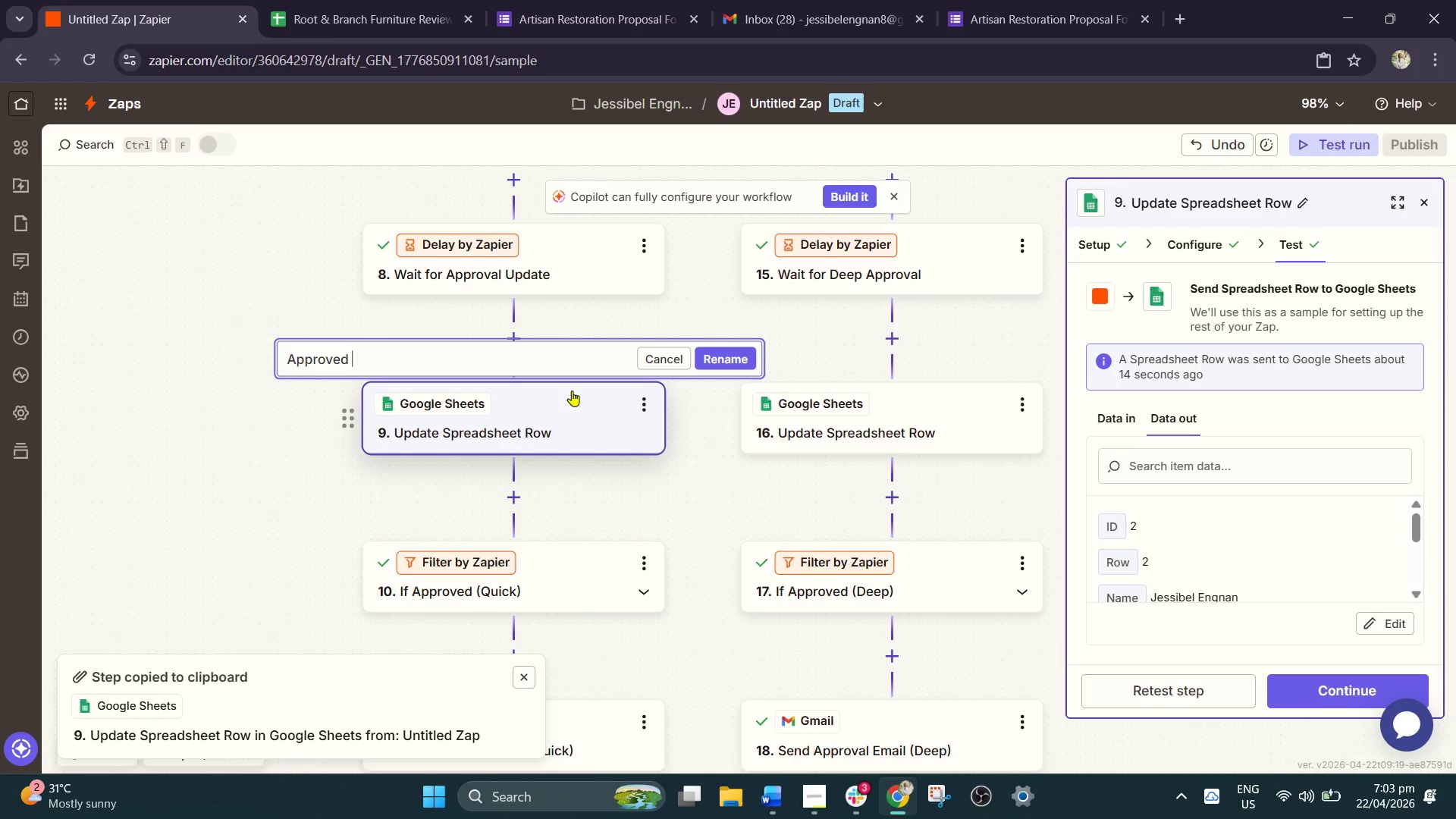 
type(Quick Review)
 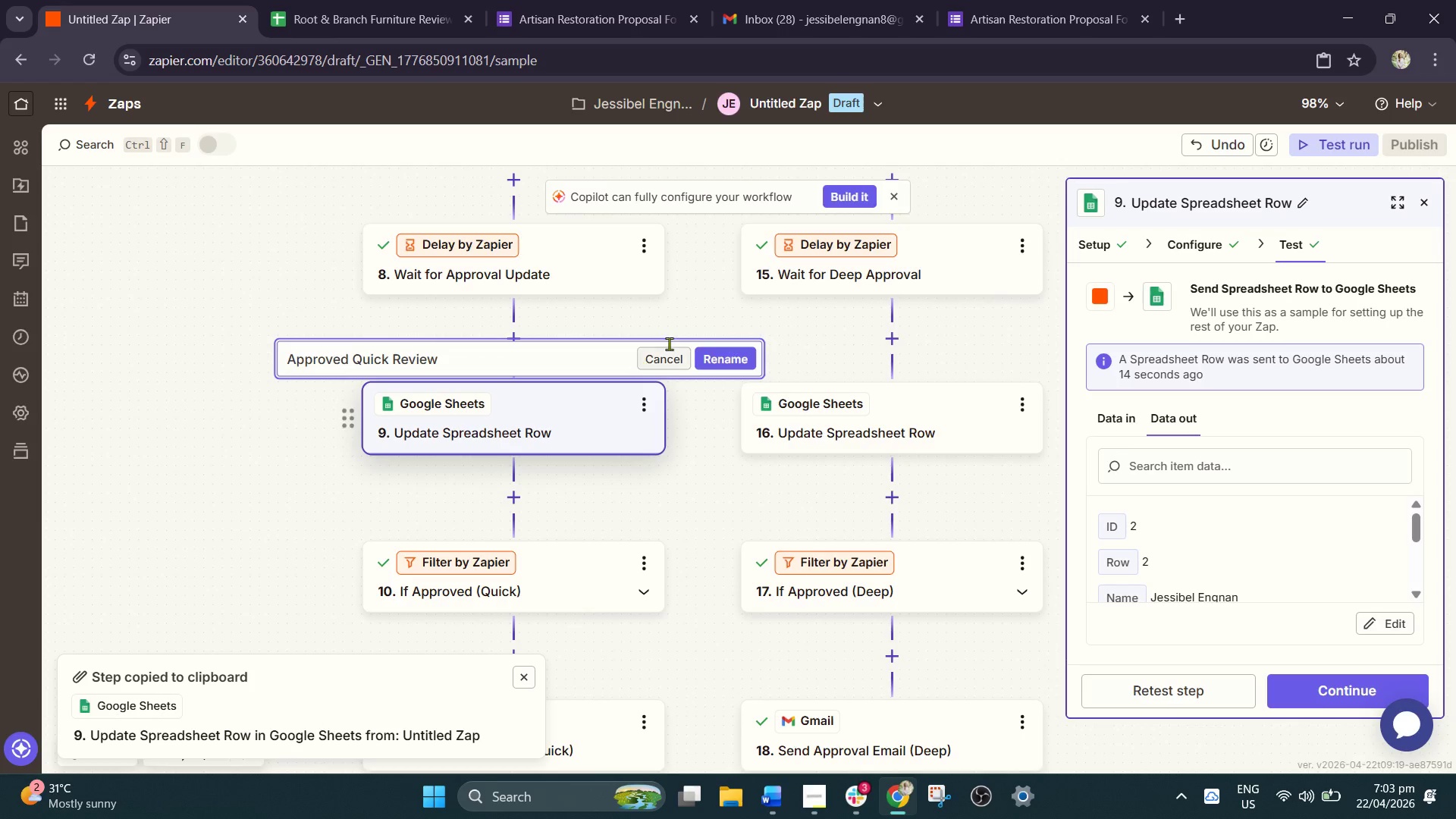 
left_click([730, 355])
 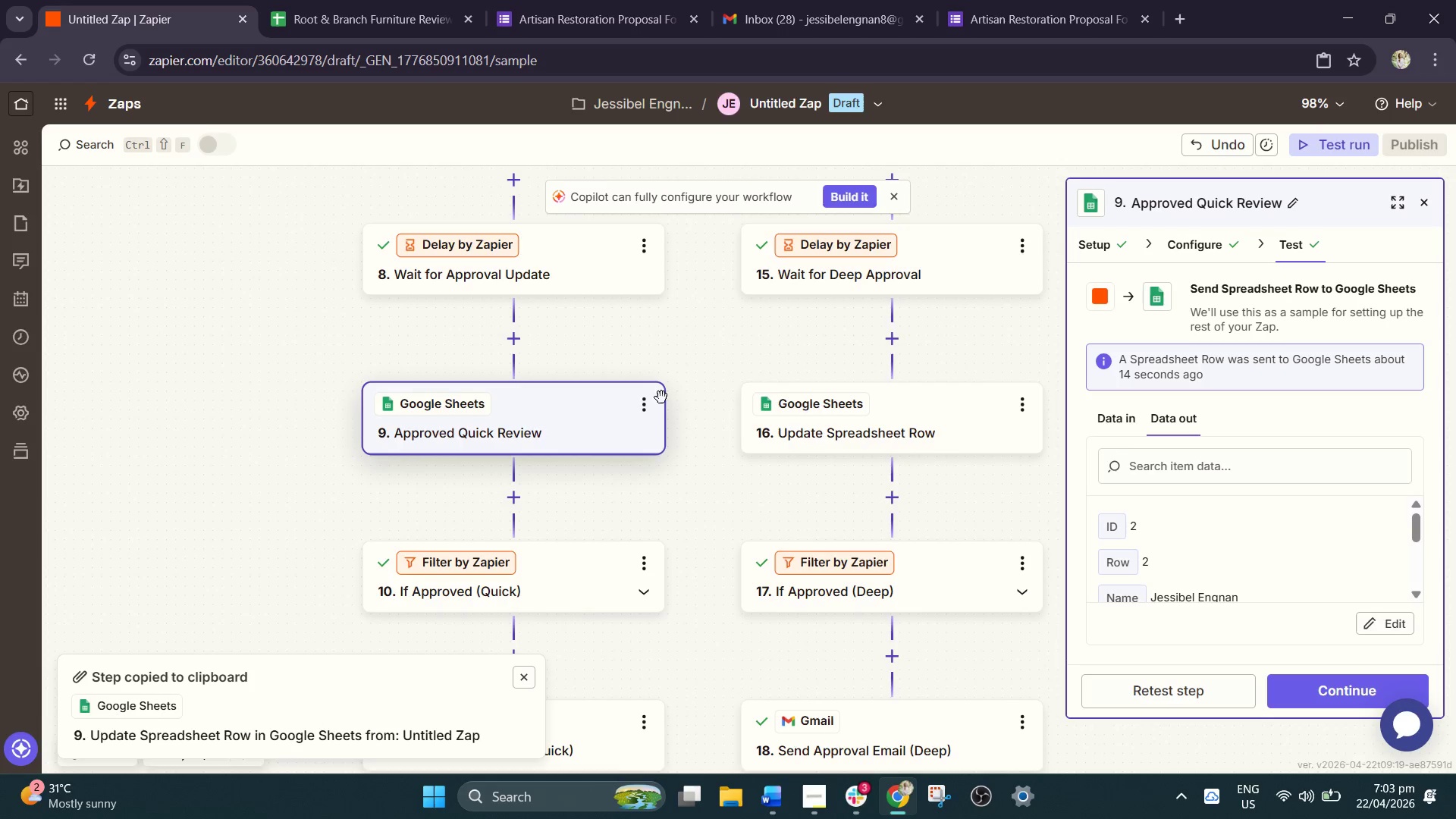 
left_click([645, 405])
 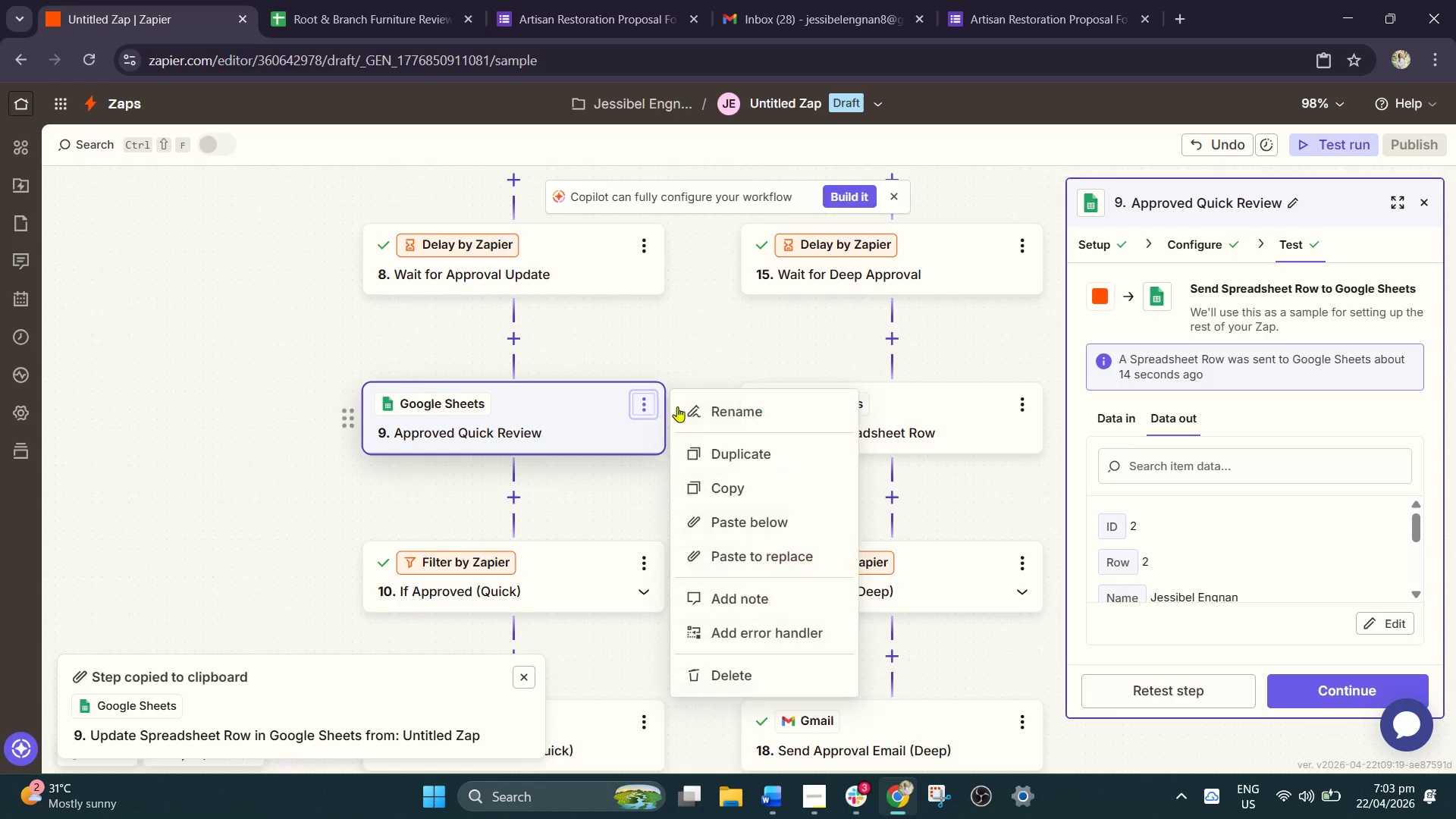 
left_click([698, 410])
 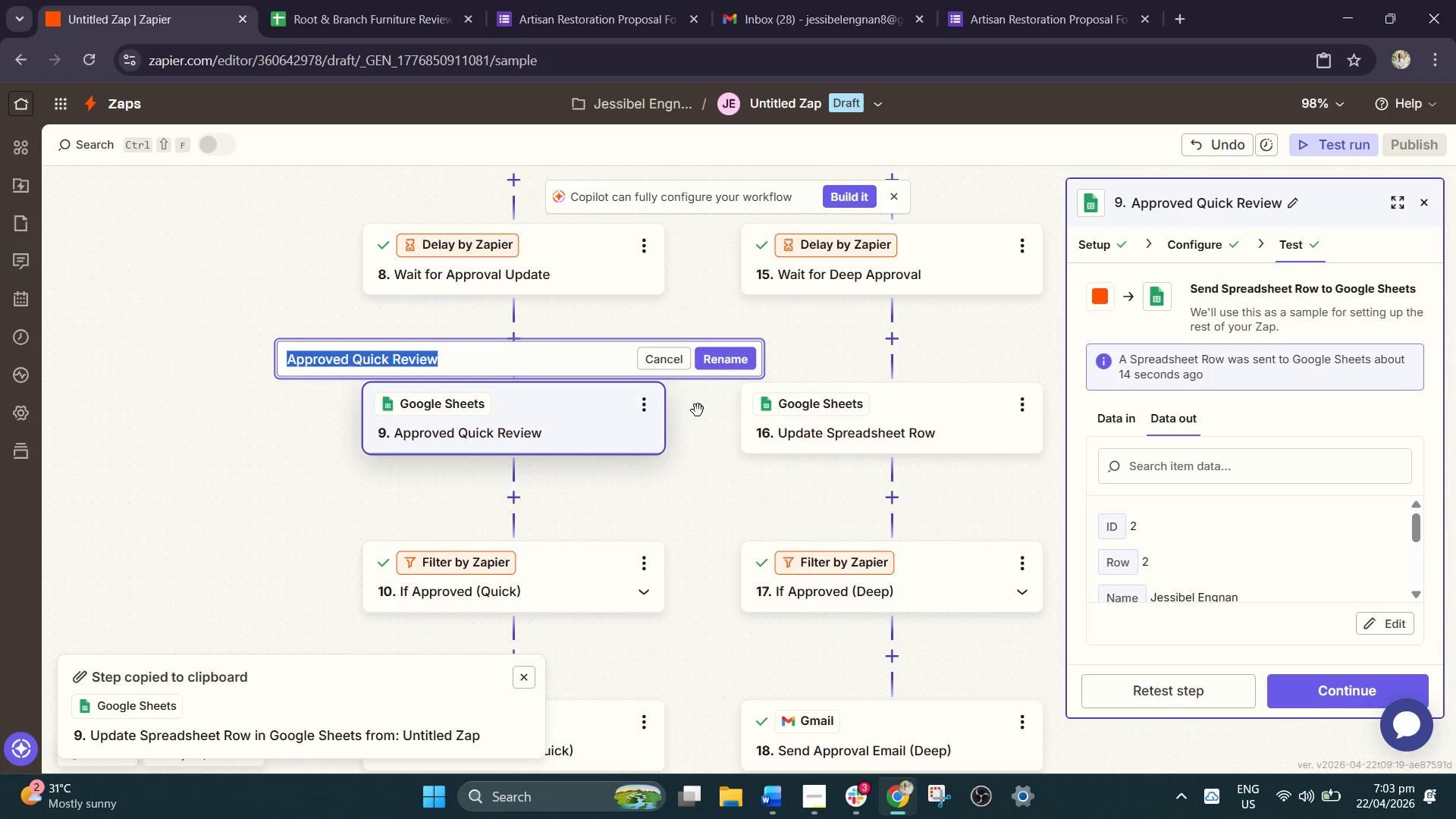 
key(Control+C)
 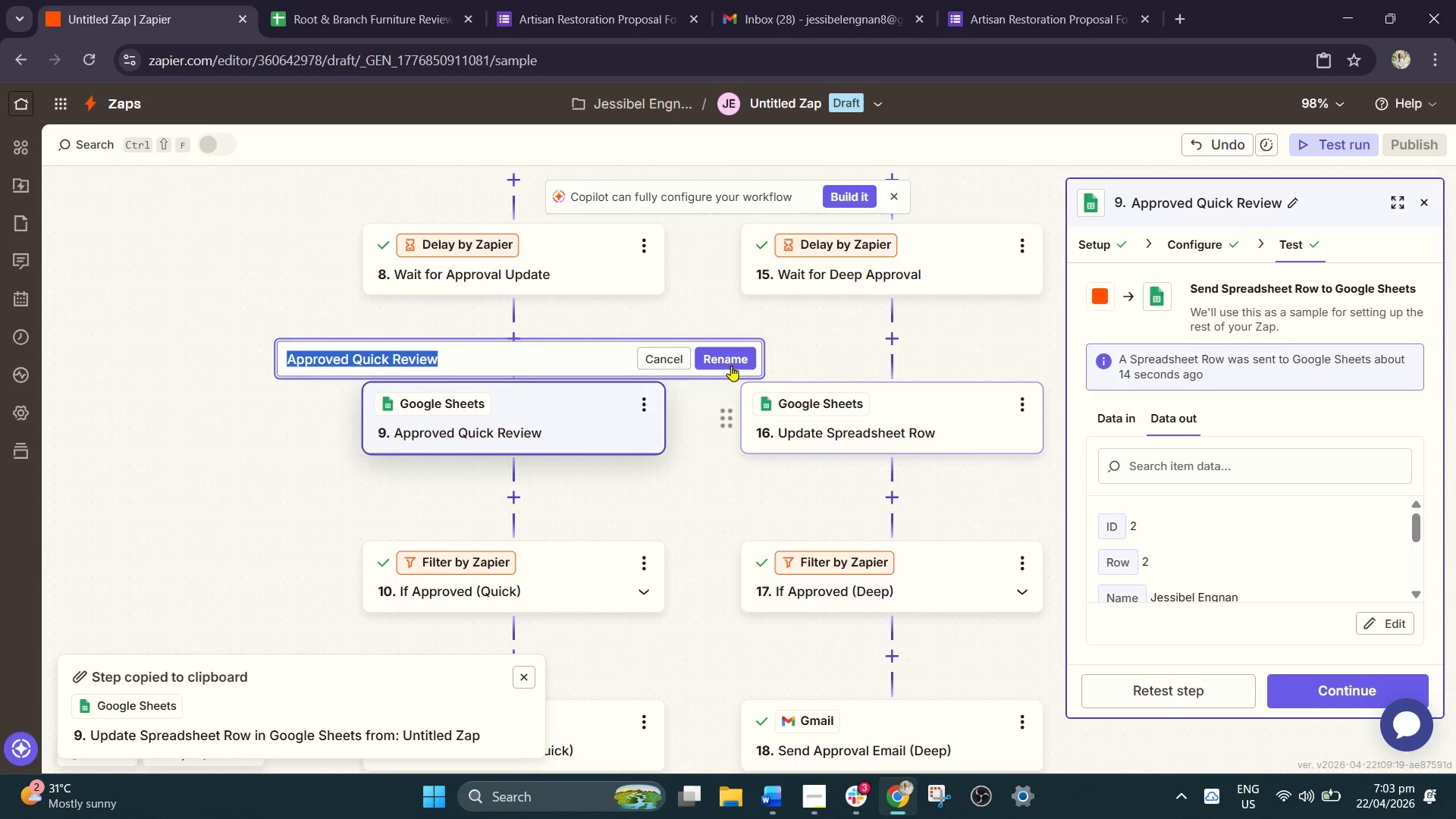 
left_click([731, 366])
 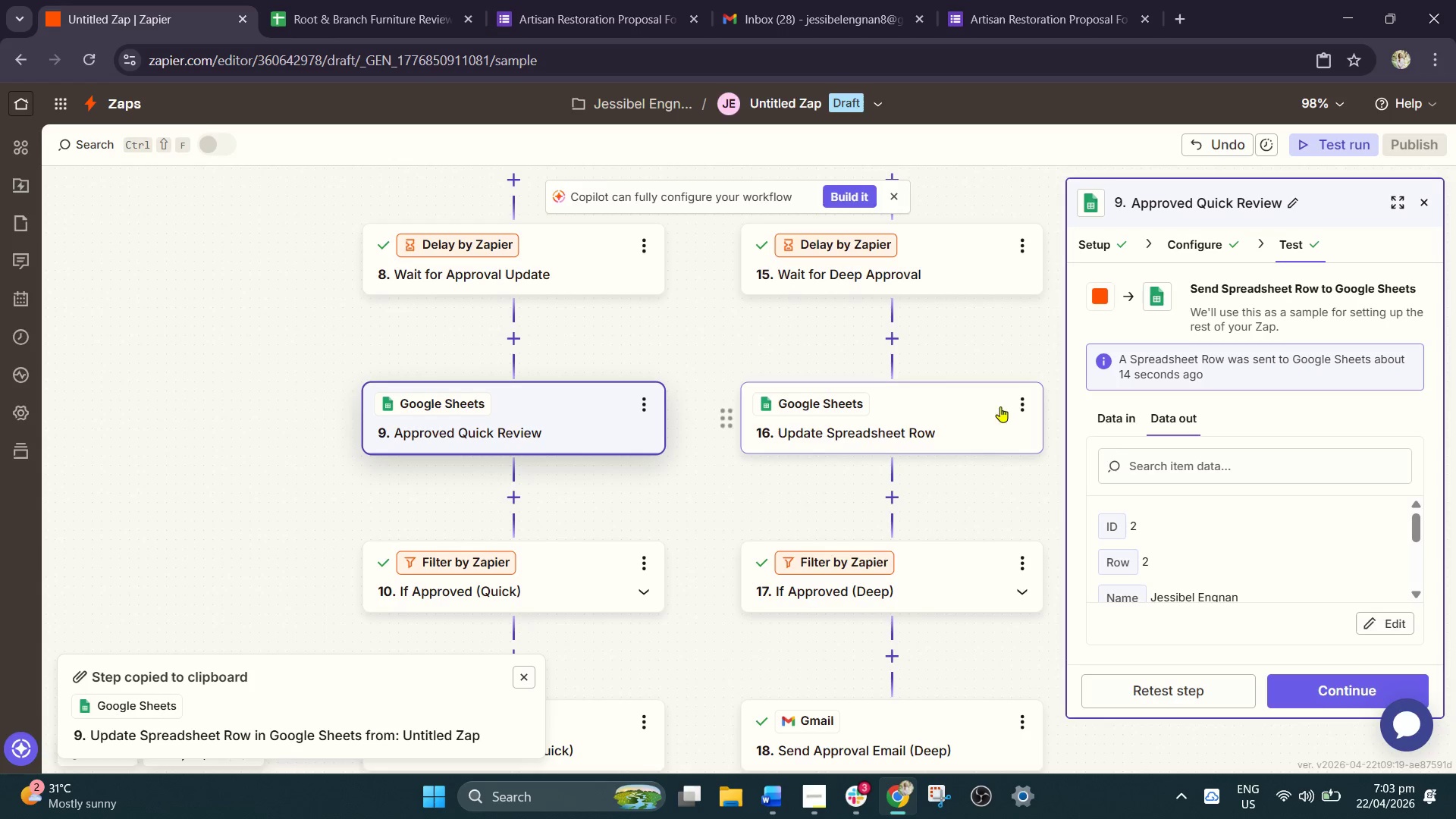 
left_click([1022, 406])
 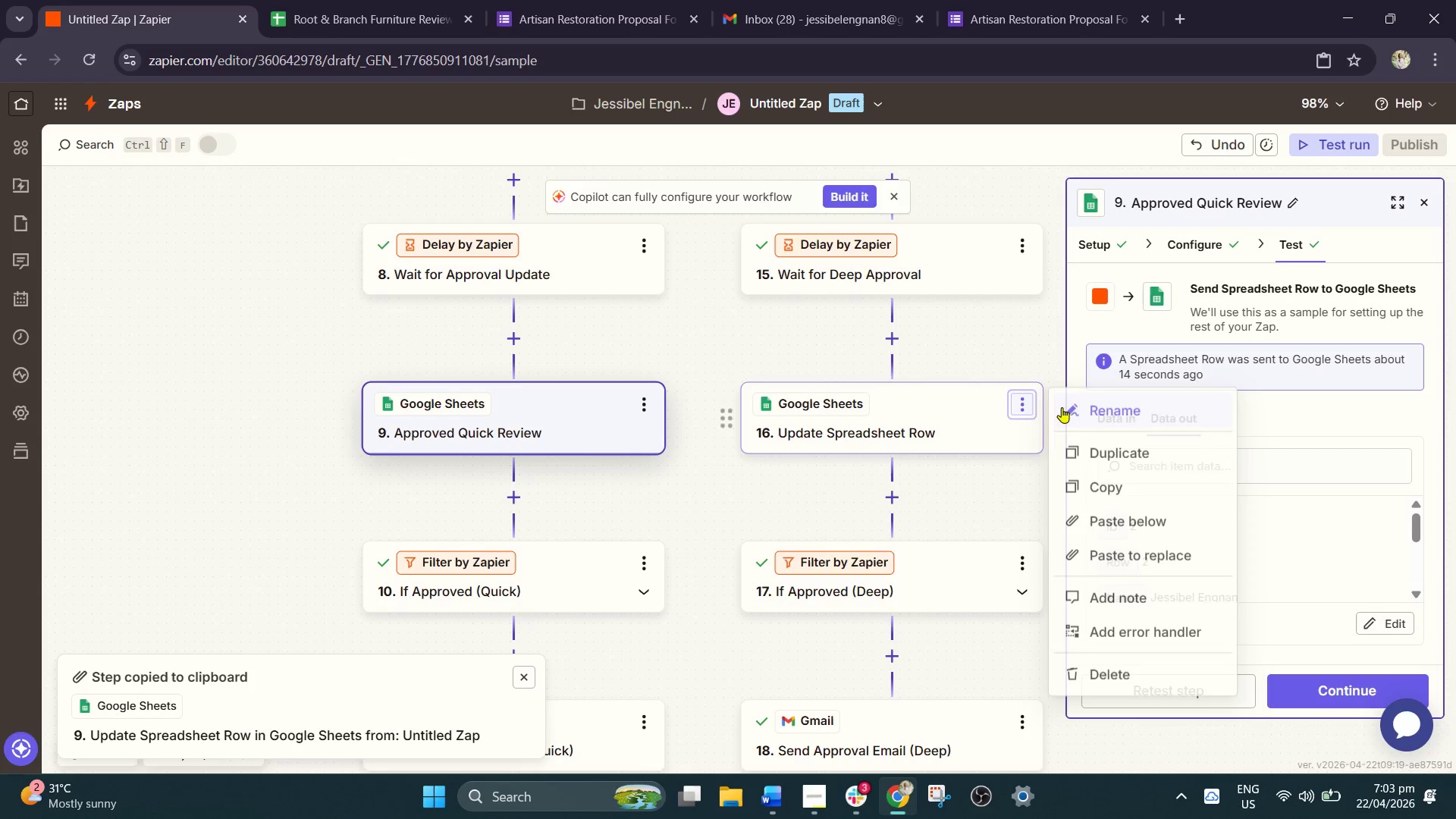 
left_click([1070, 410])
 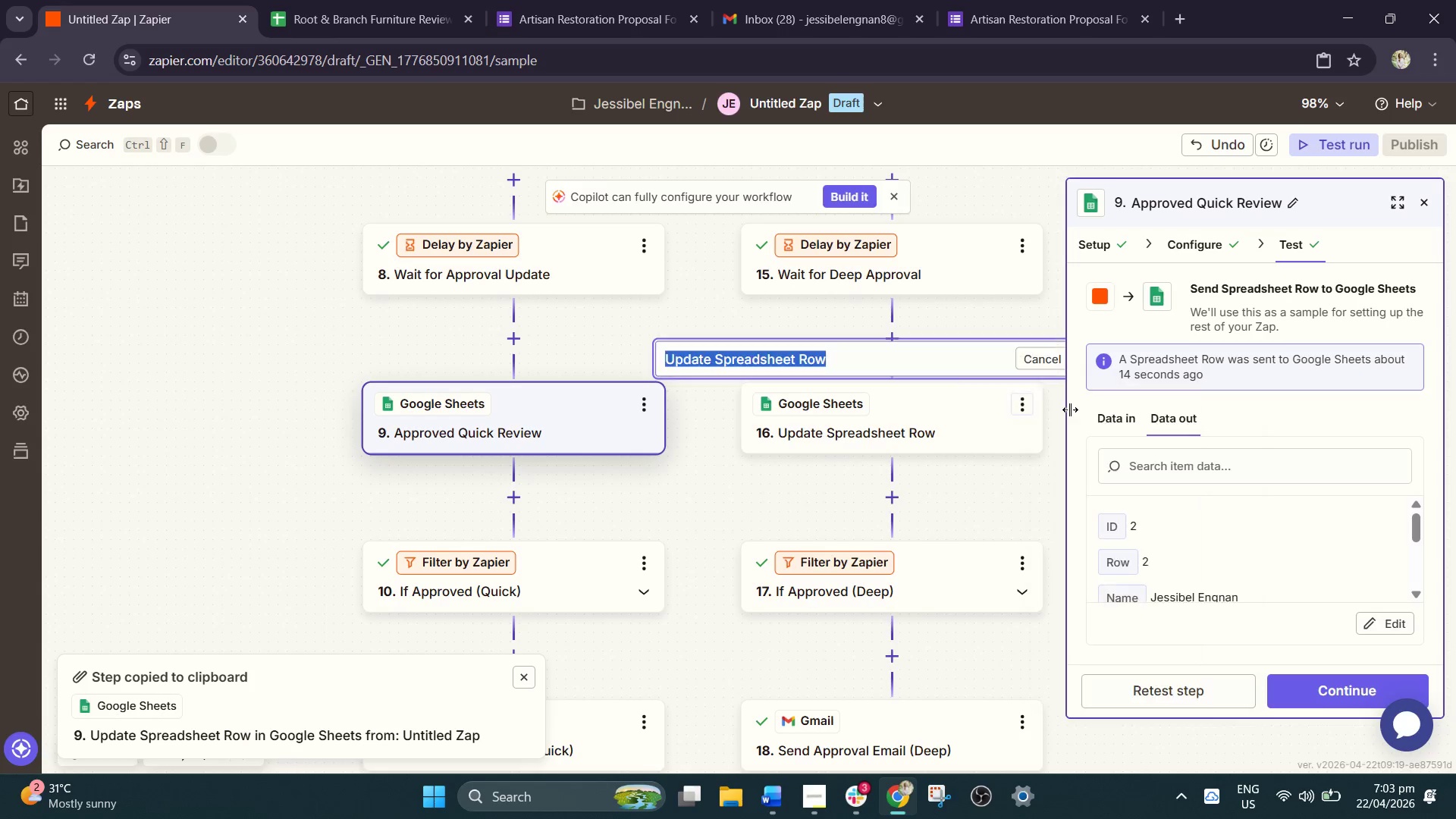 
key(Control+V)
 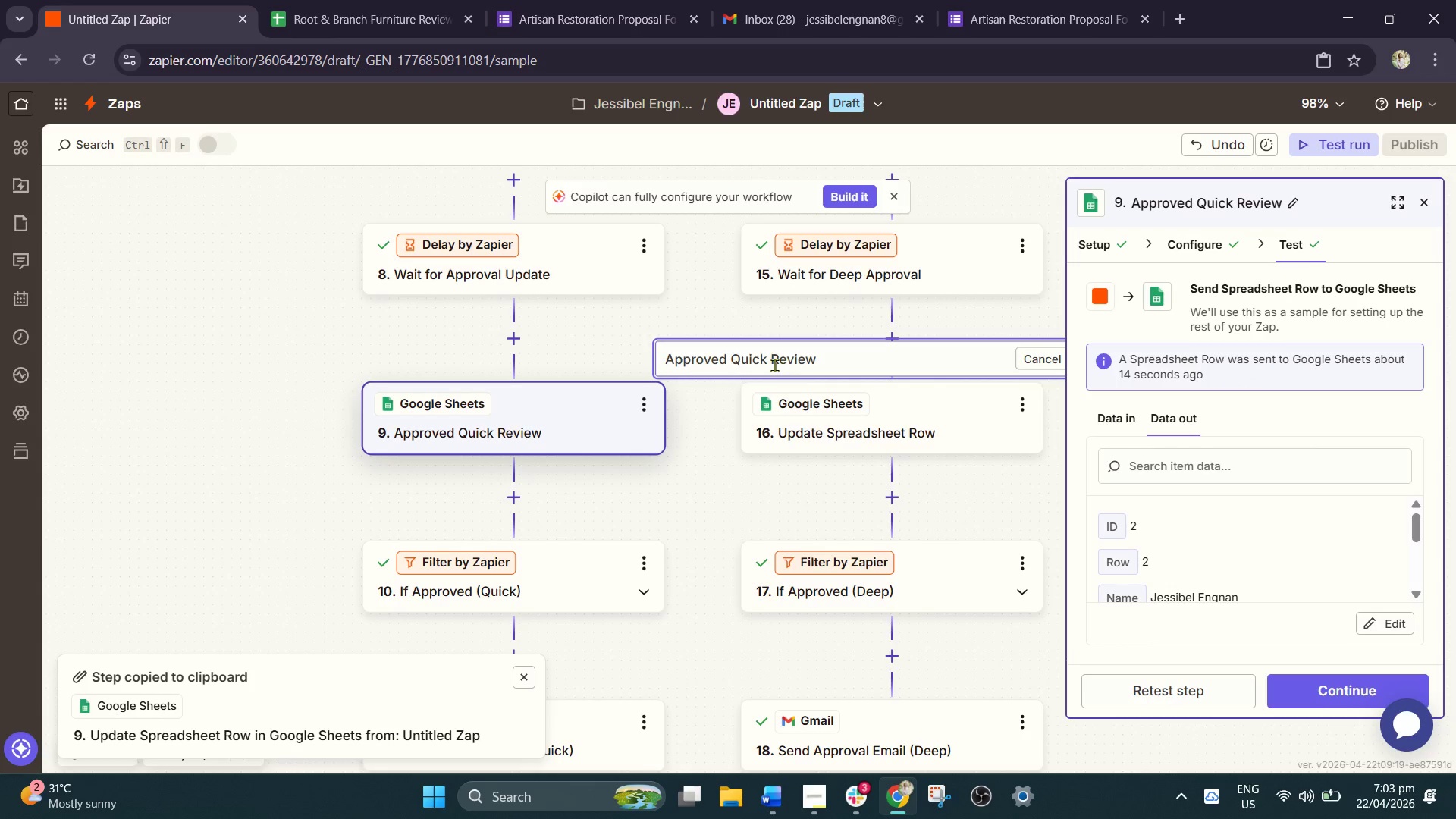 
left_click_drag(start_coordinate=[768, 359], to_coordinate=[735, 359])
 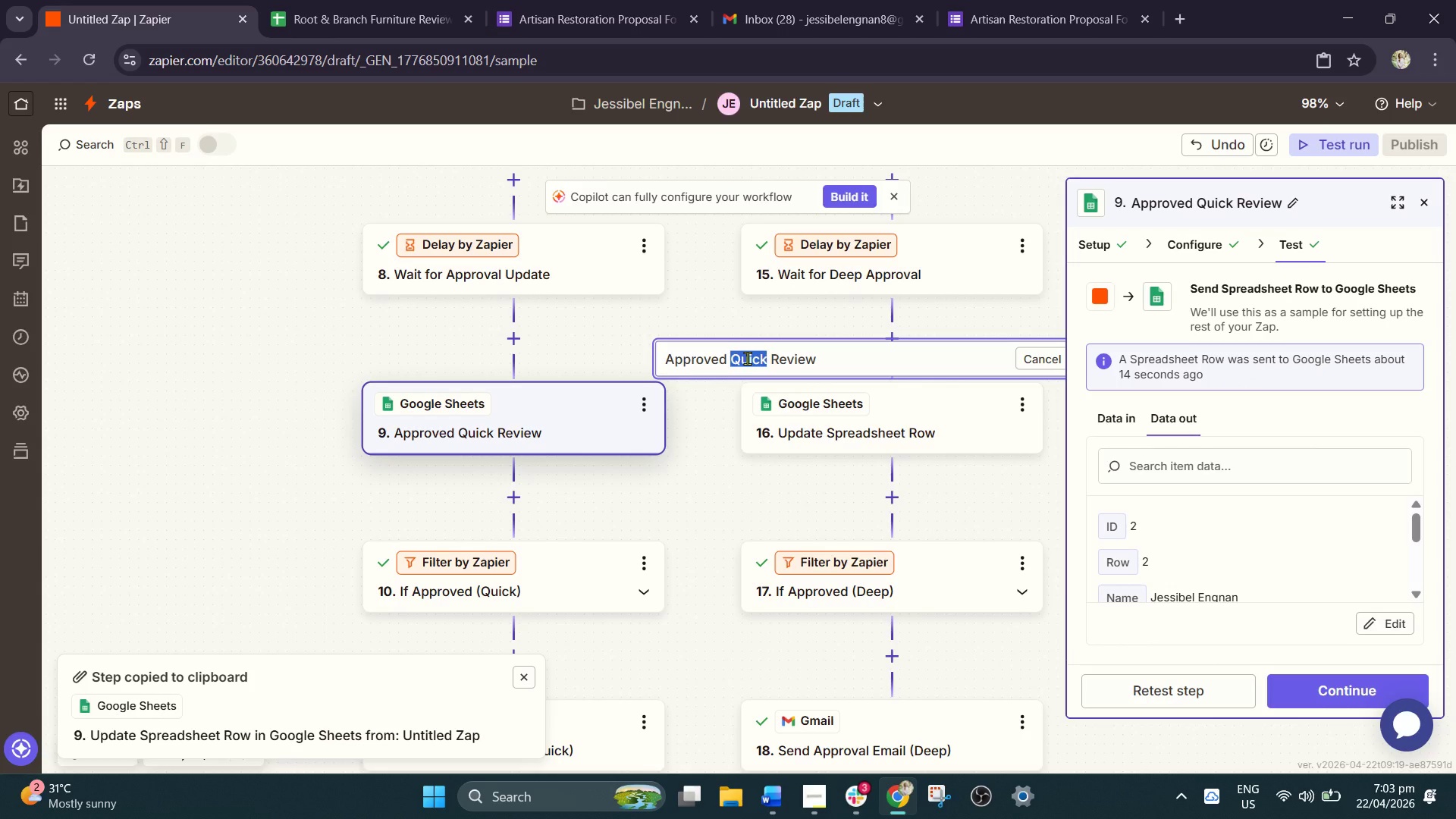 
type(Deep)
 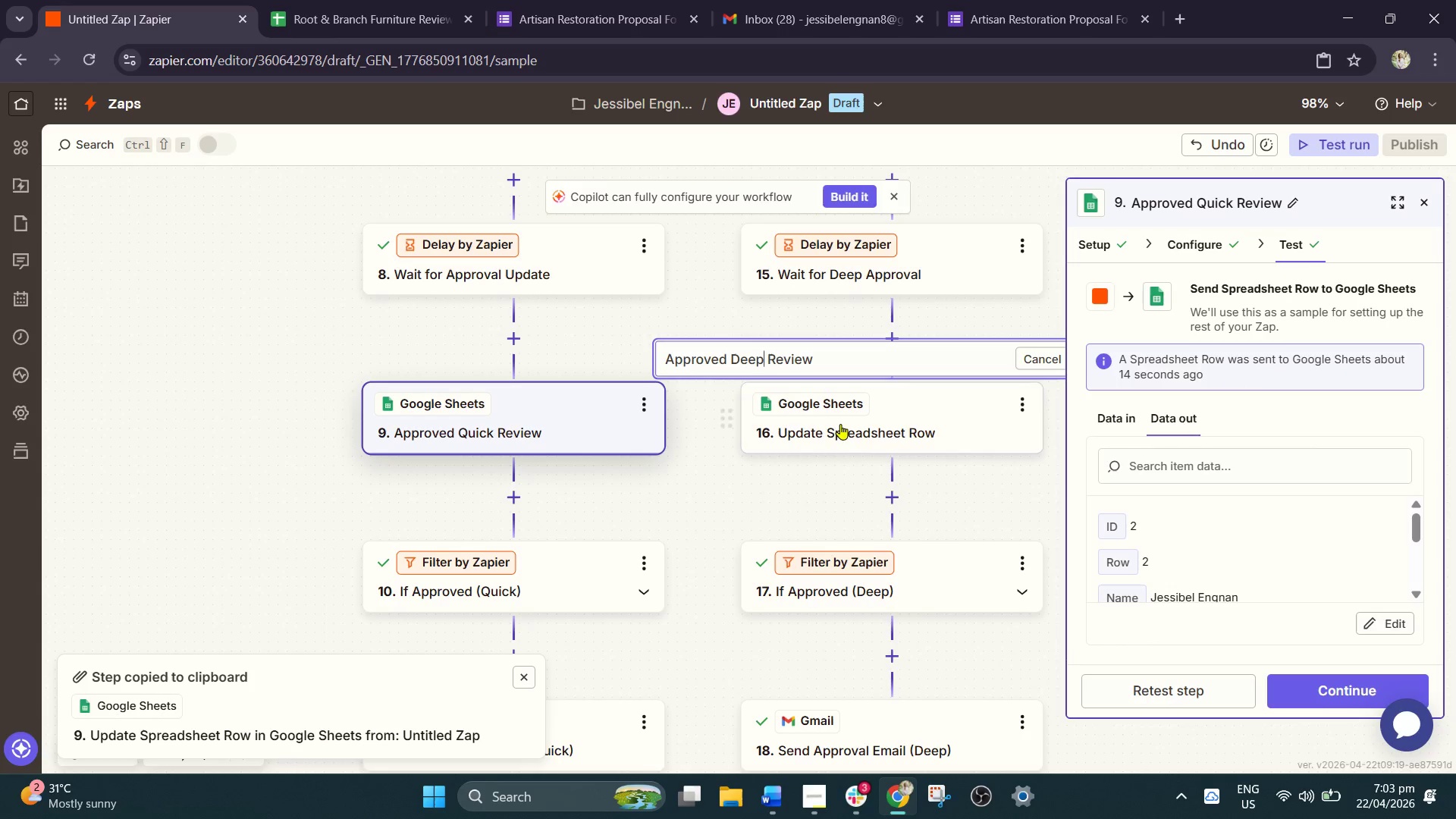 
left_click([959, 480])
 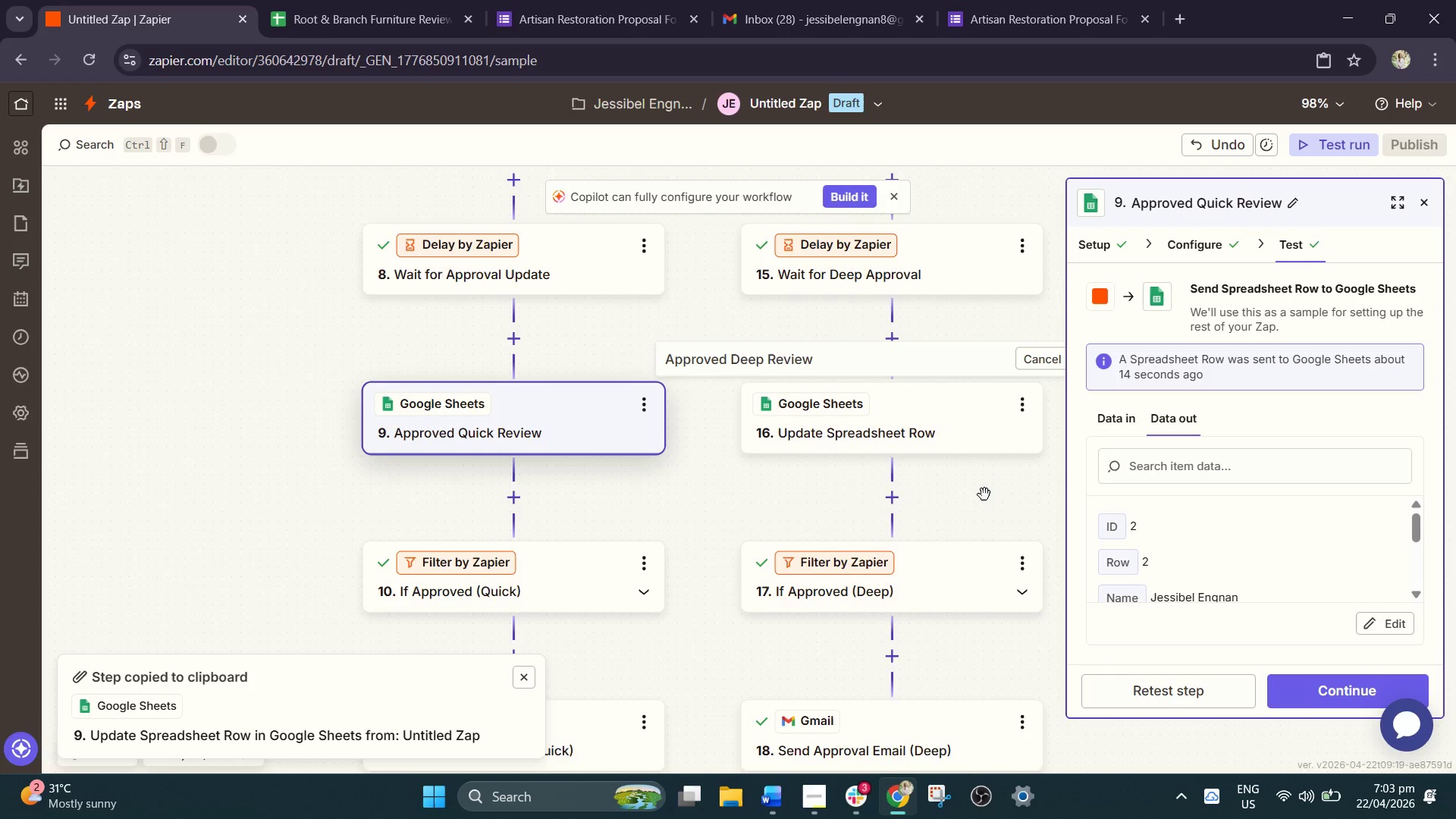 
left_click_drag(start_coordinate=[976, 494], to_coordinate=[849, 494])
 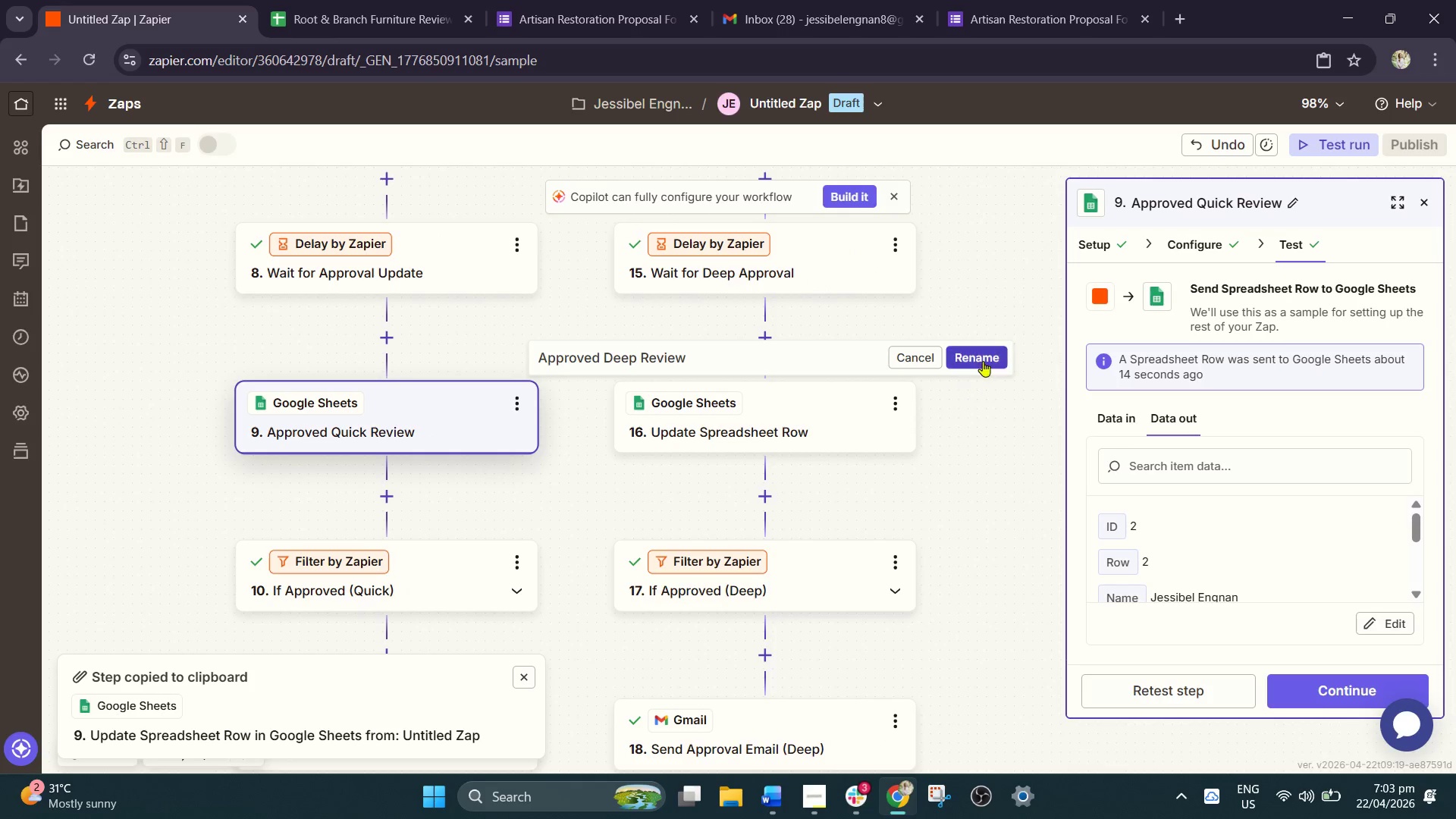 
left_click([983, 361])
 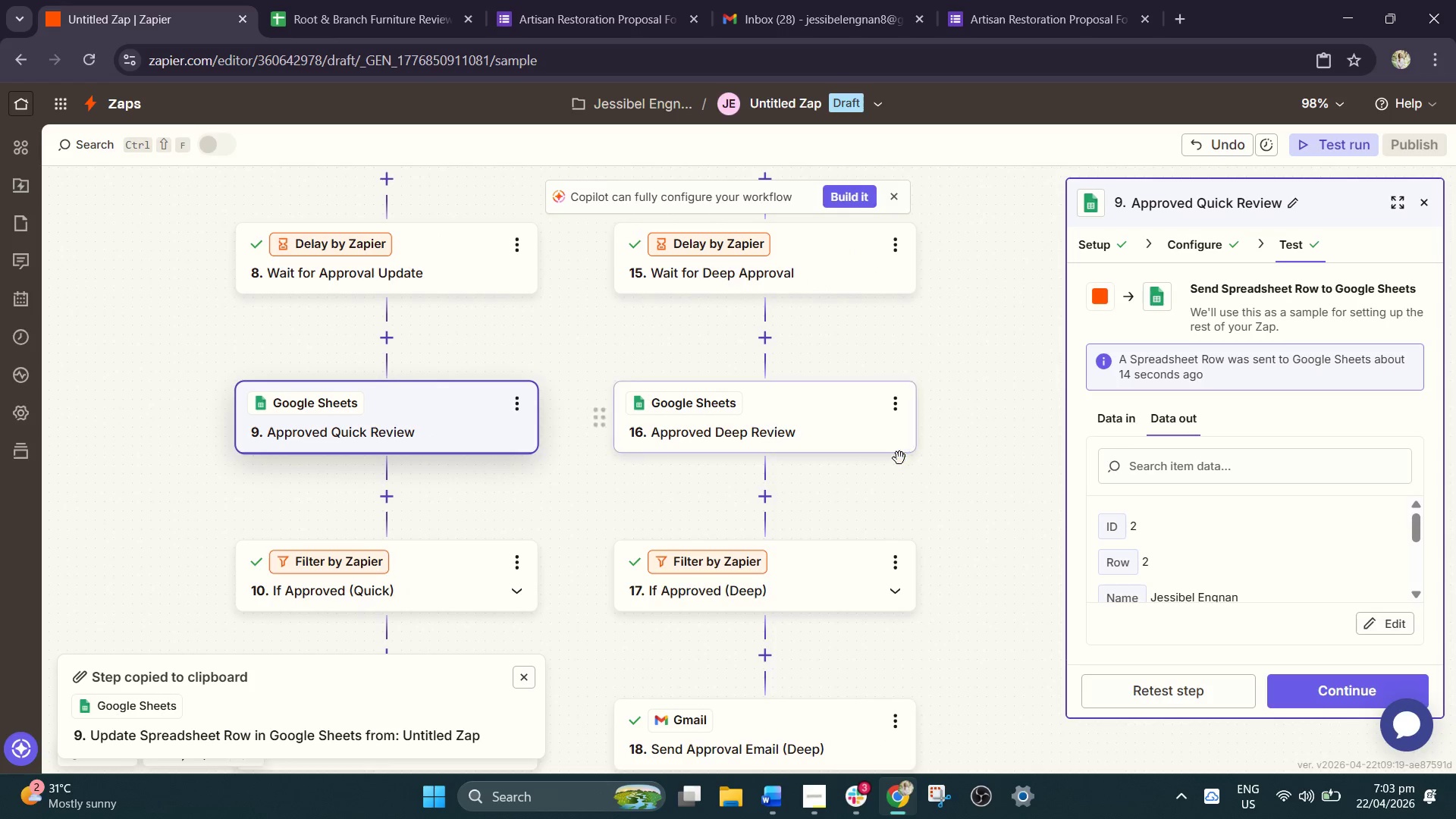 
scroll: coordinate [886, 467], scroll_direction: down, amount: 2.0
 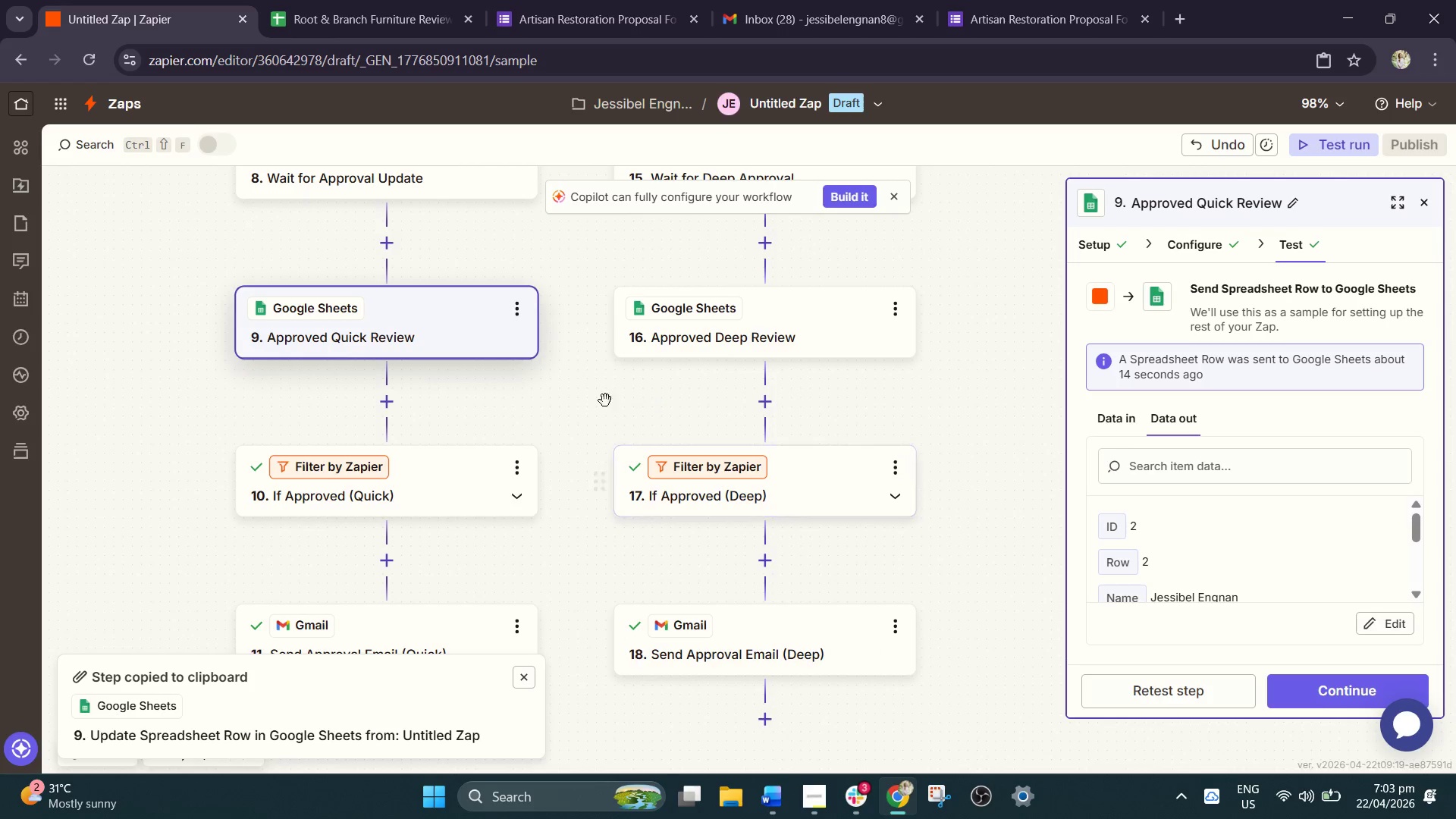 
scroll: coordinate [553, 418], scroll_direction: up, amount: 4.0
 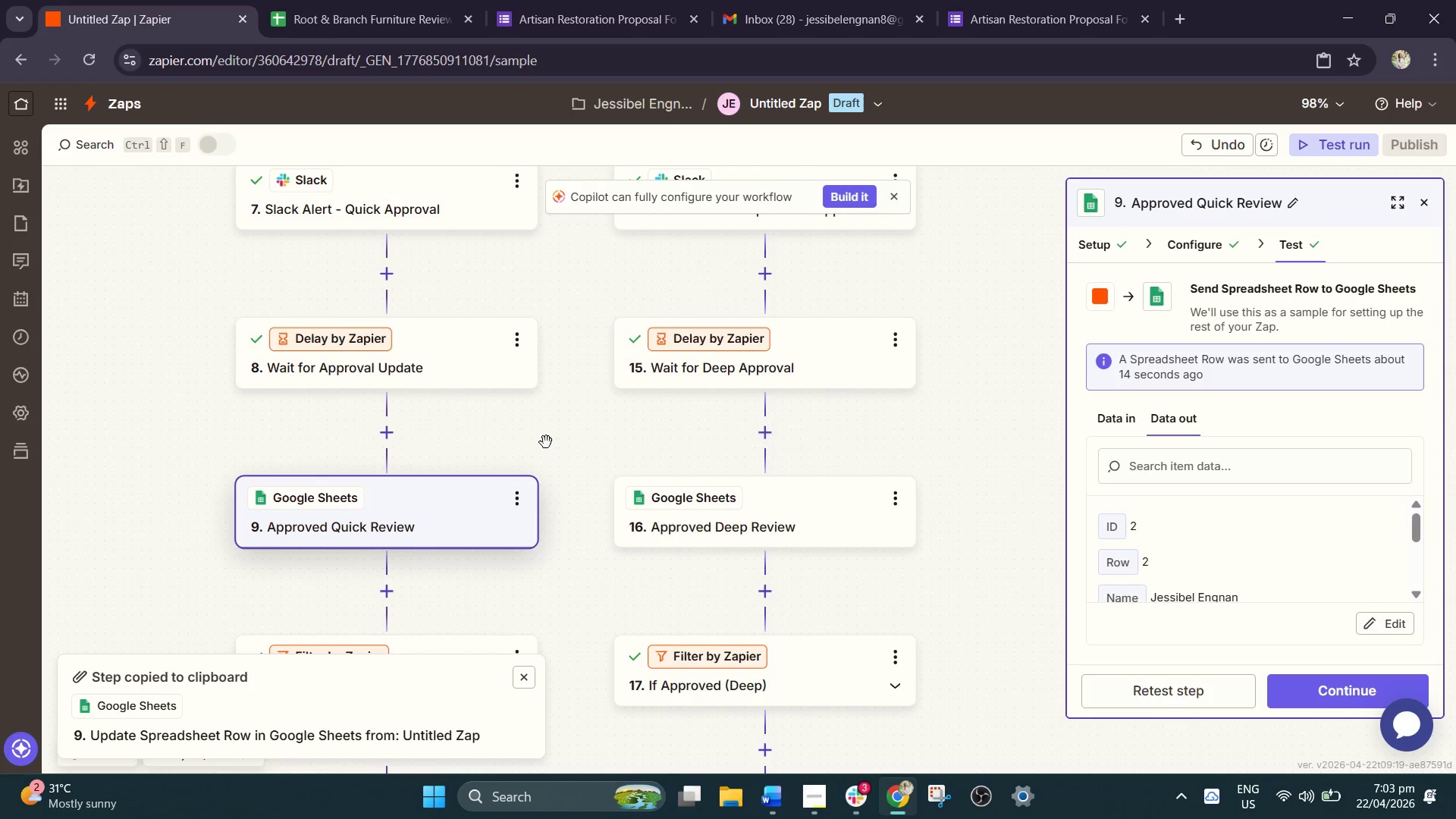 
left_click_drag(start_coordinate=[501, 428], to_coordinate=[610, 277])
 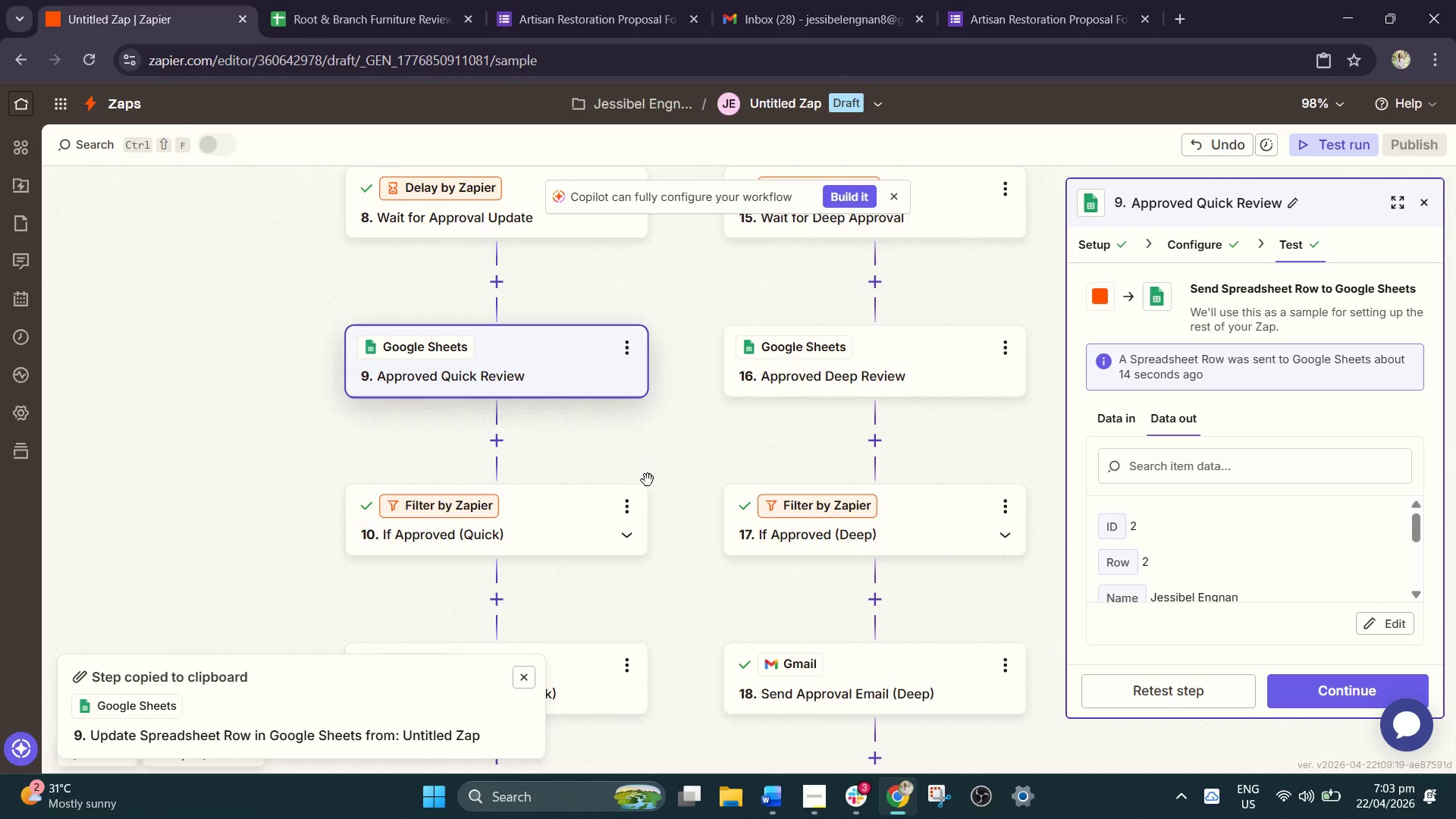 
left_click_drag(start_coordinate=[648, 480], to_coordinate=[591, 334])
 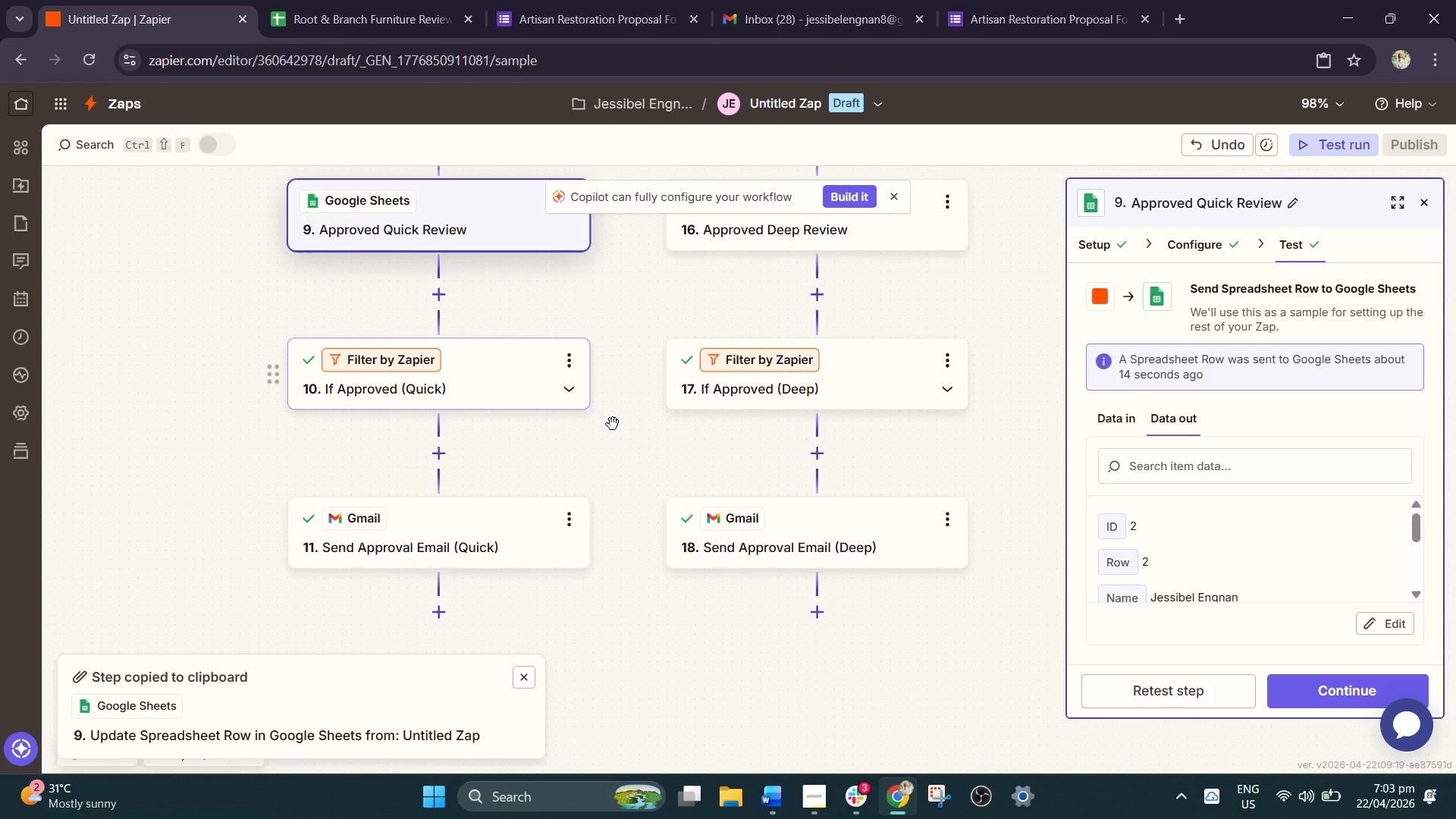 
scroll: coordinate [618, 466], scroll_direction: up, amount: 2.0
 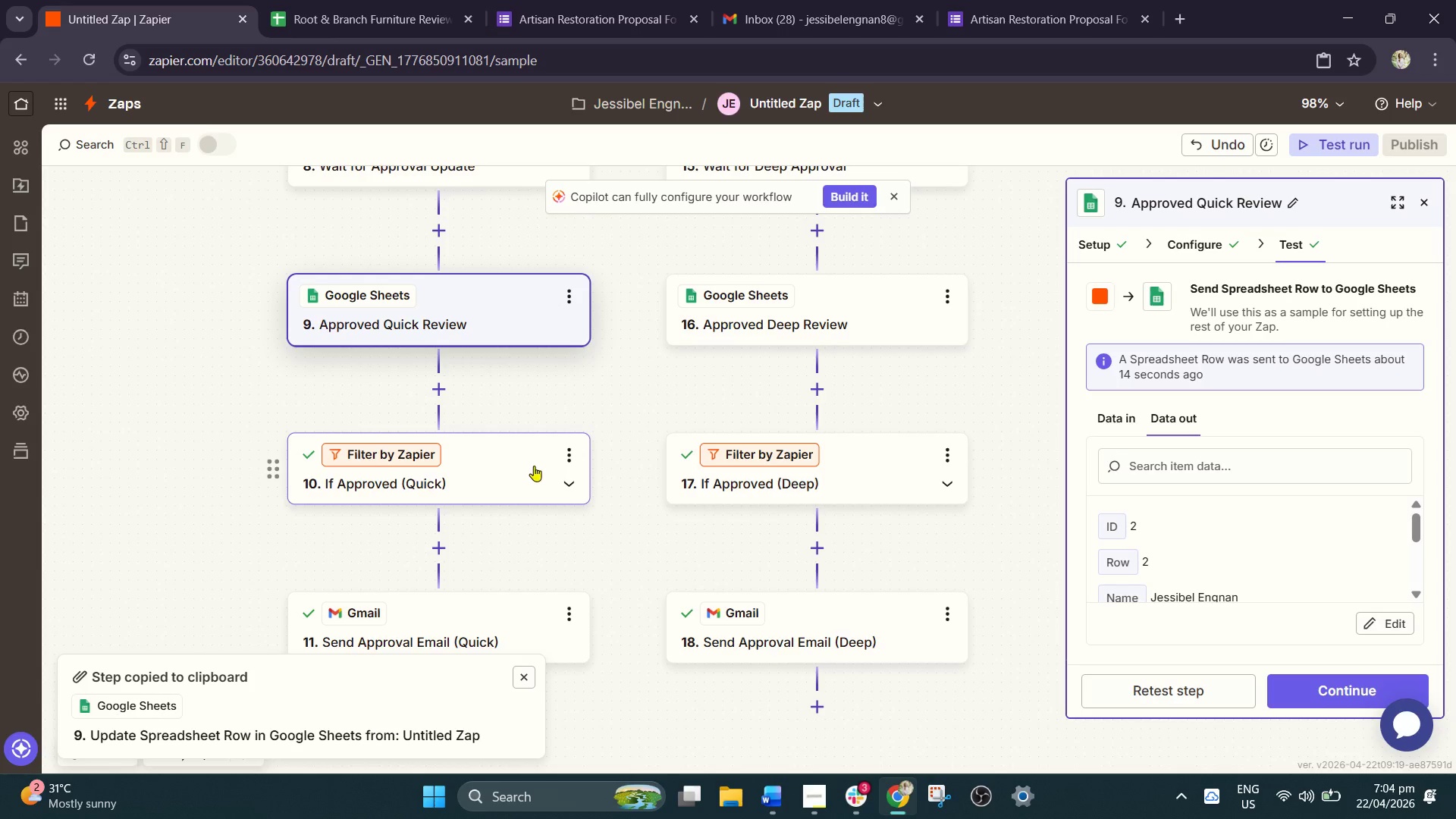 
left_click([581, 456])
 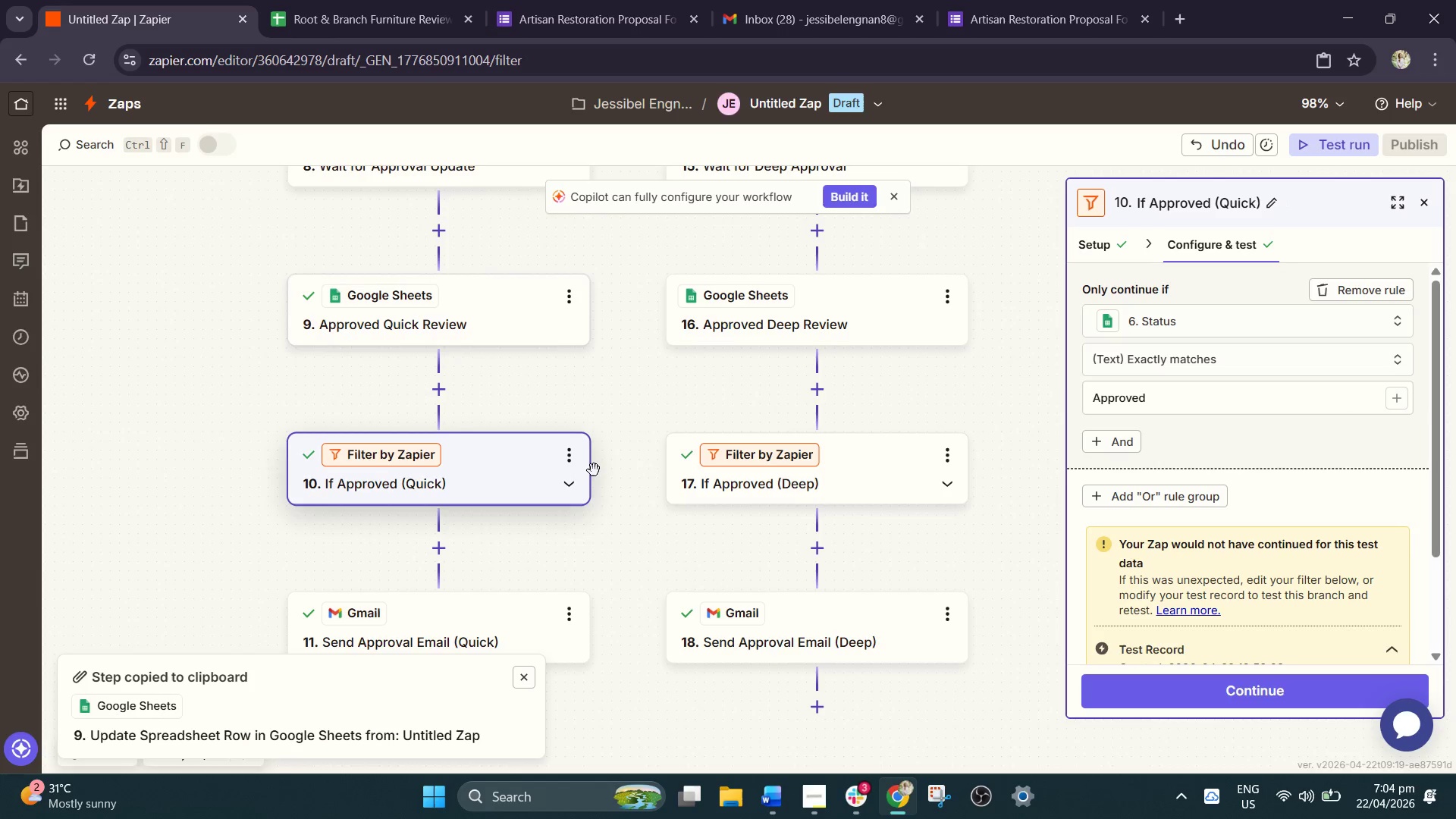 
left_click([580, 462])
 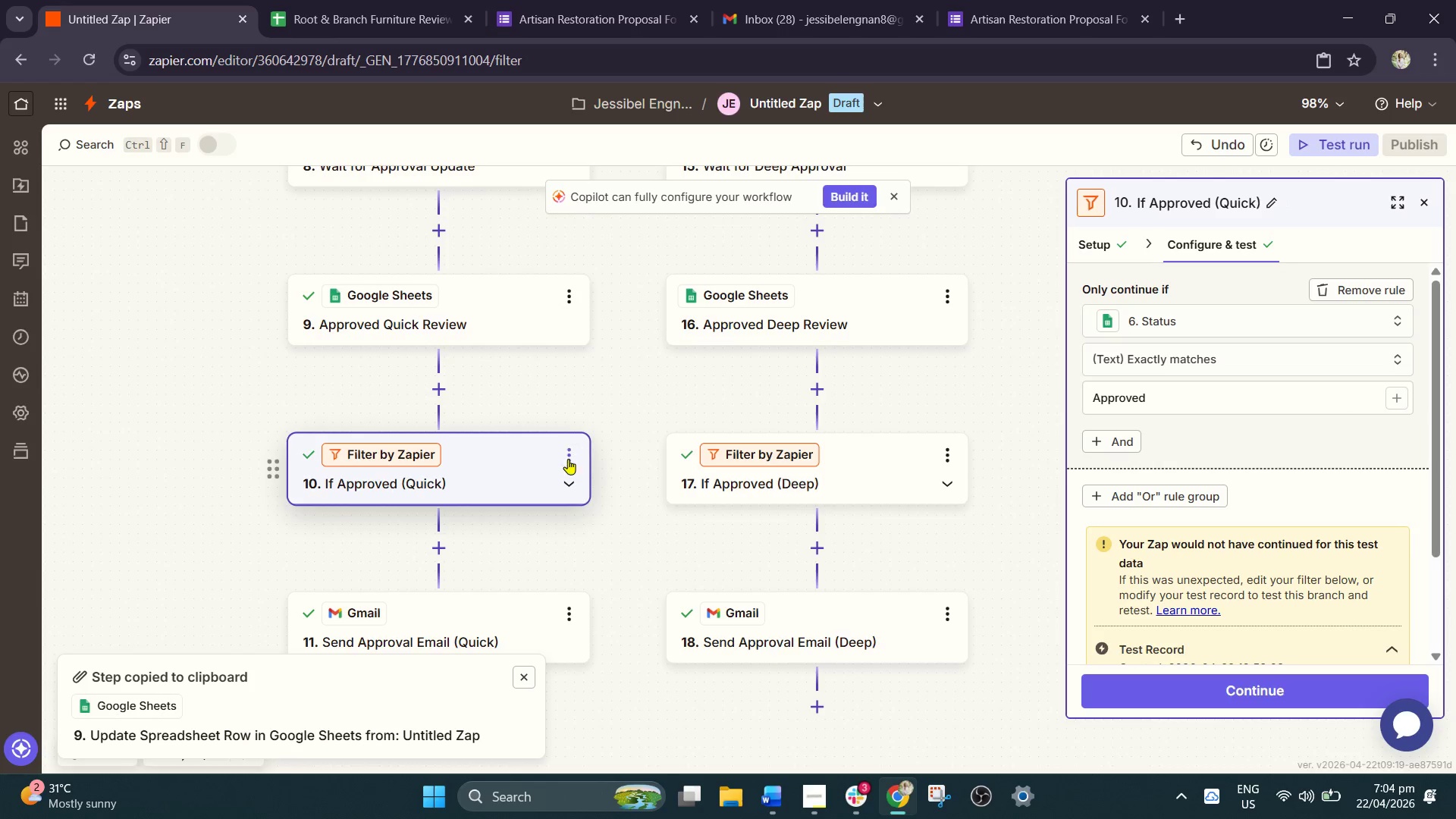 
left_click([566, 459])
 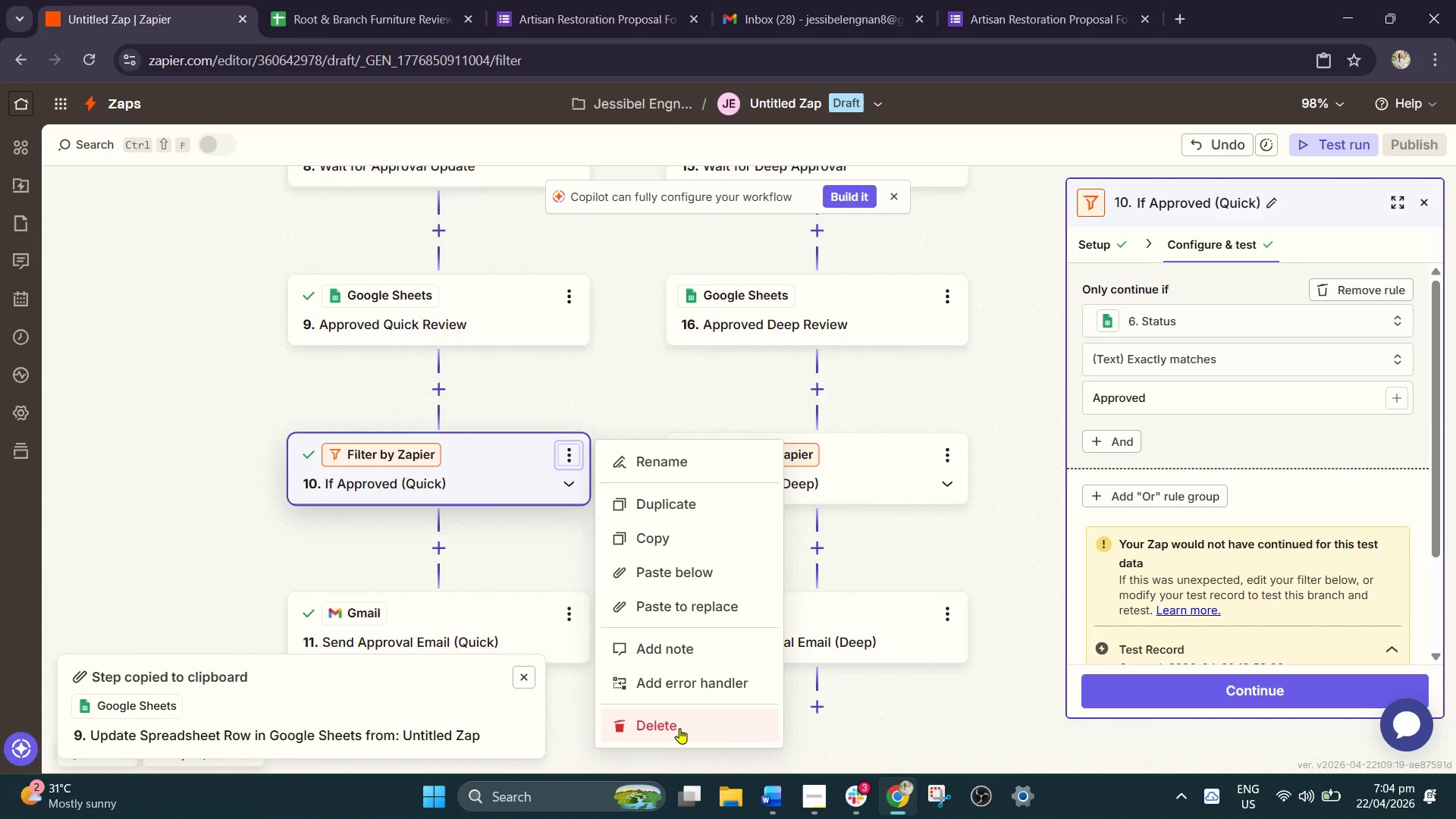 
double_click([677, 728])
 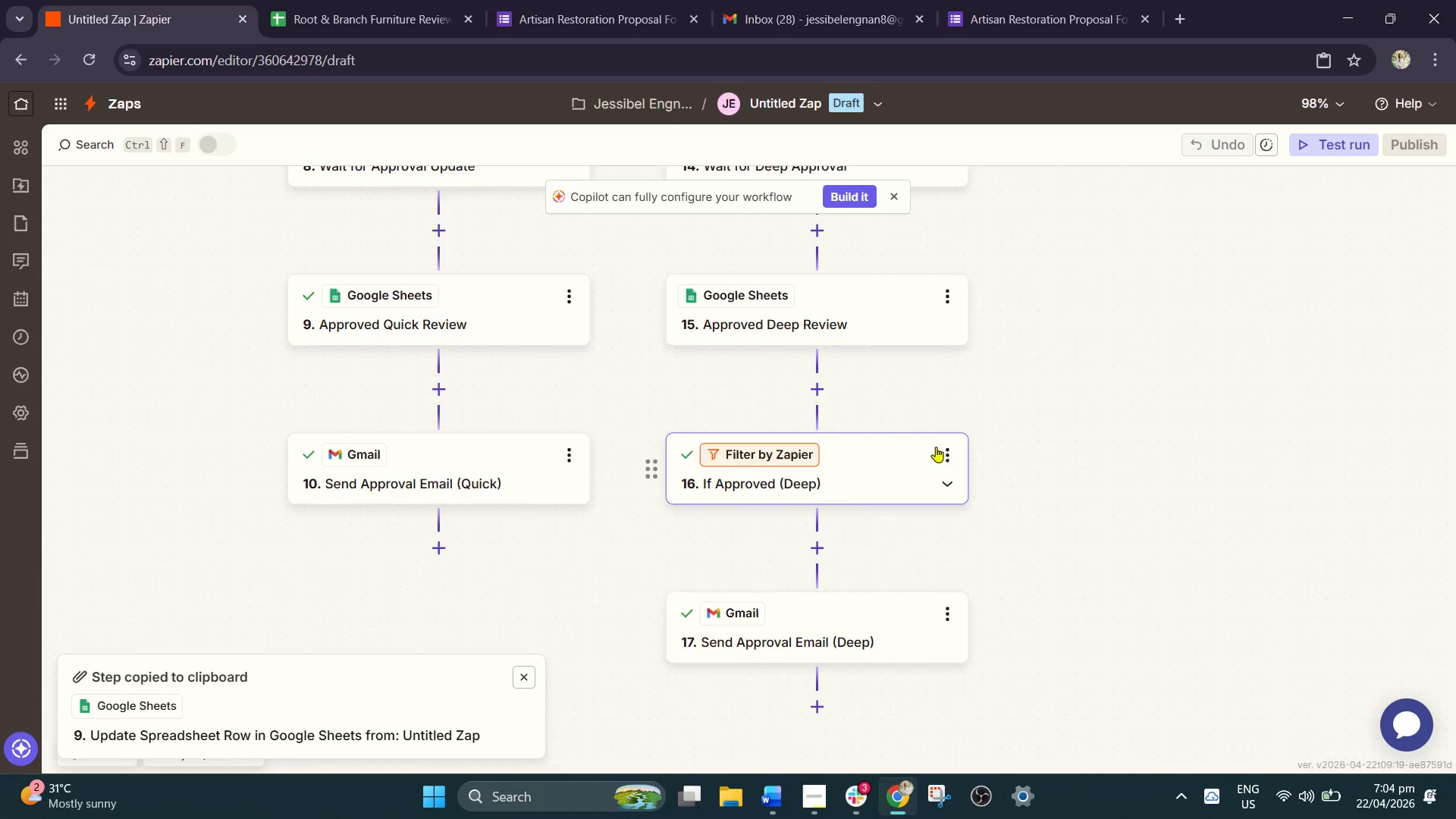 
left_click([840, 466])
 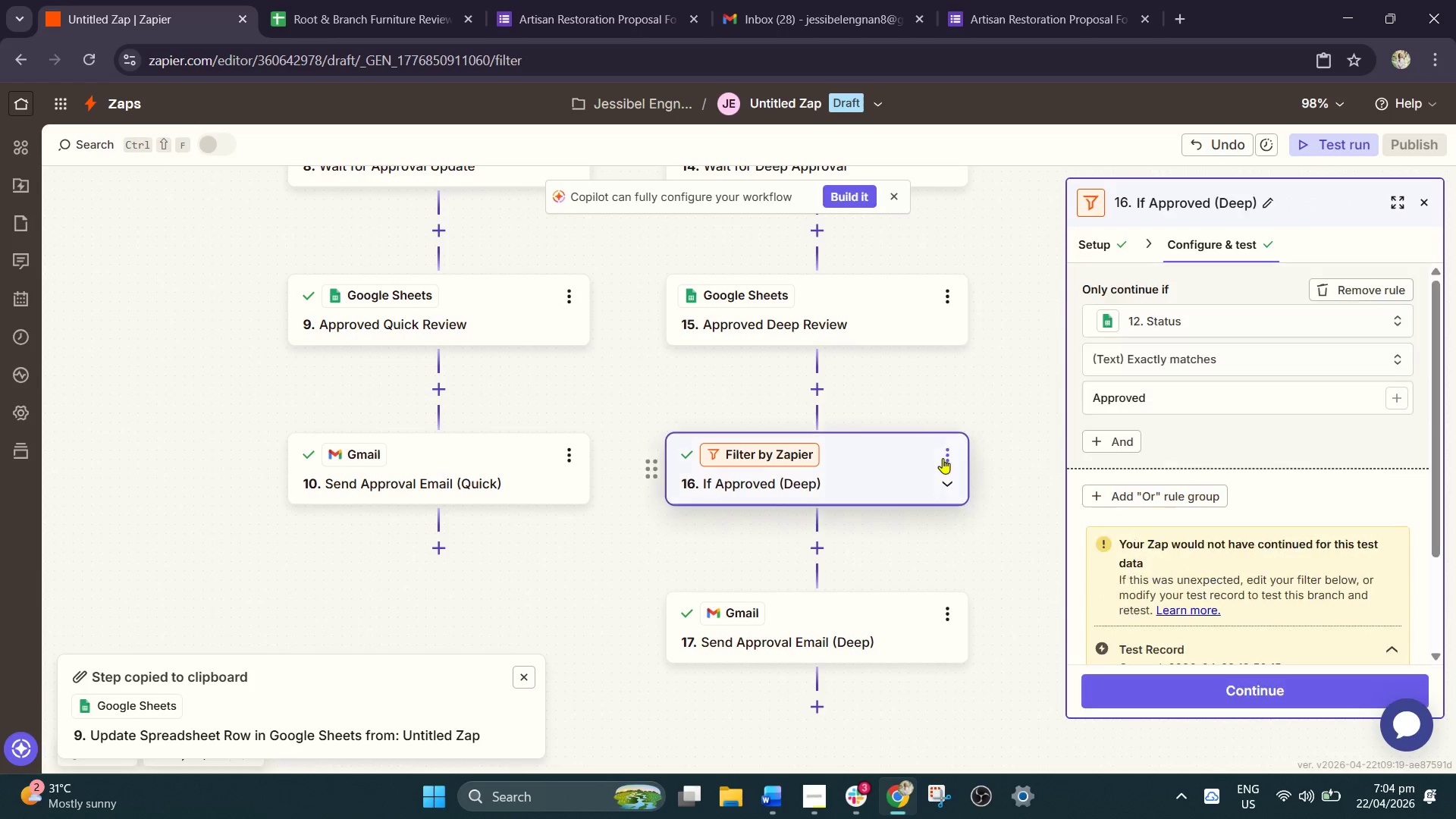 
left_click([946, 458])
 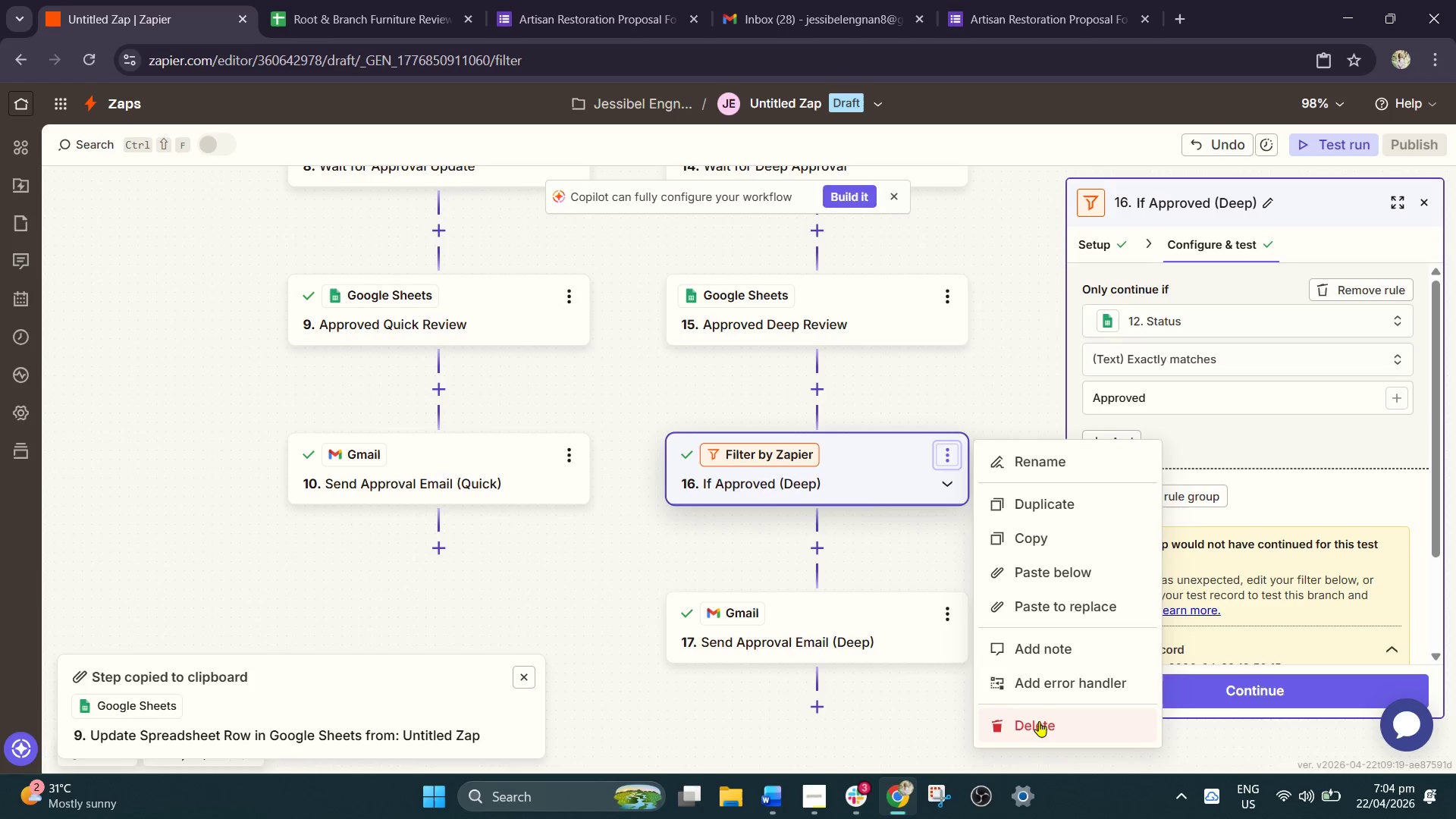 
double_click([1039, 721])
 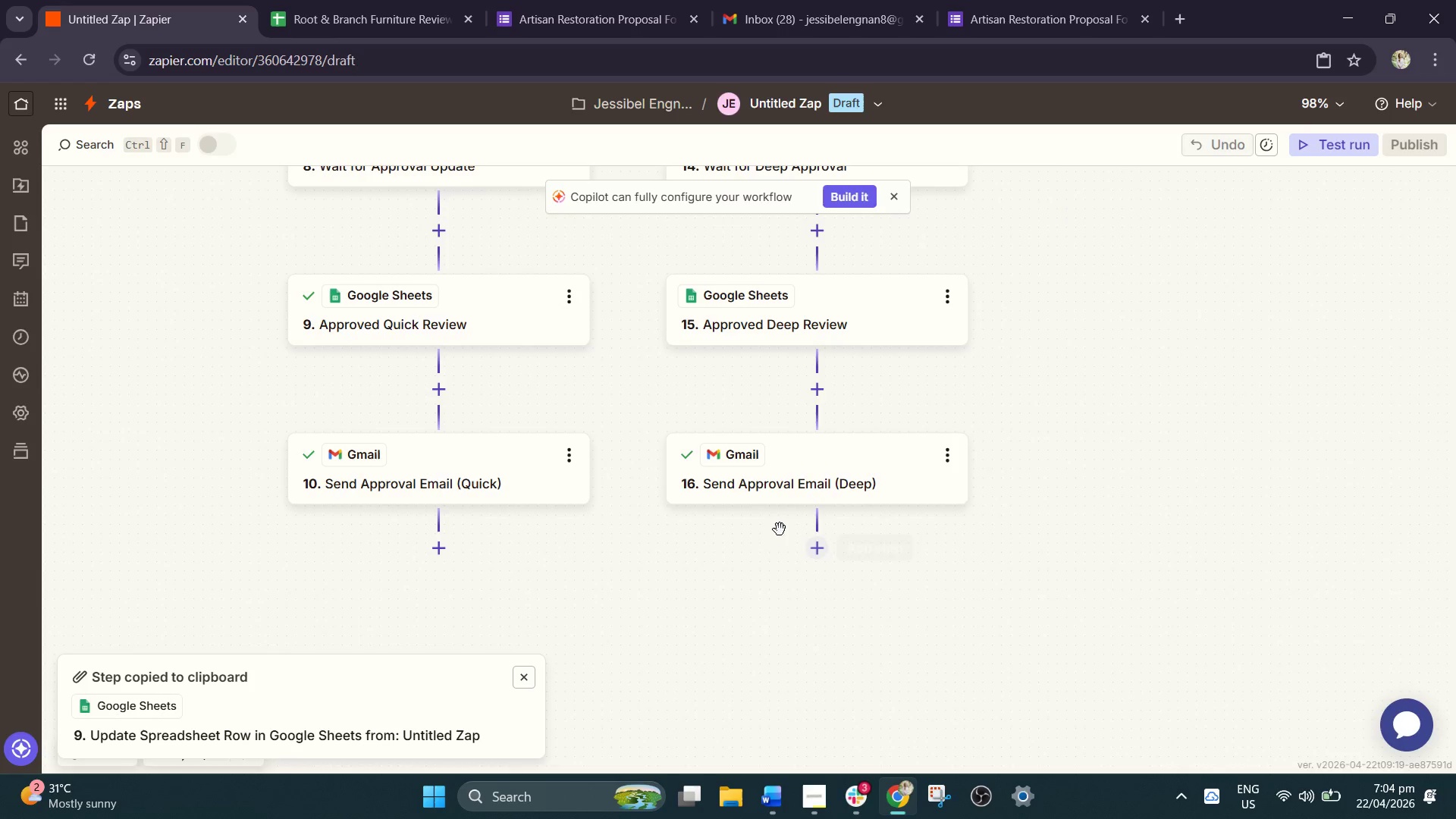 
scroll: coordinate [721, 496], scroll_direction: up, amount: 4.0
 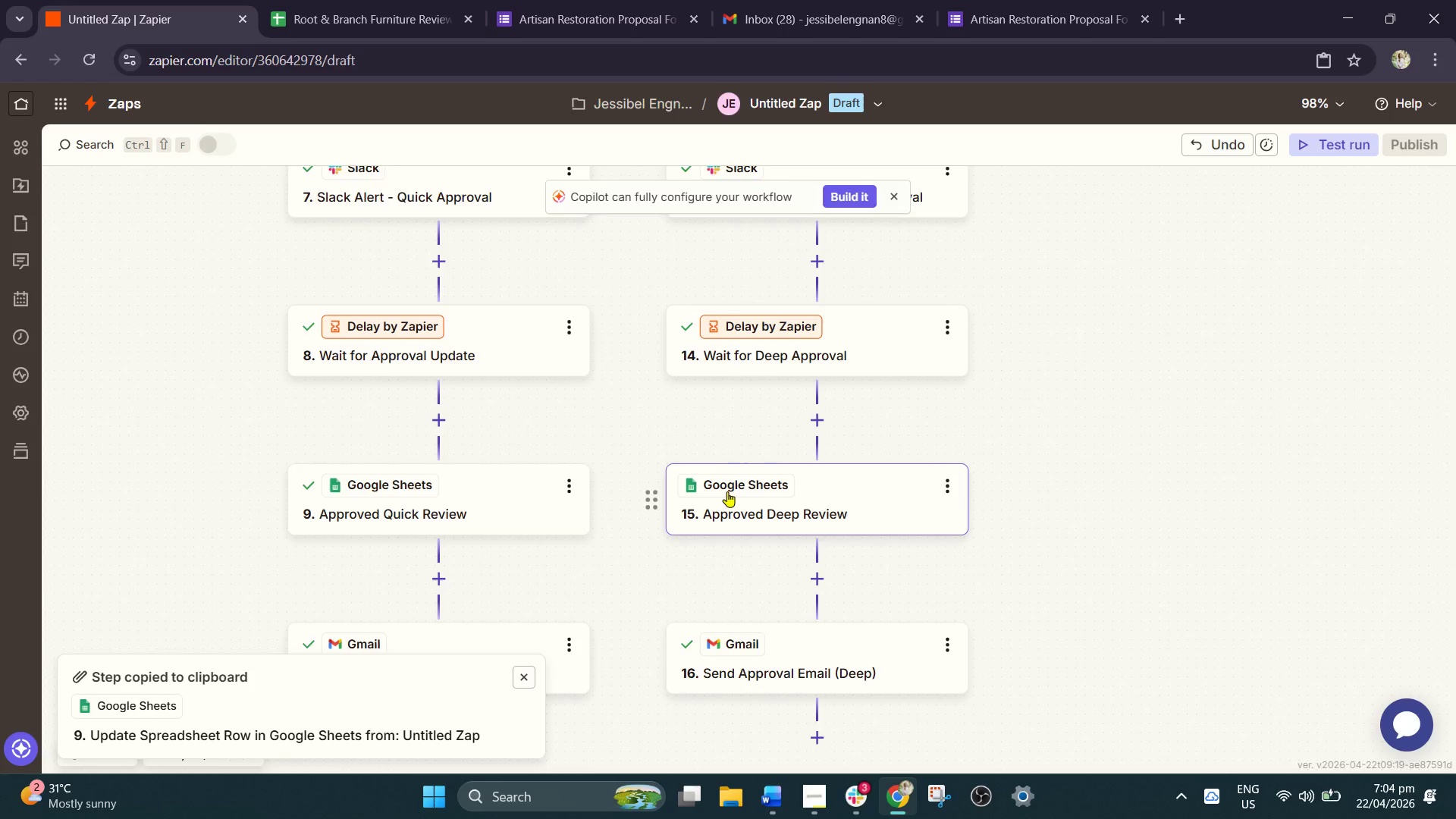 
left_click([815, 463])
 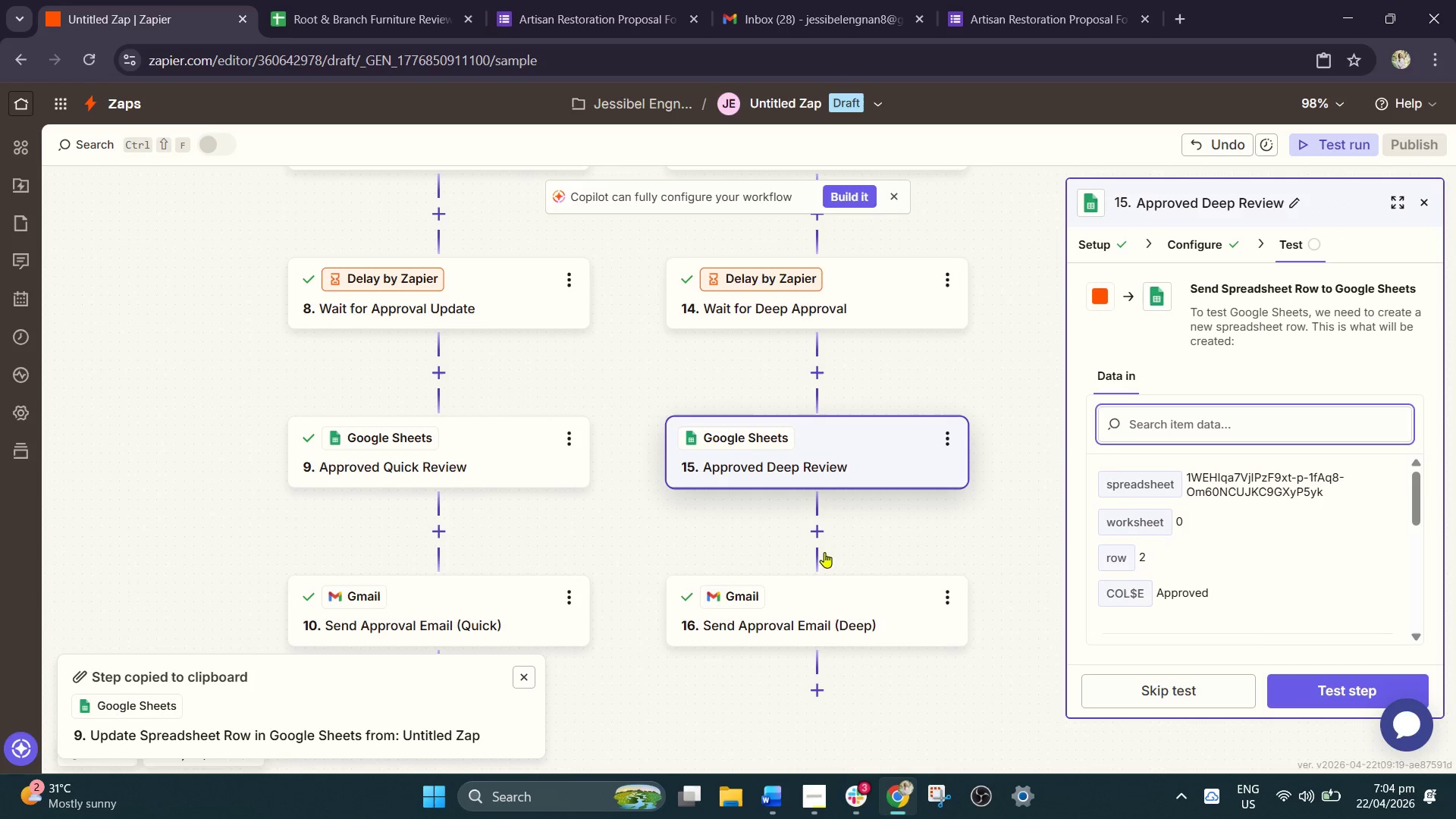 
scroll: coordinate [727, 491], scroll_direction: down, amount: 1.0
 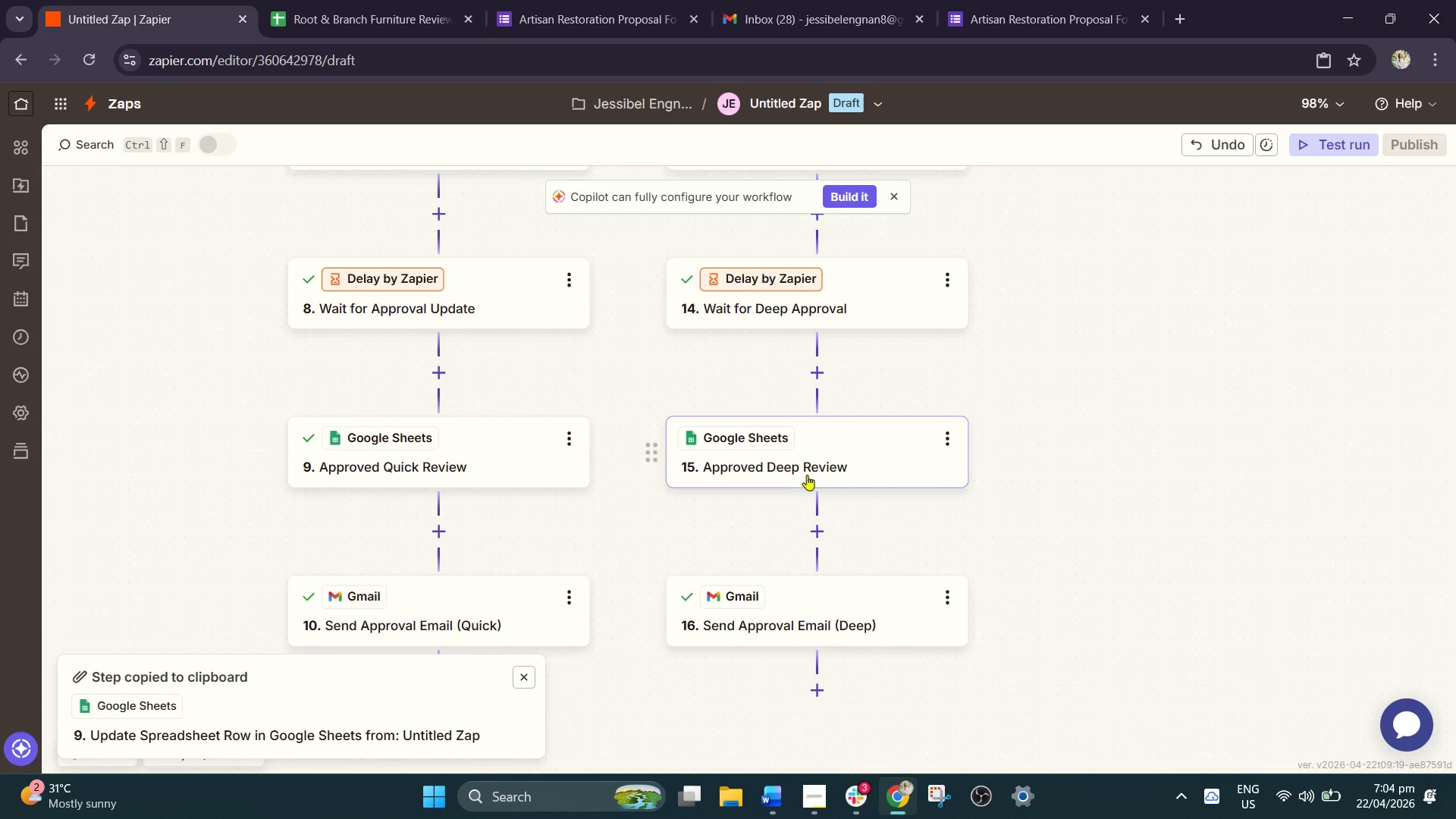 
left_click([808, 614])
 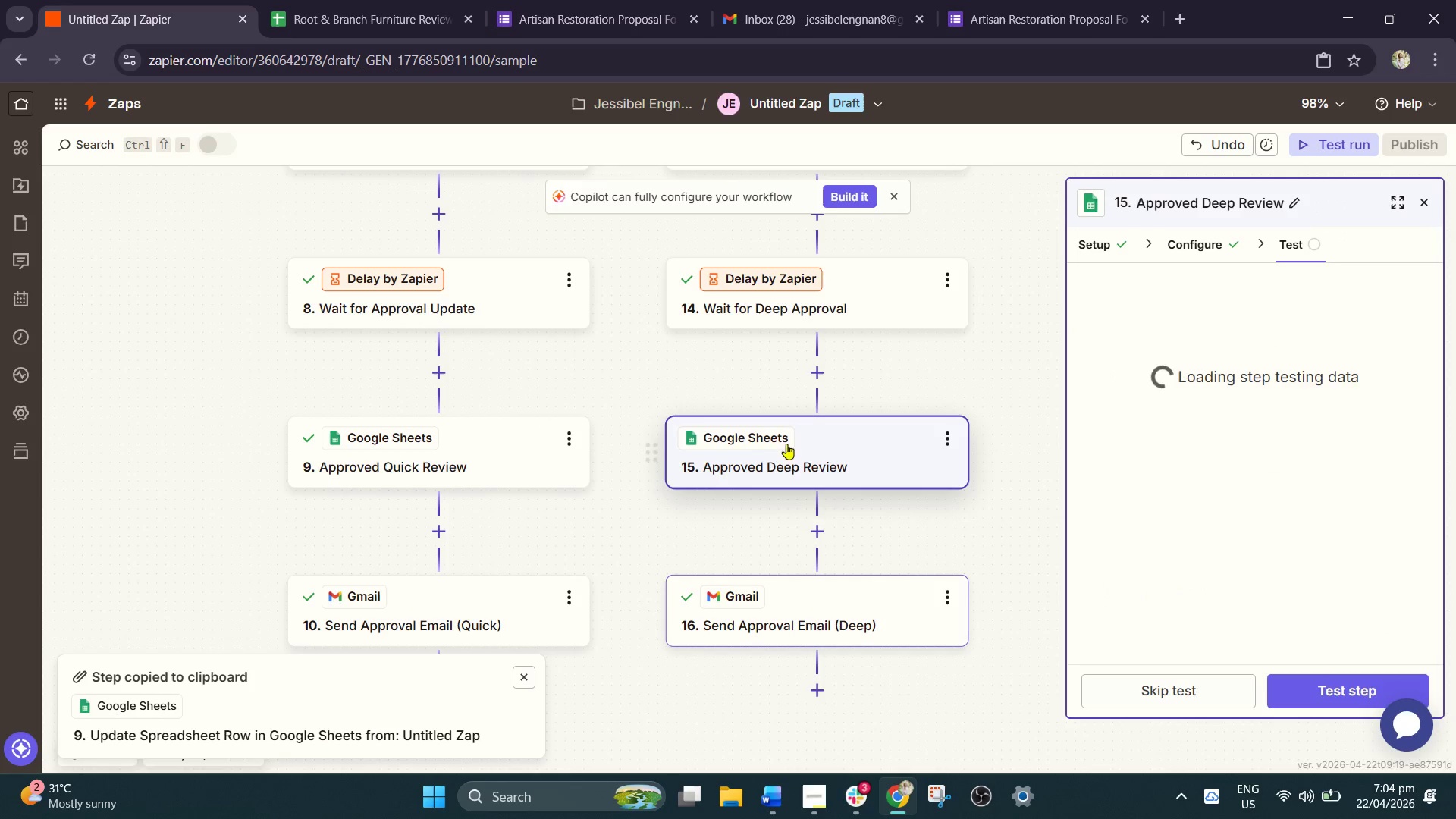 
scroll: coordinate [787, 445], scroll_direction: up, amount: 6.0
 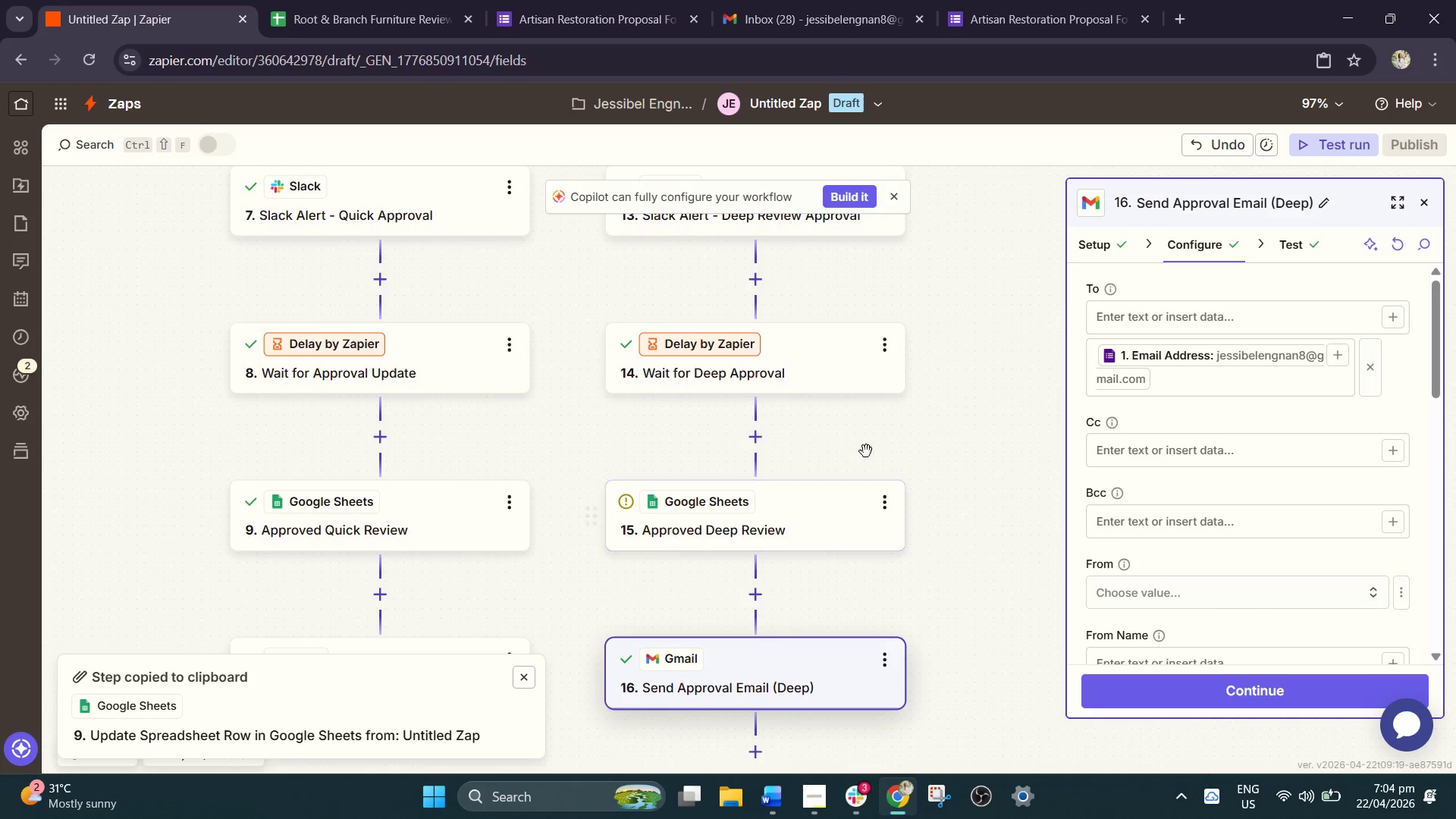 
left_click([866, 451])
 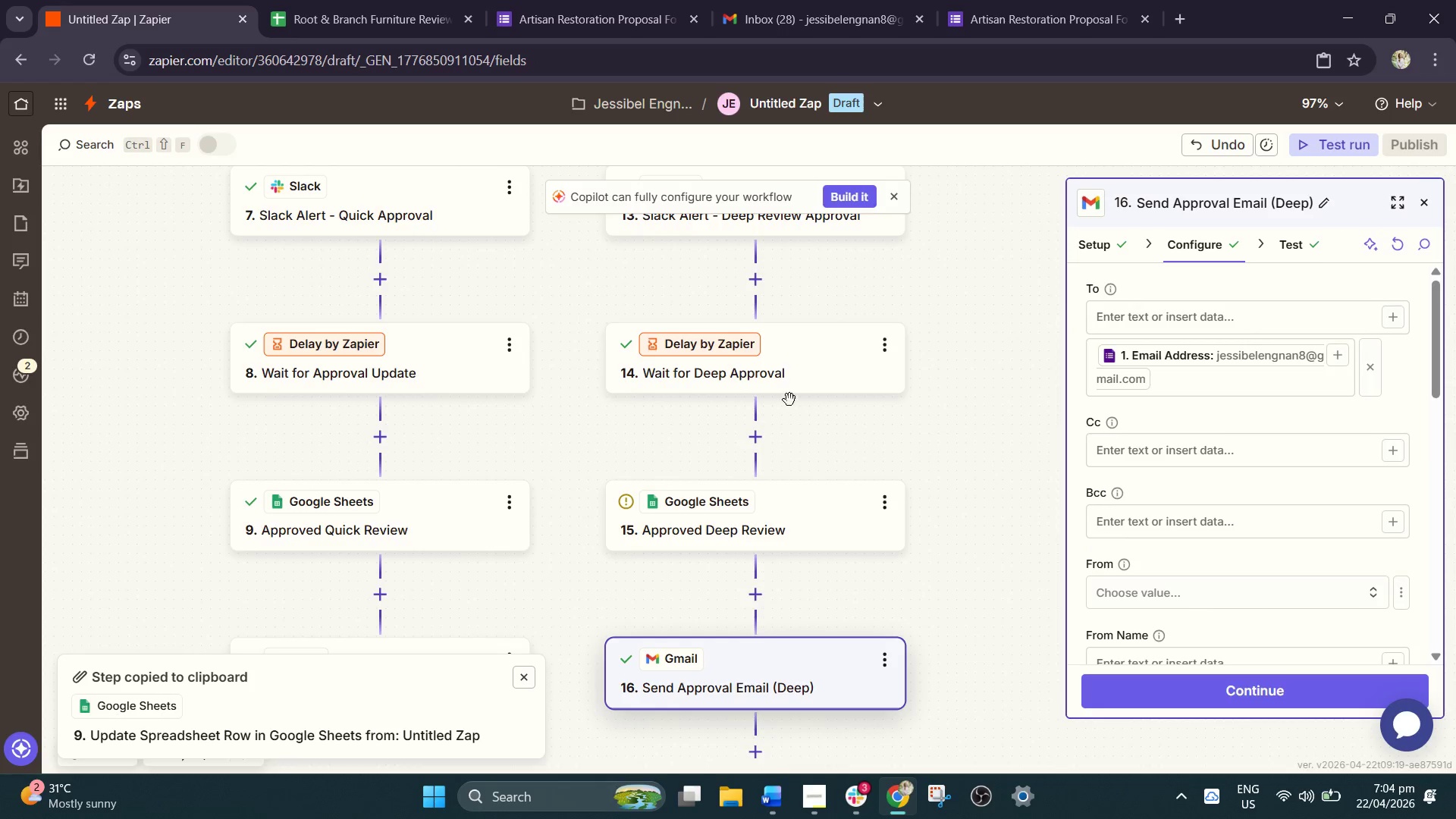 
left_click([776, 368])
 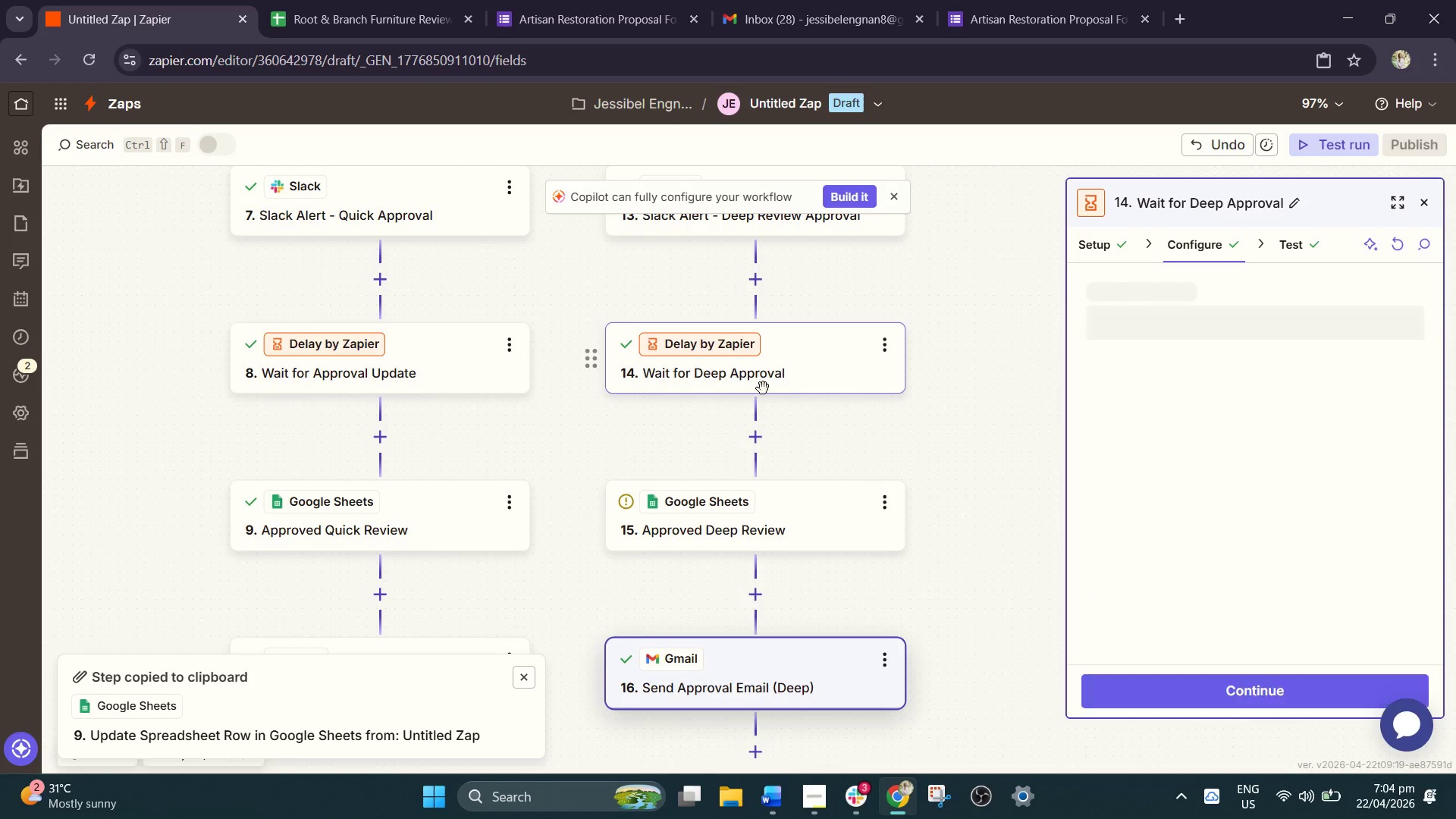 
scroll: coordinate [746, 413], scroll_direction: up, amount: 4.0
 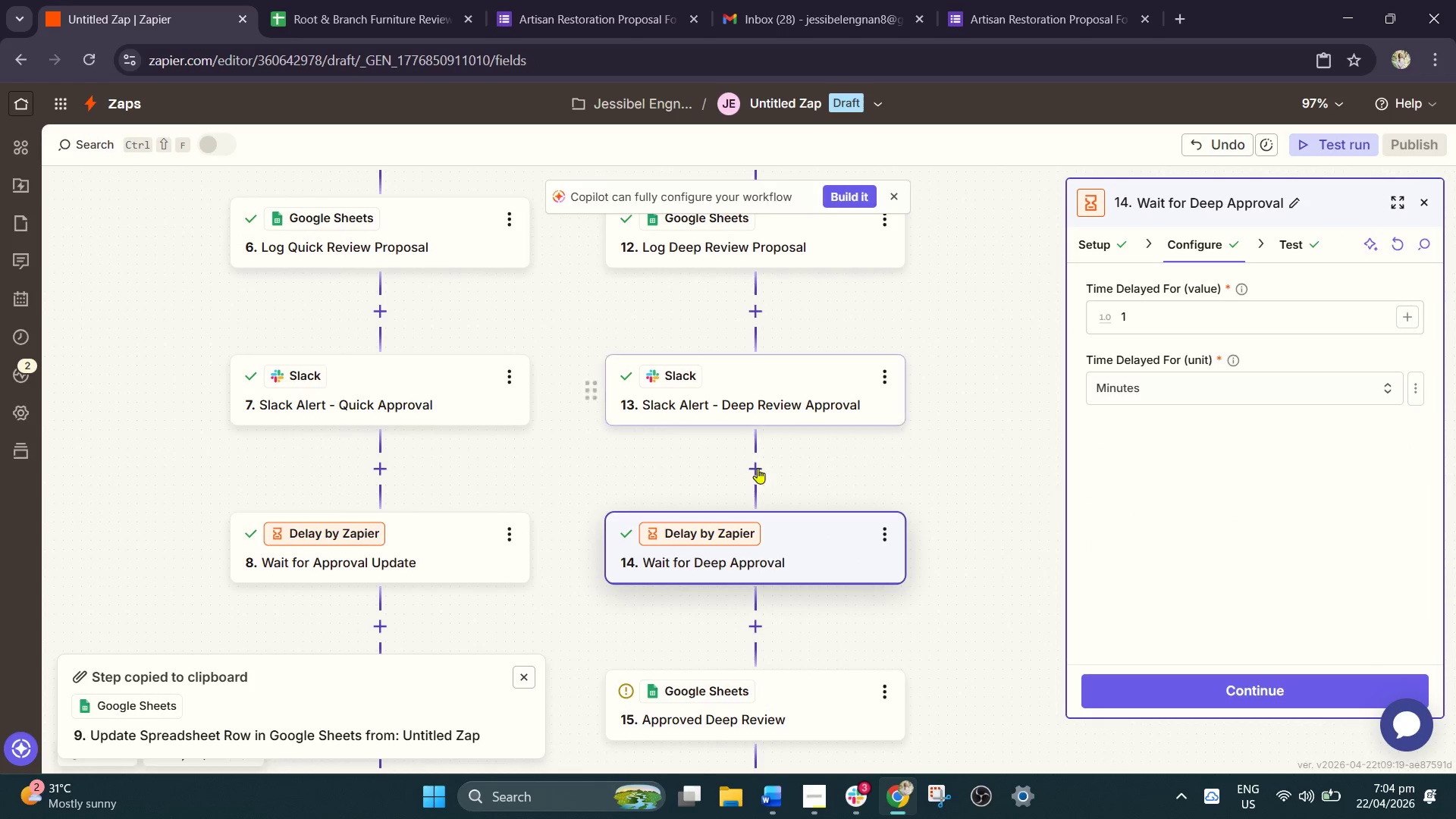 
scroll: coordinate [563, 487], scroll_direction: down, amount: 4.0
 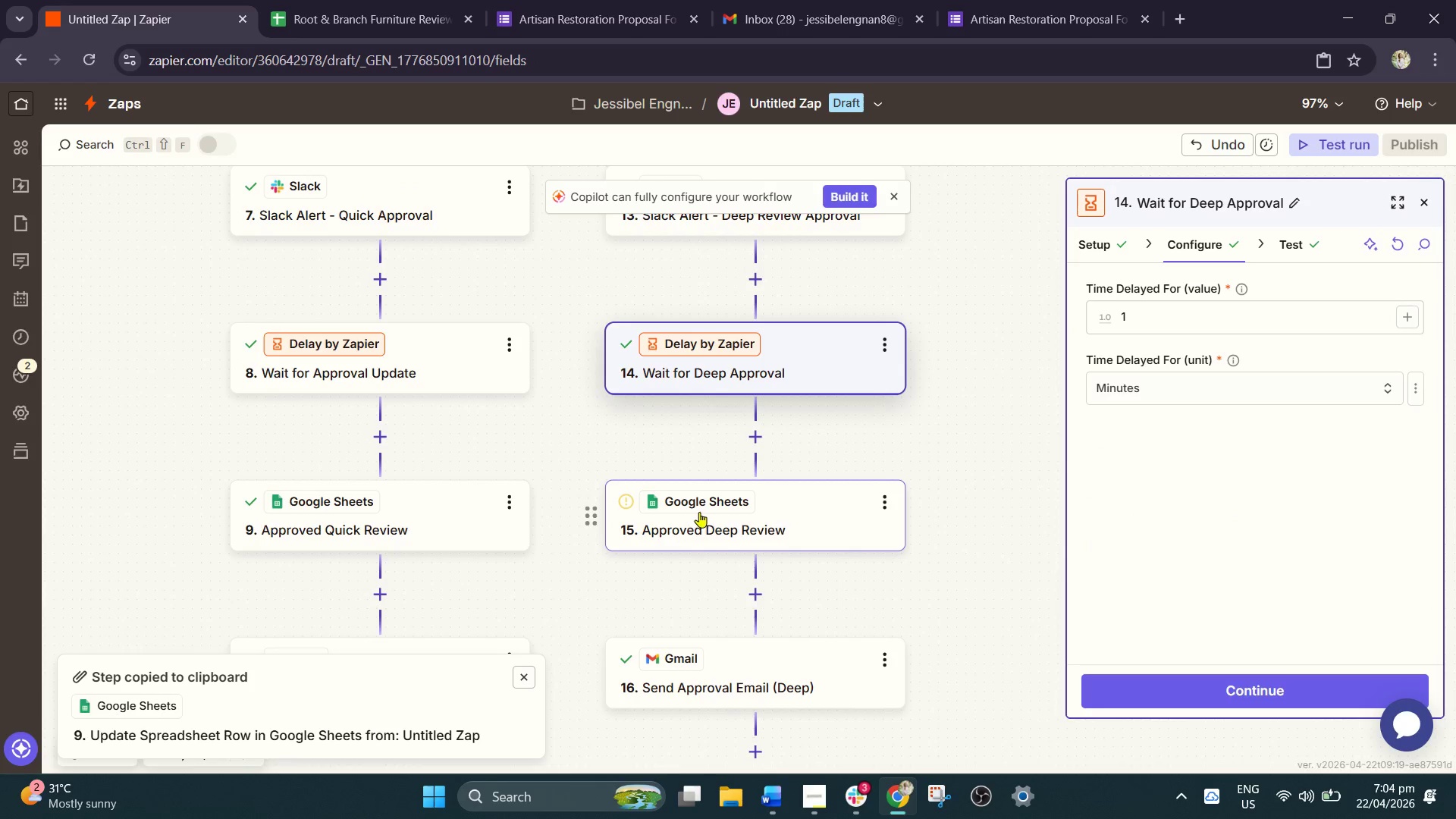 
left_click([771, 513])
 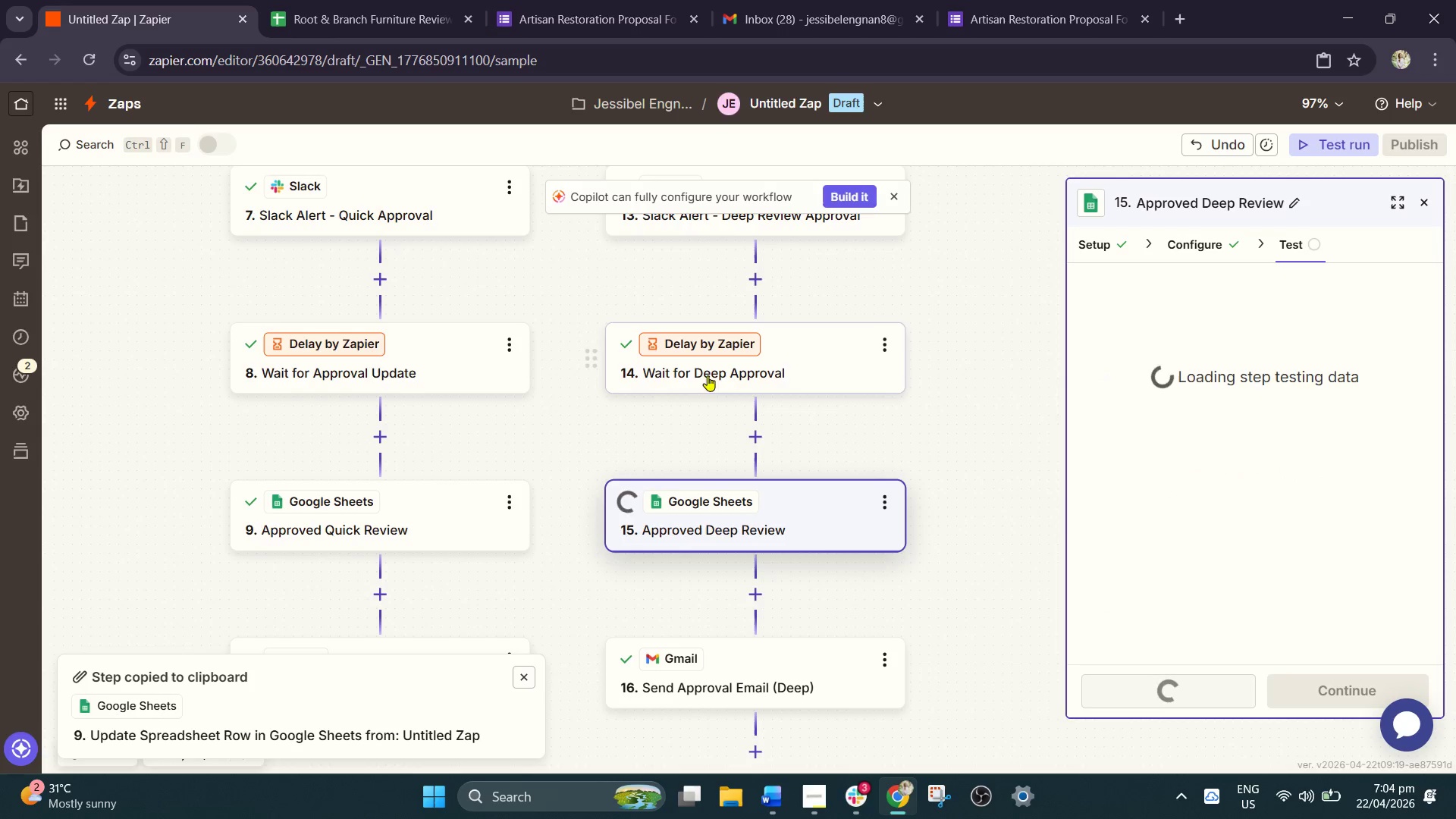 
scroll: coordinate [550, 318], scroll_direction: up, amount: 3.0
 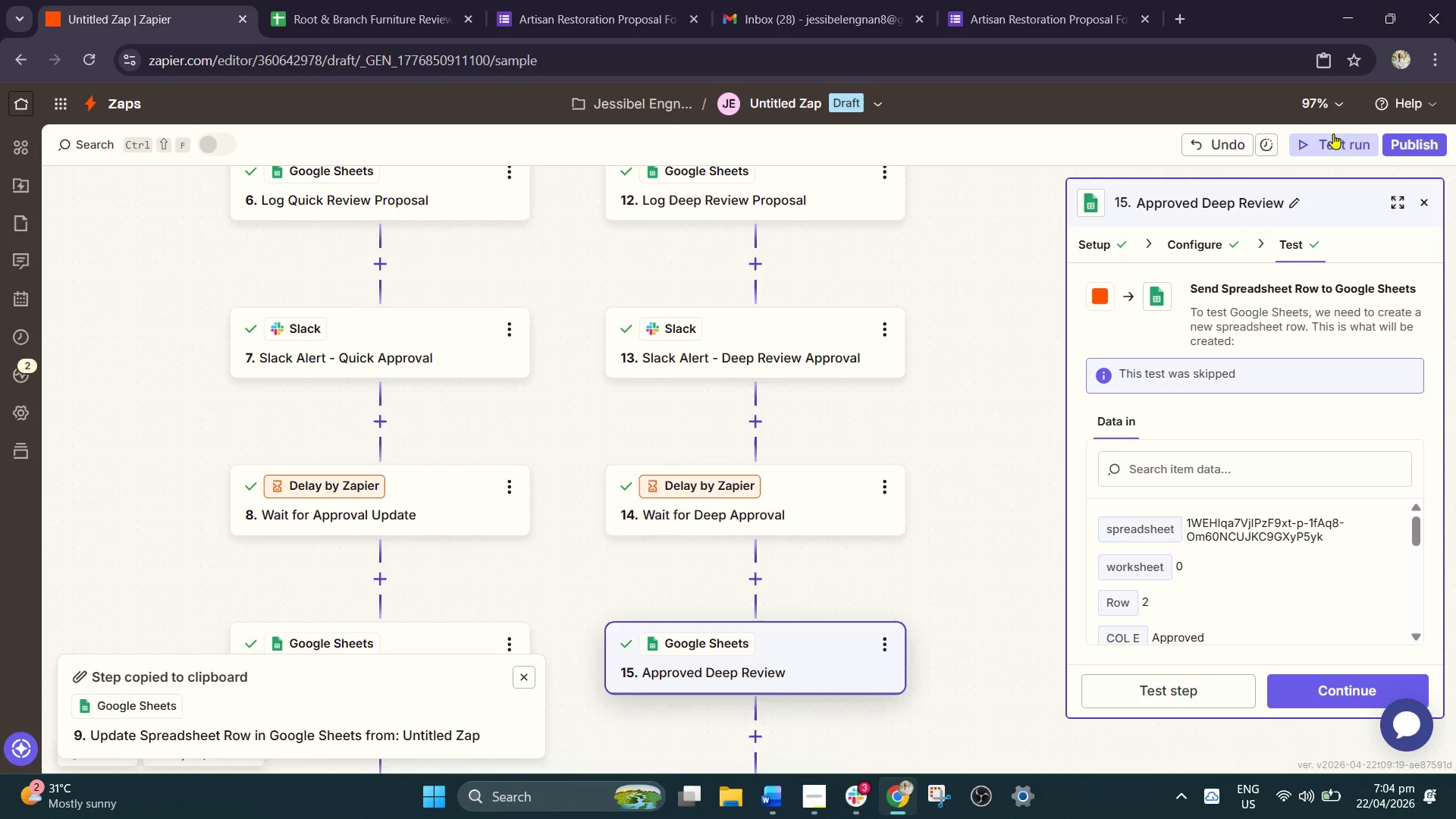 
left_click([1323, 143])
 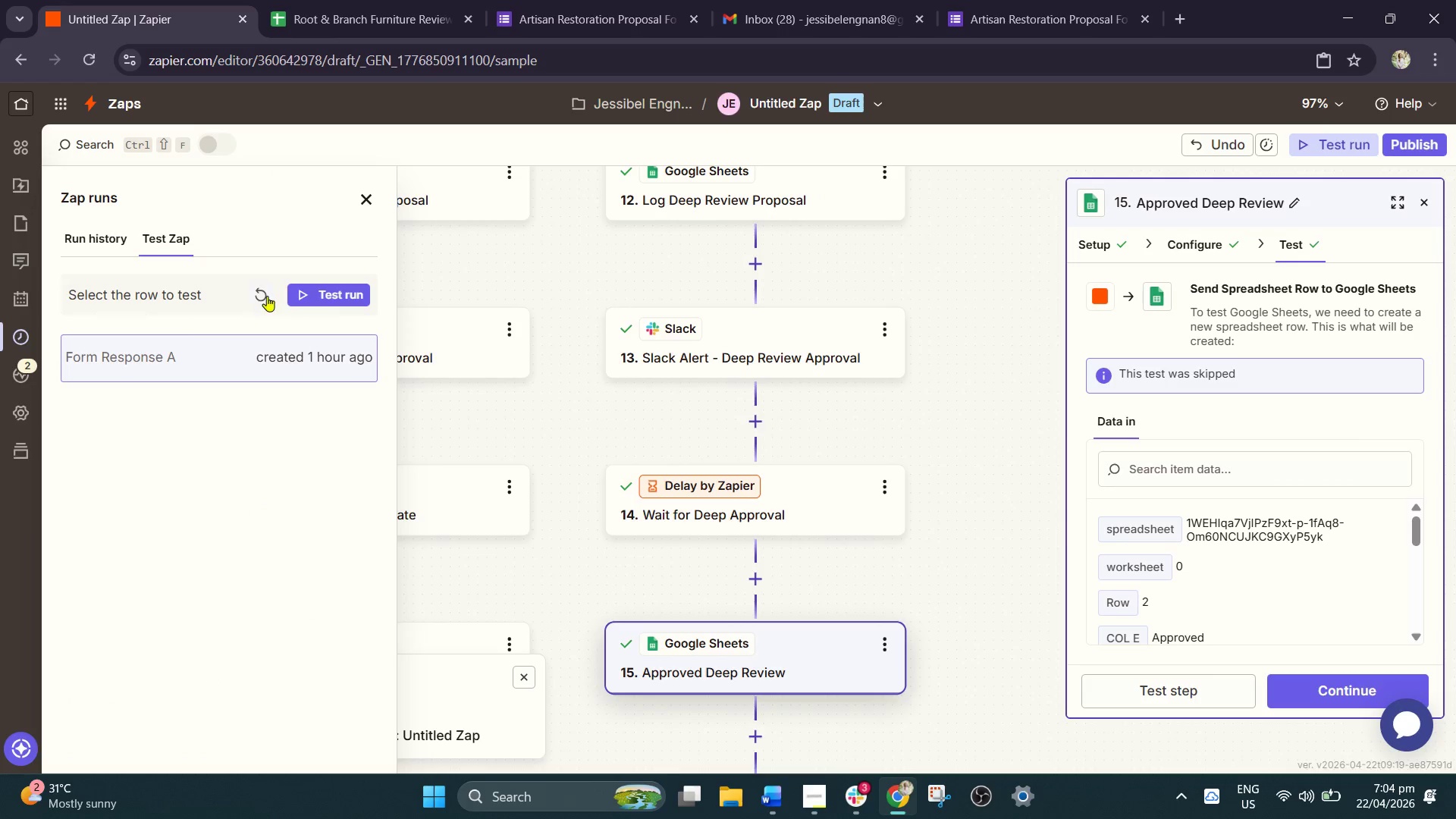 
left_click([262, 297])
 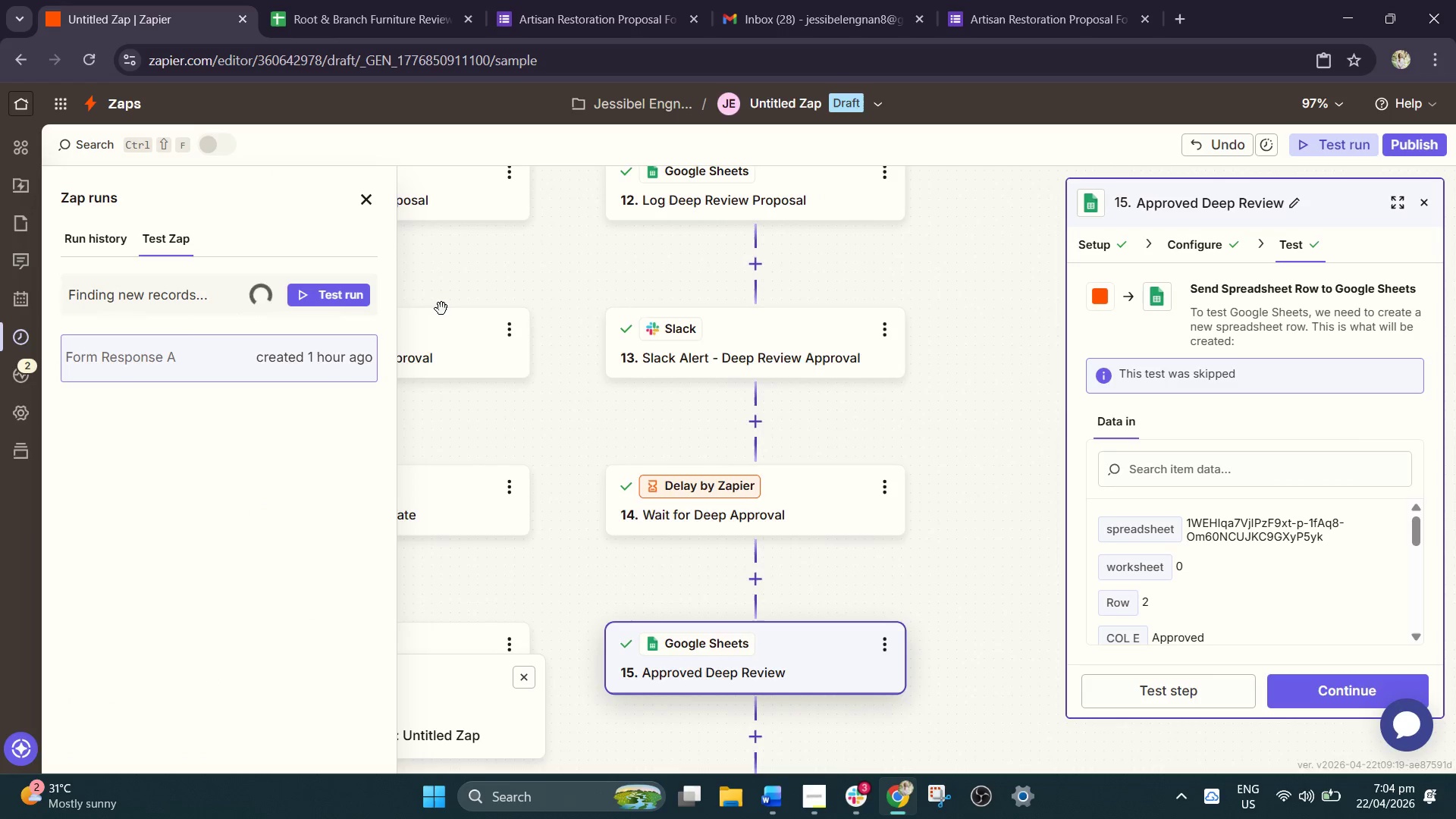 
left_click_drag(start_coordinate=[796, 325], to_coordinate=[995, 522])
 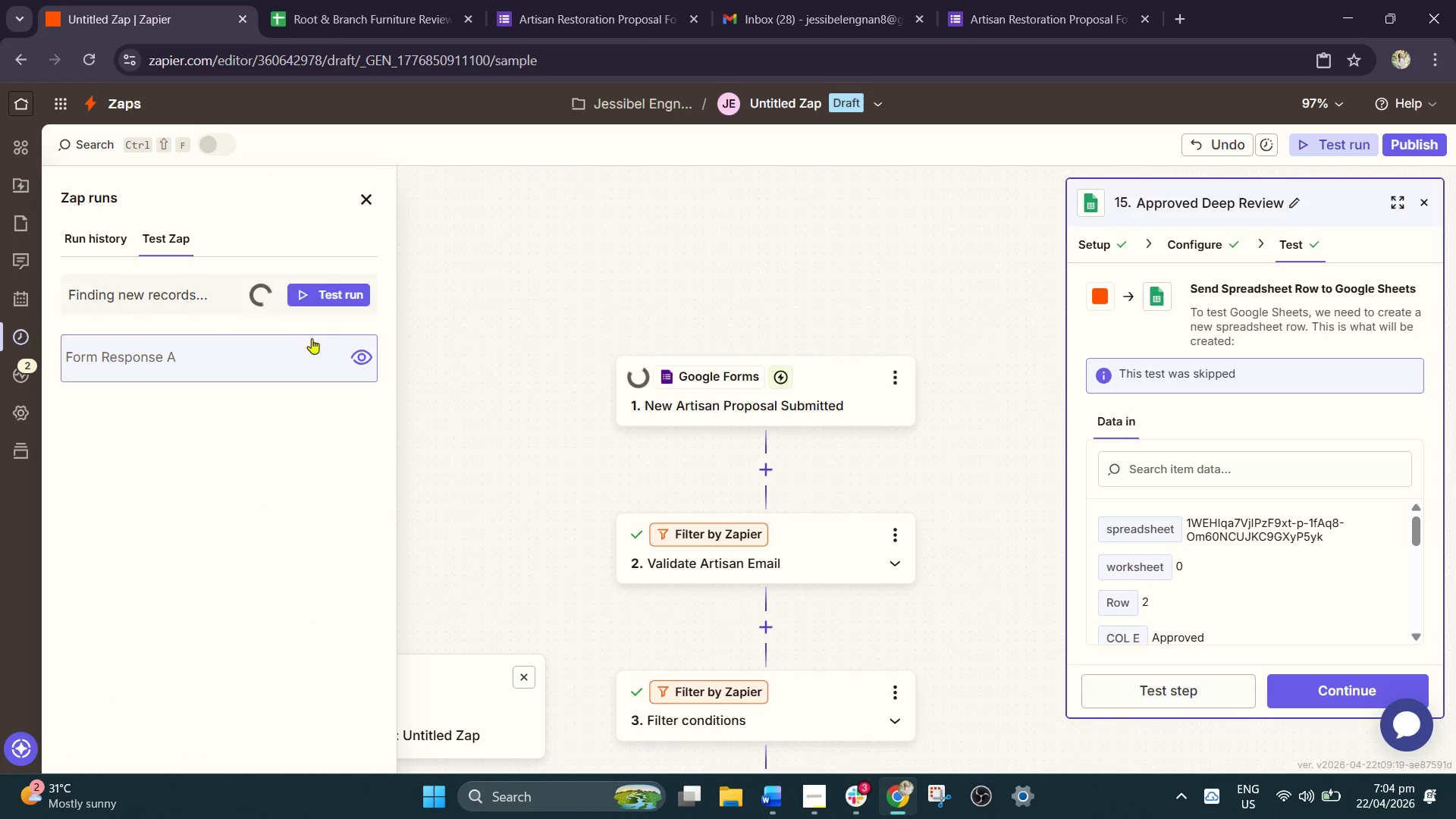 
scroll: coordinate [628, 337], scroll_direction: up, amount: 18.0
 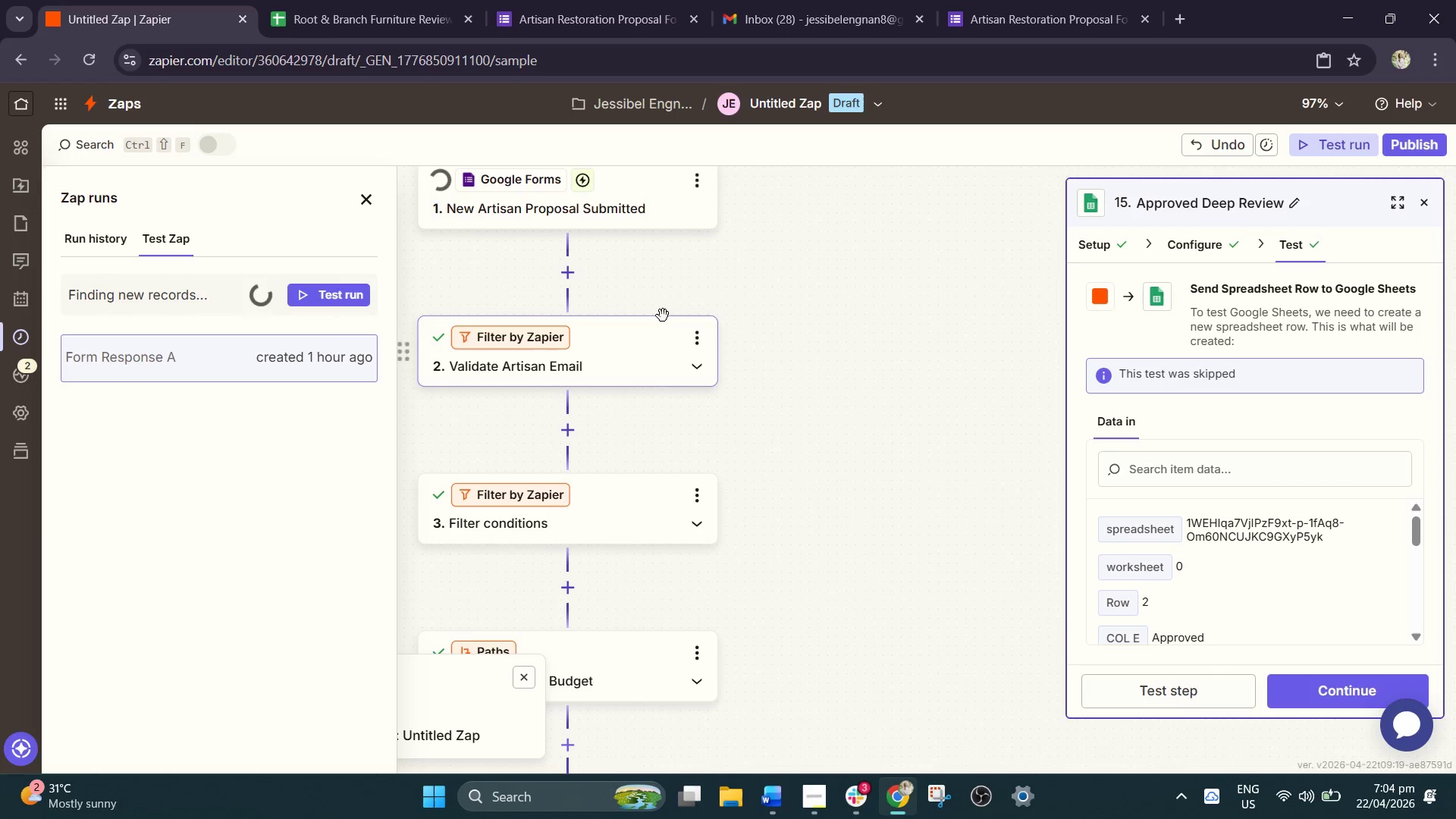 
left_click([331, 289])
 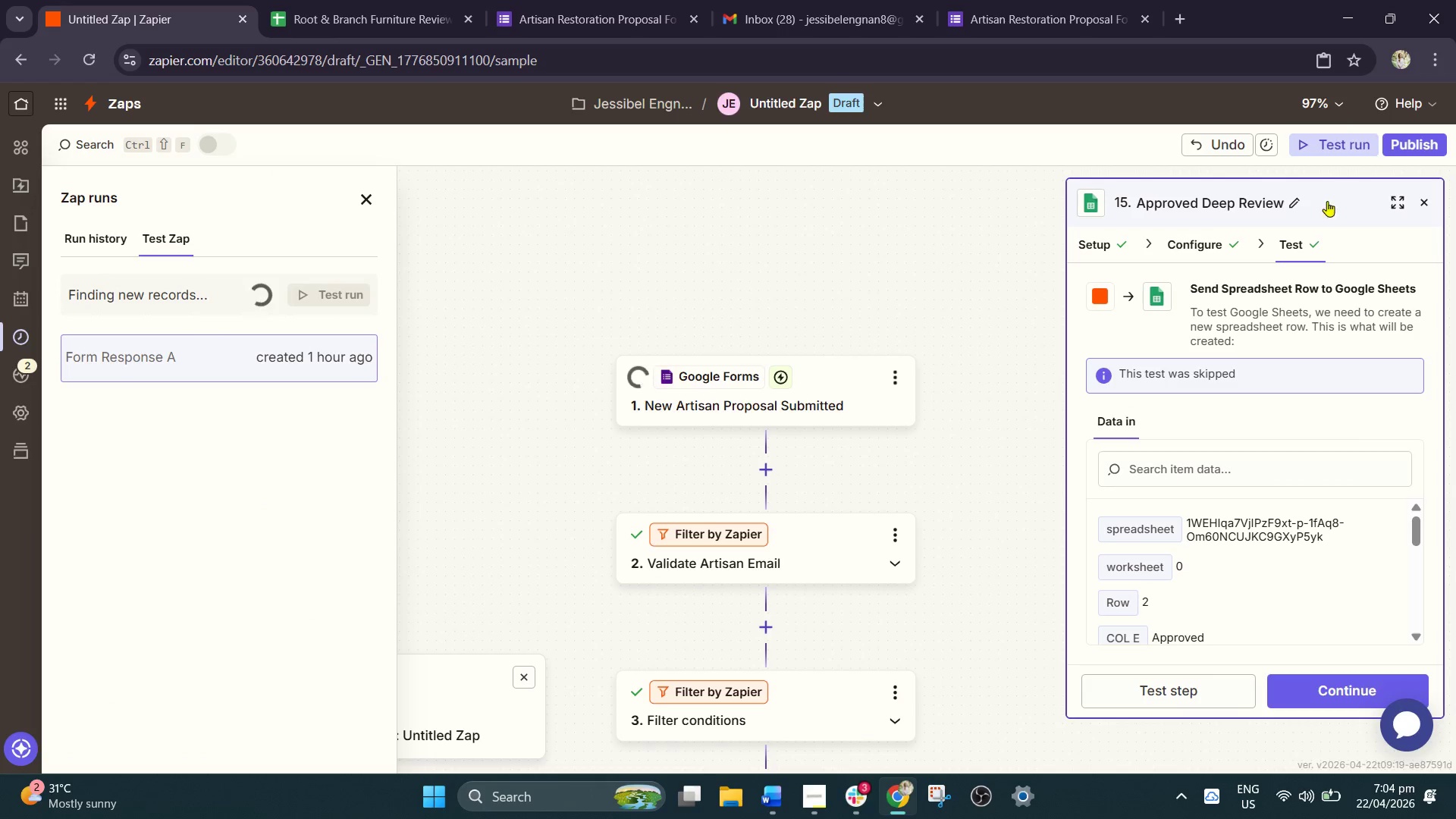 
hold_key(key=ControlLeft, duration=1.98)
scroll: coordinate [659, 309], scroll_direction: down, amount: 13.0
 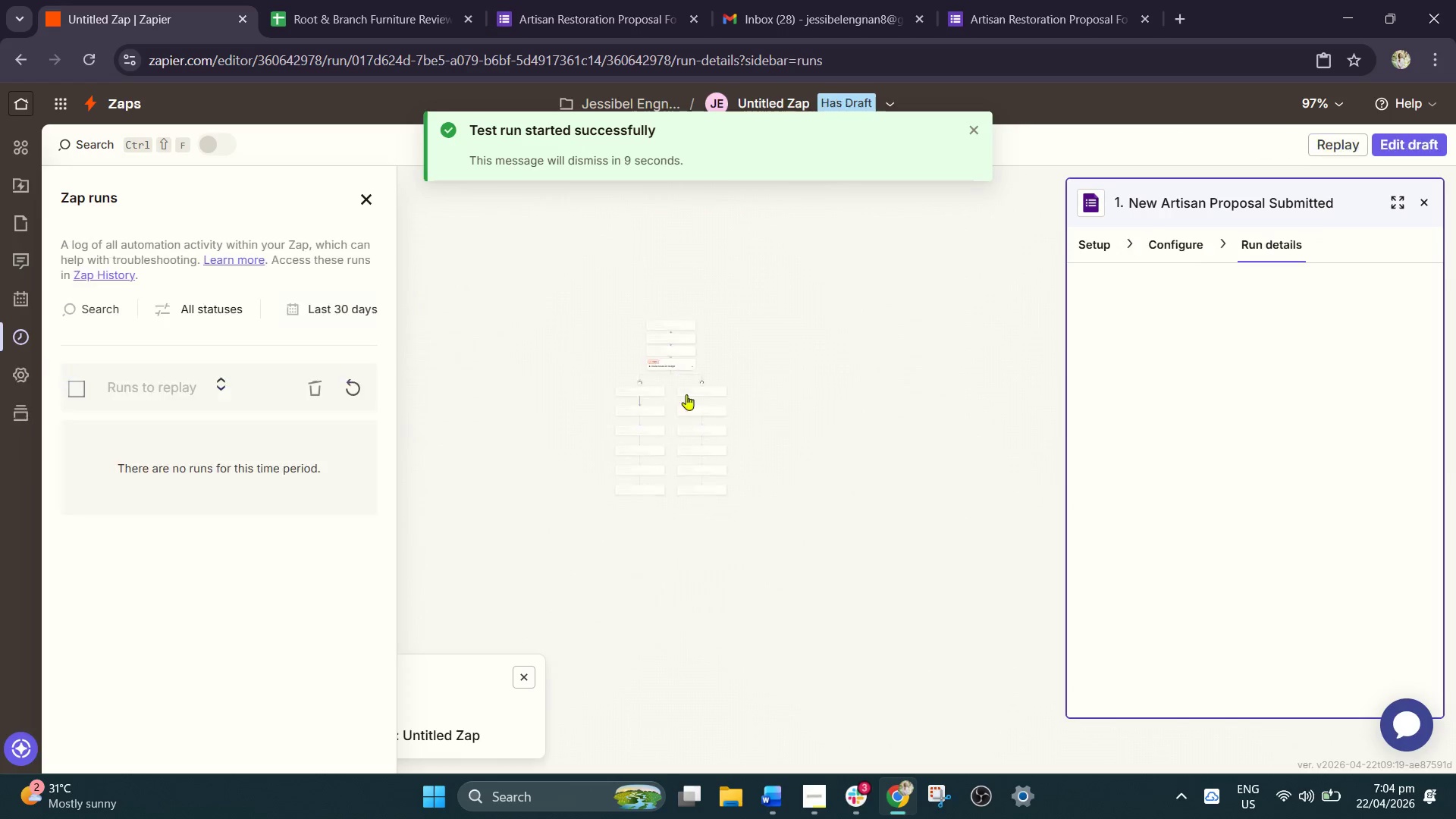 
scroll: coordinate [689, 423], scroll_direction: up, amount: 2.0
 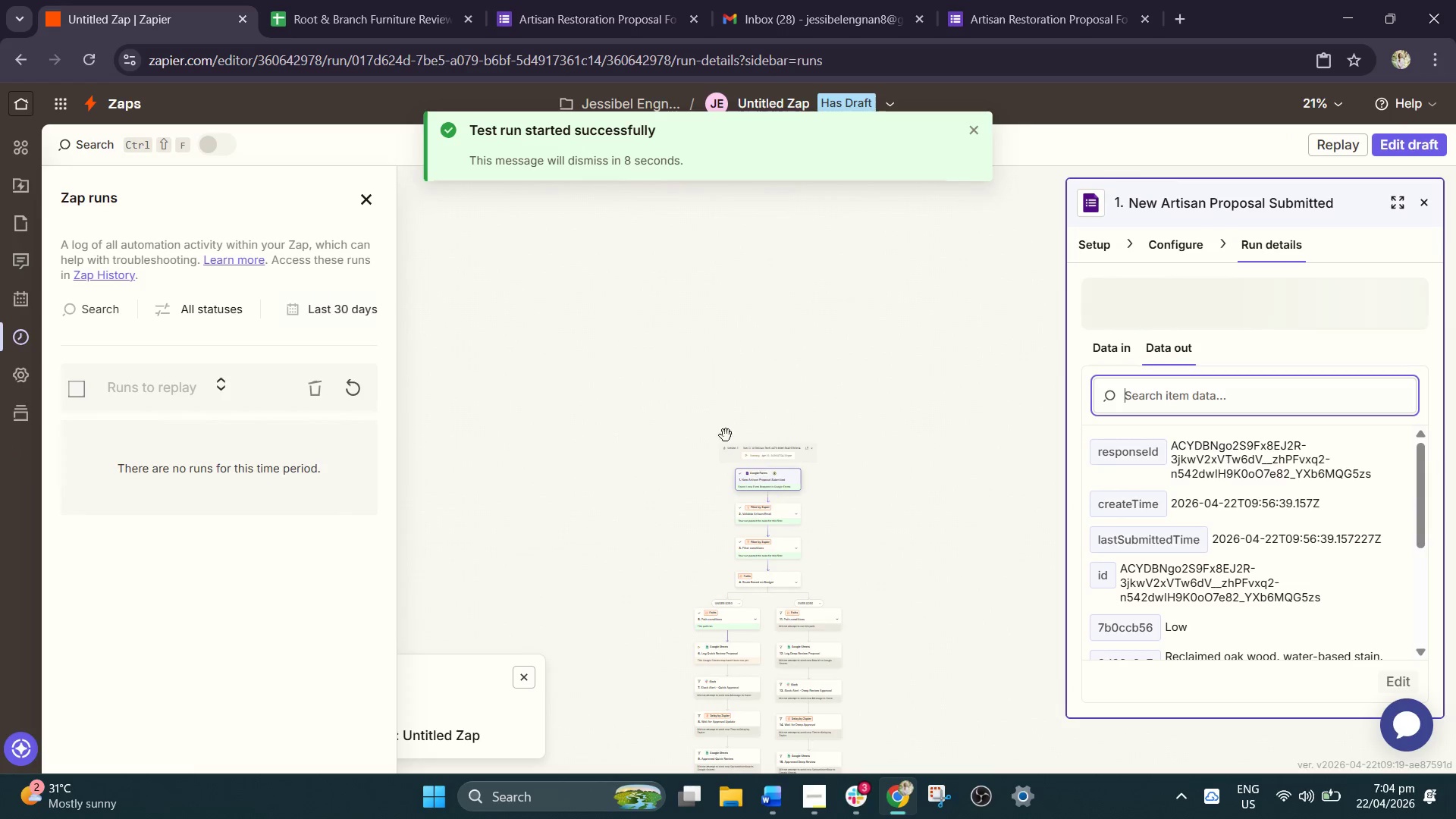 
hold_key(key=ControlLeft, duration=1.36)
scroll: coordinate [812, 516], scroll_direction: down, amount: 1.0
 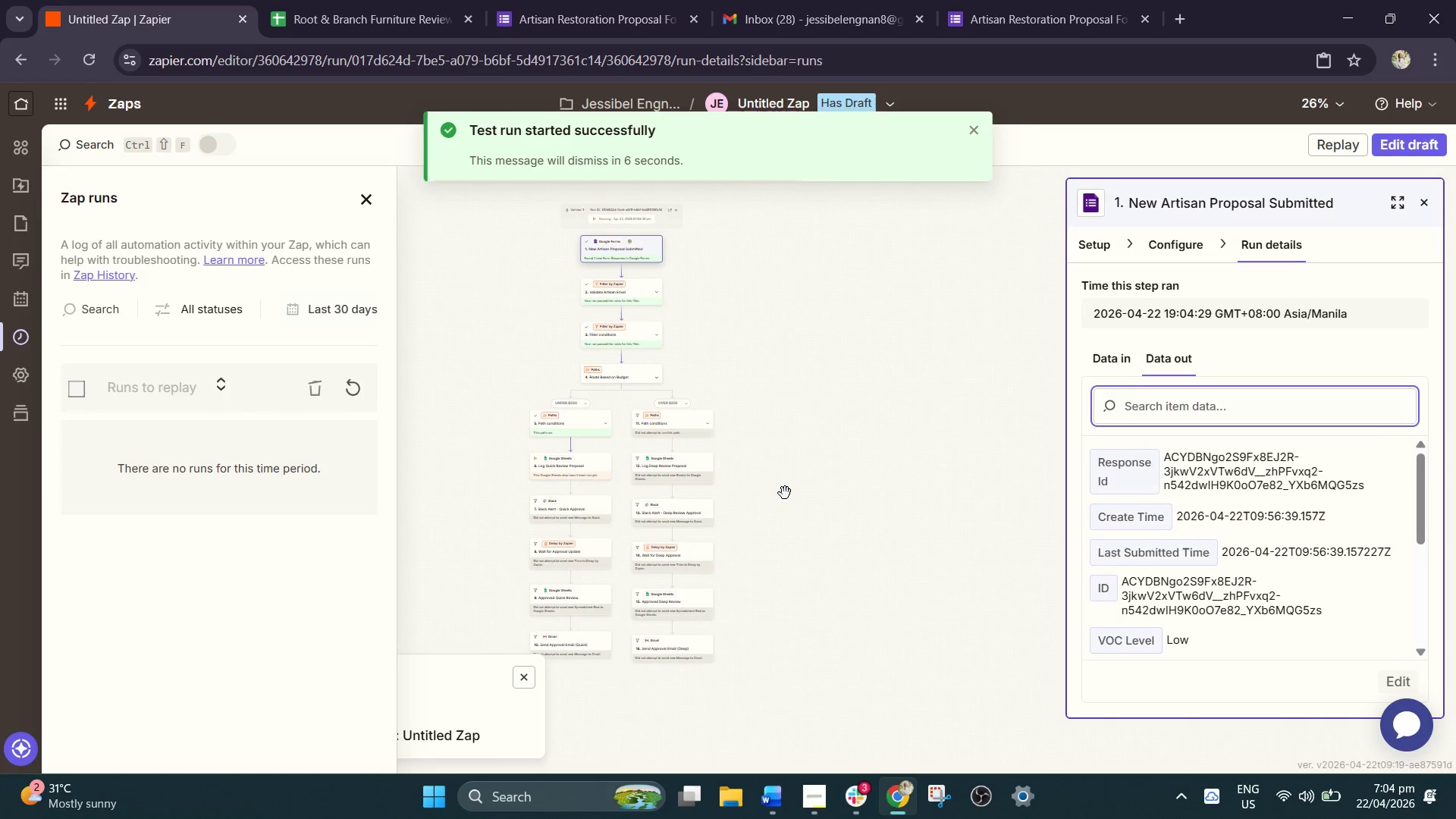 
left_click_drag(start_coordinate=[785, 493], to_coordinate=[814, 477])
 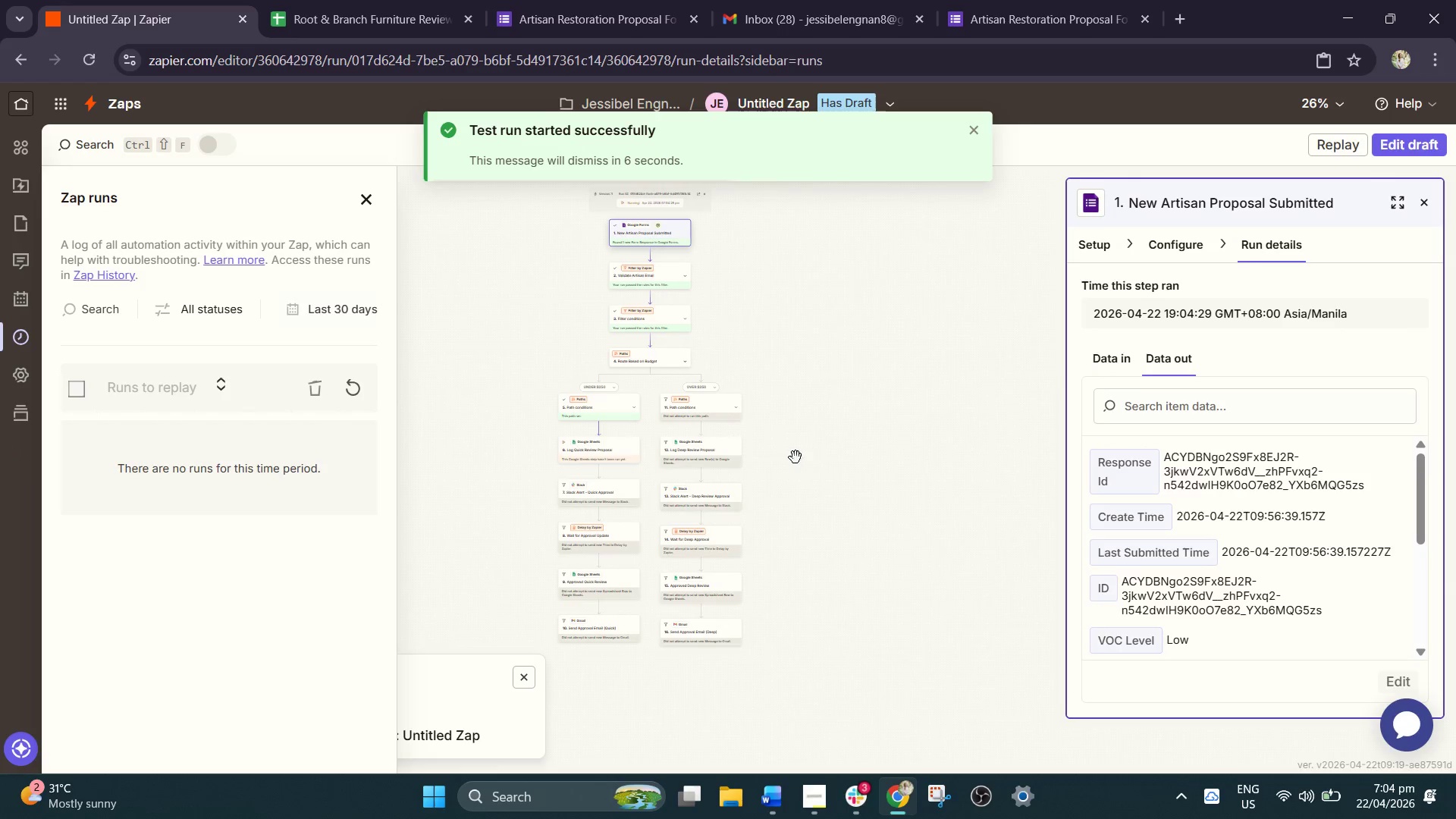 
hold_key(key=ControlLeft, duration=1.03)
scroll: coordinate [799, 457], scroll_direction: up, amount: 1.0
 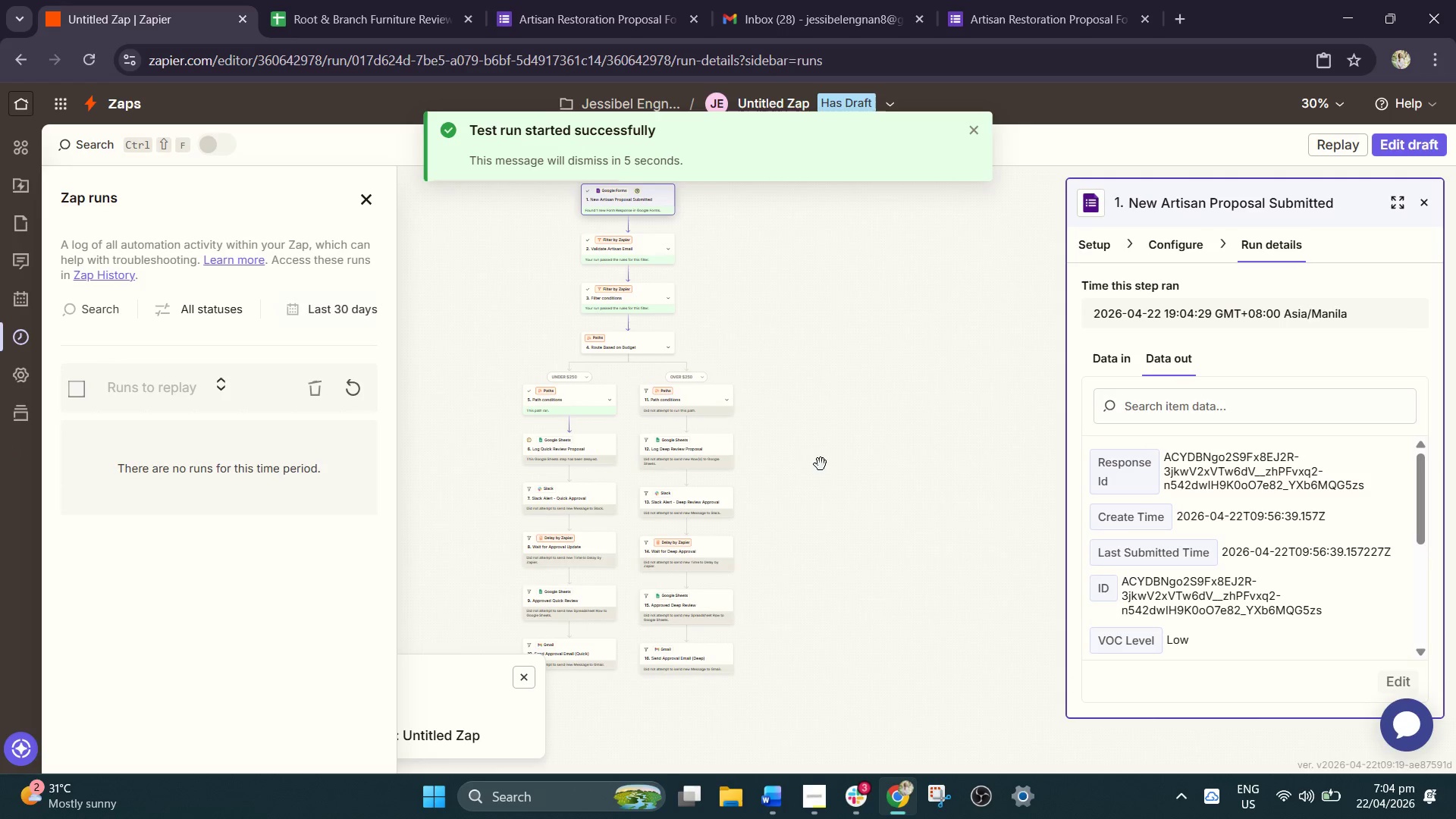 
left_click_drag(start_coordinate=[826, 455], to_coordinate=[893, 491])
 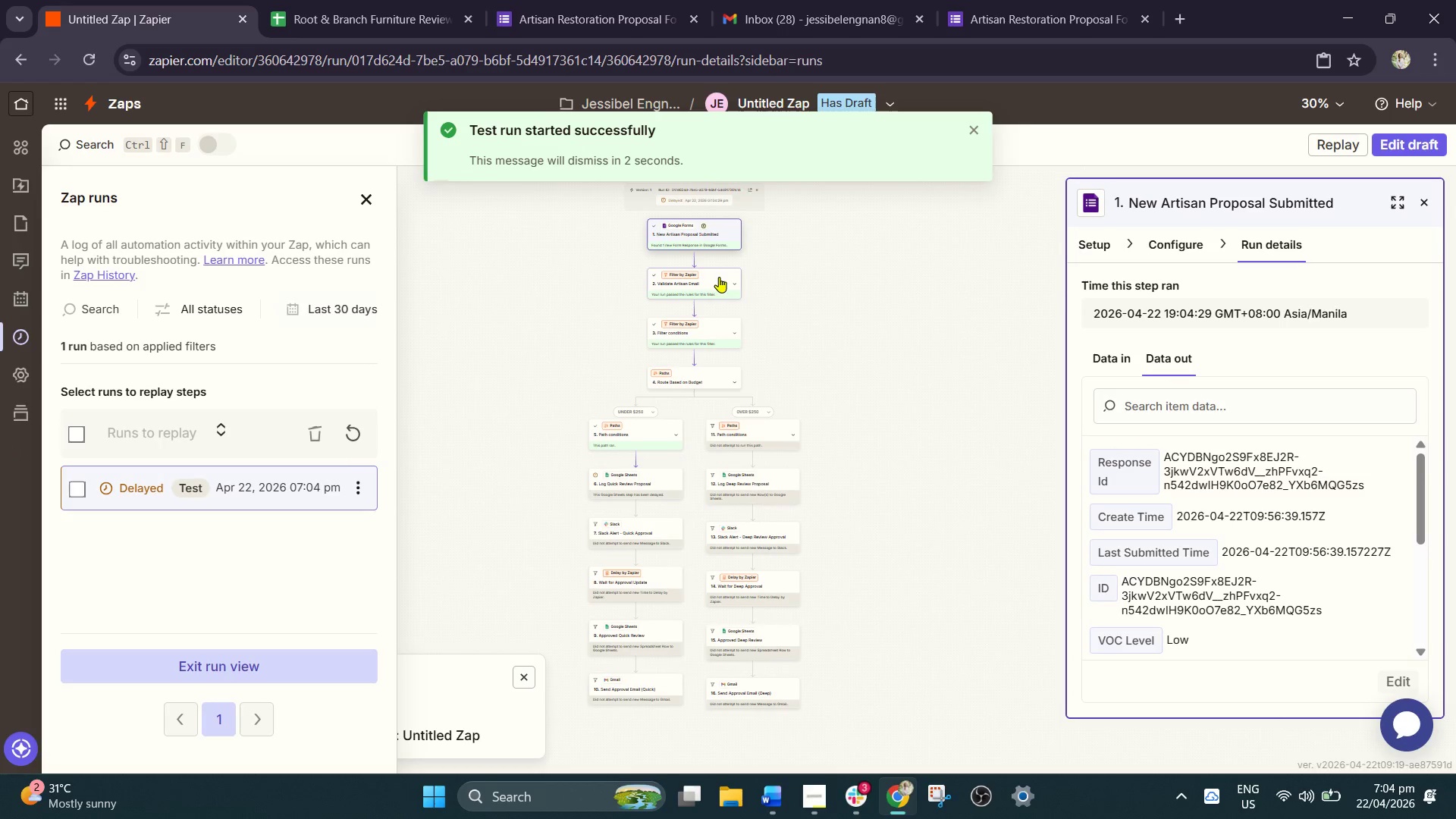 
left_click([391, 0])
 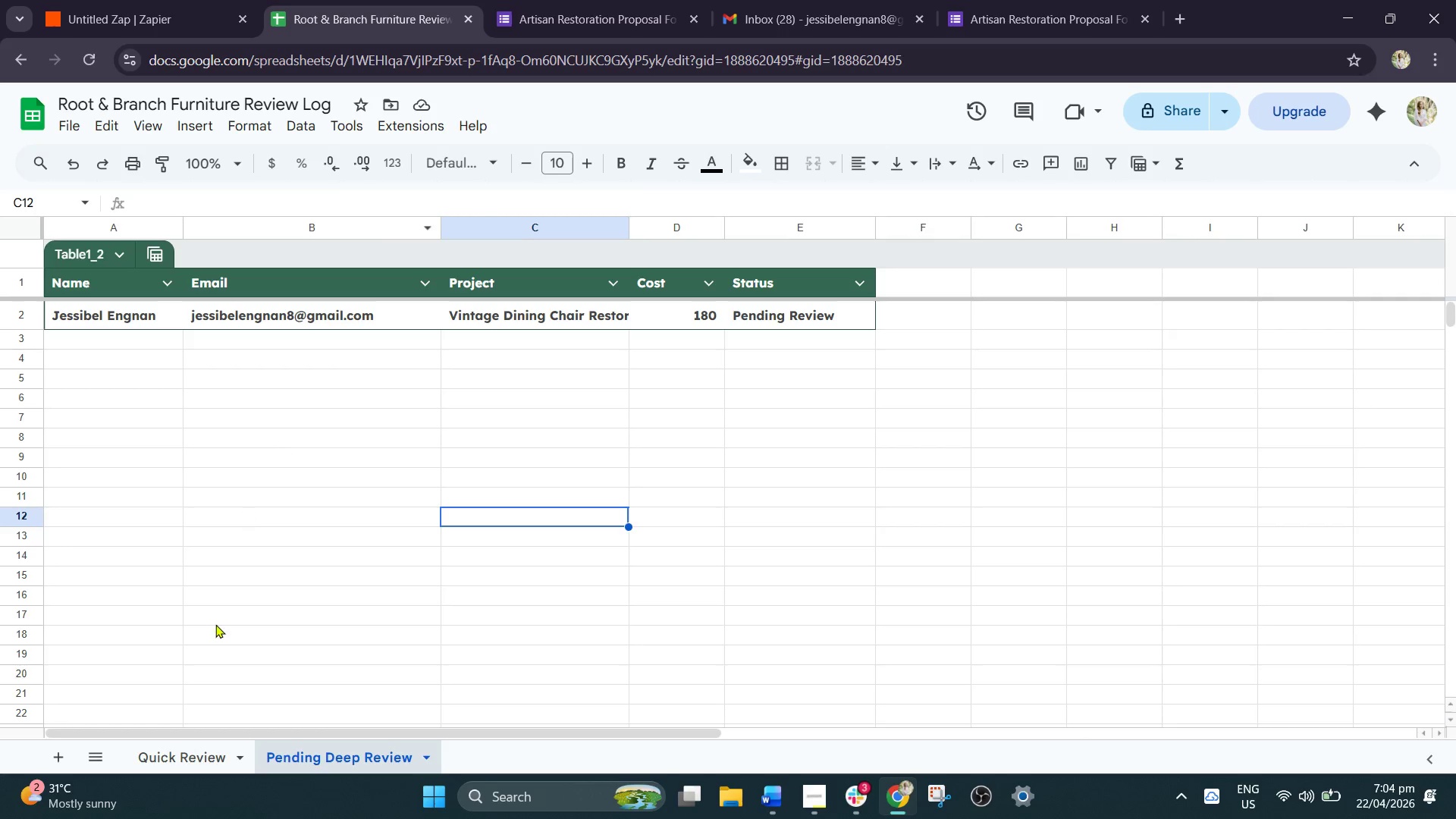 
left_click([188, 761])
 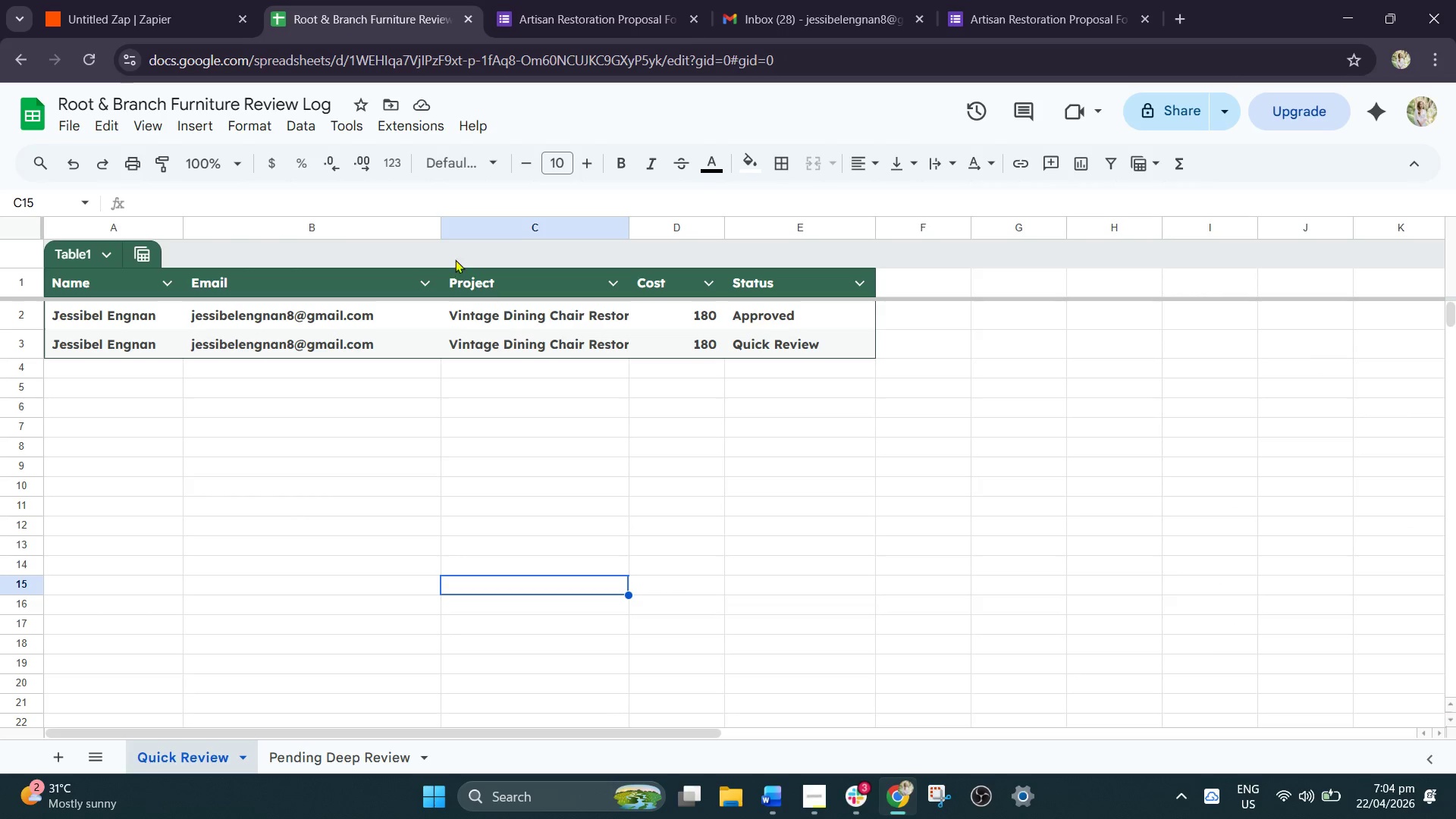 
left_click([154, 0])
 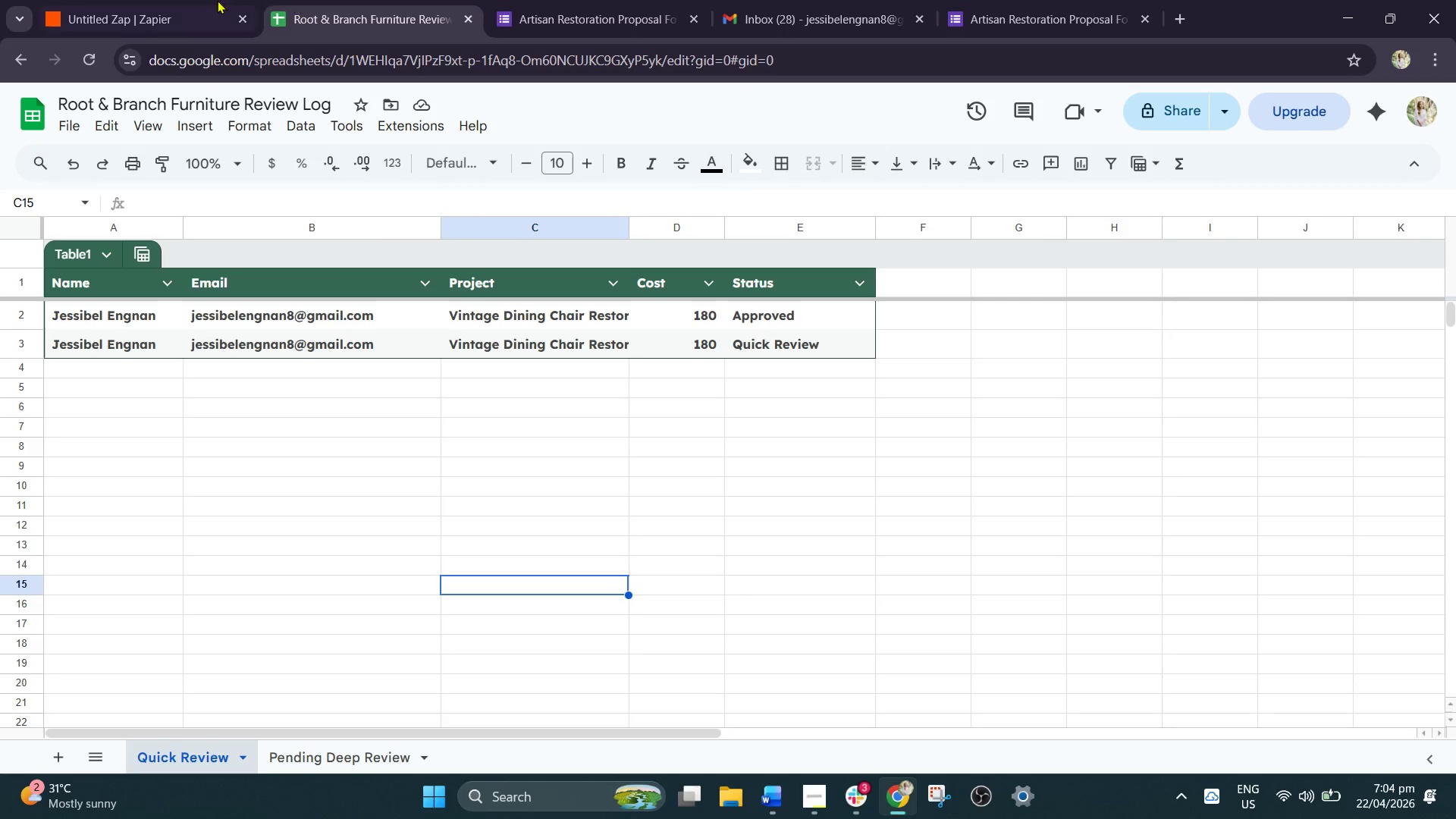 
left_click([183, 0])
 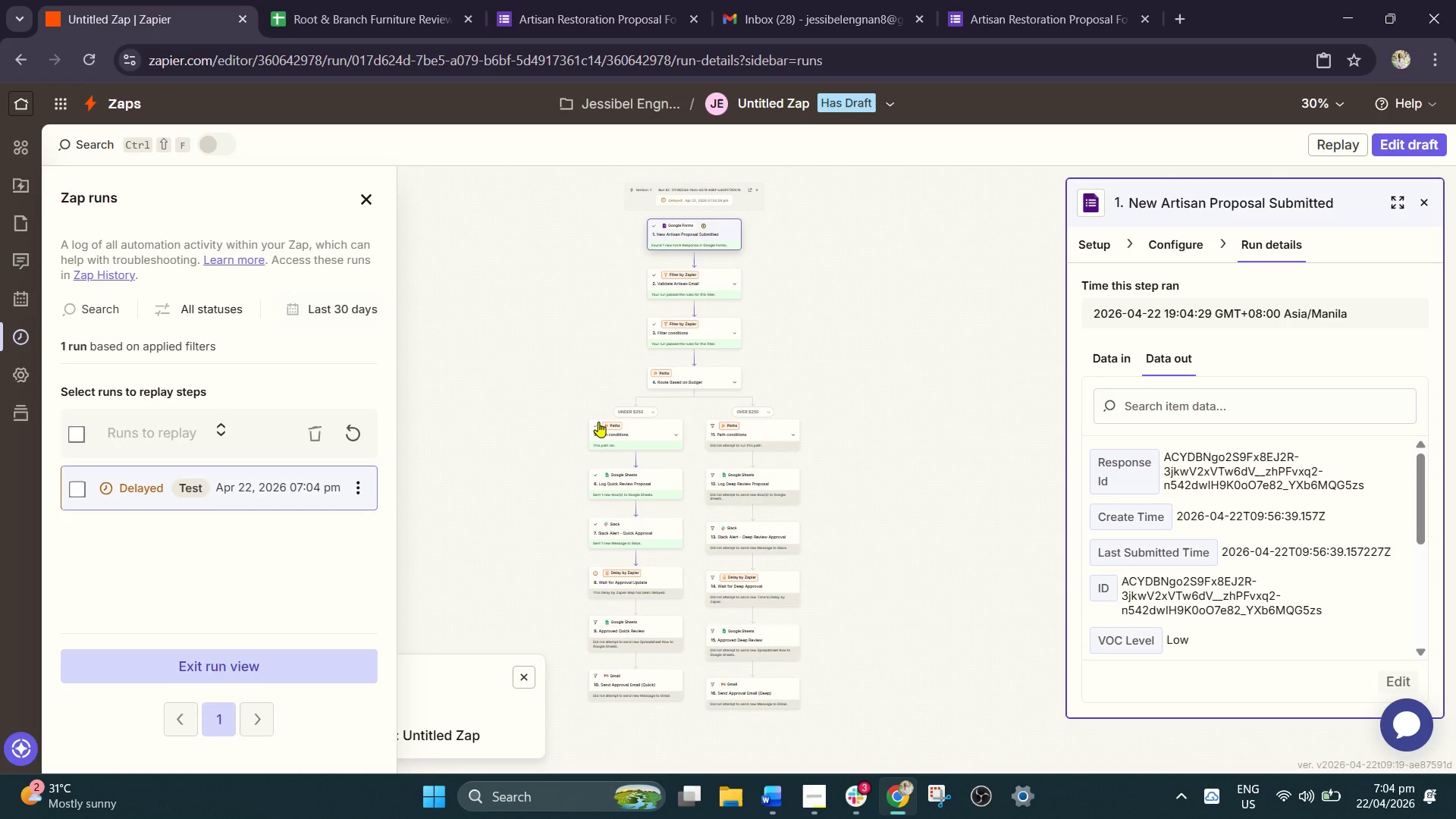 
scroll: coordinate [601, 423], scroll_direction: down, amount: 1.0
 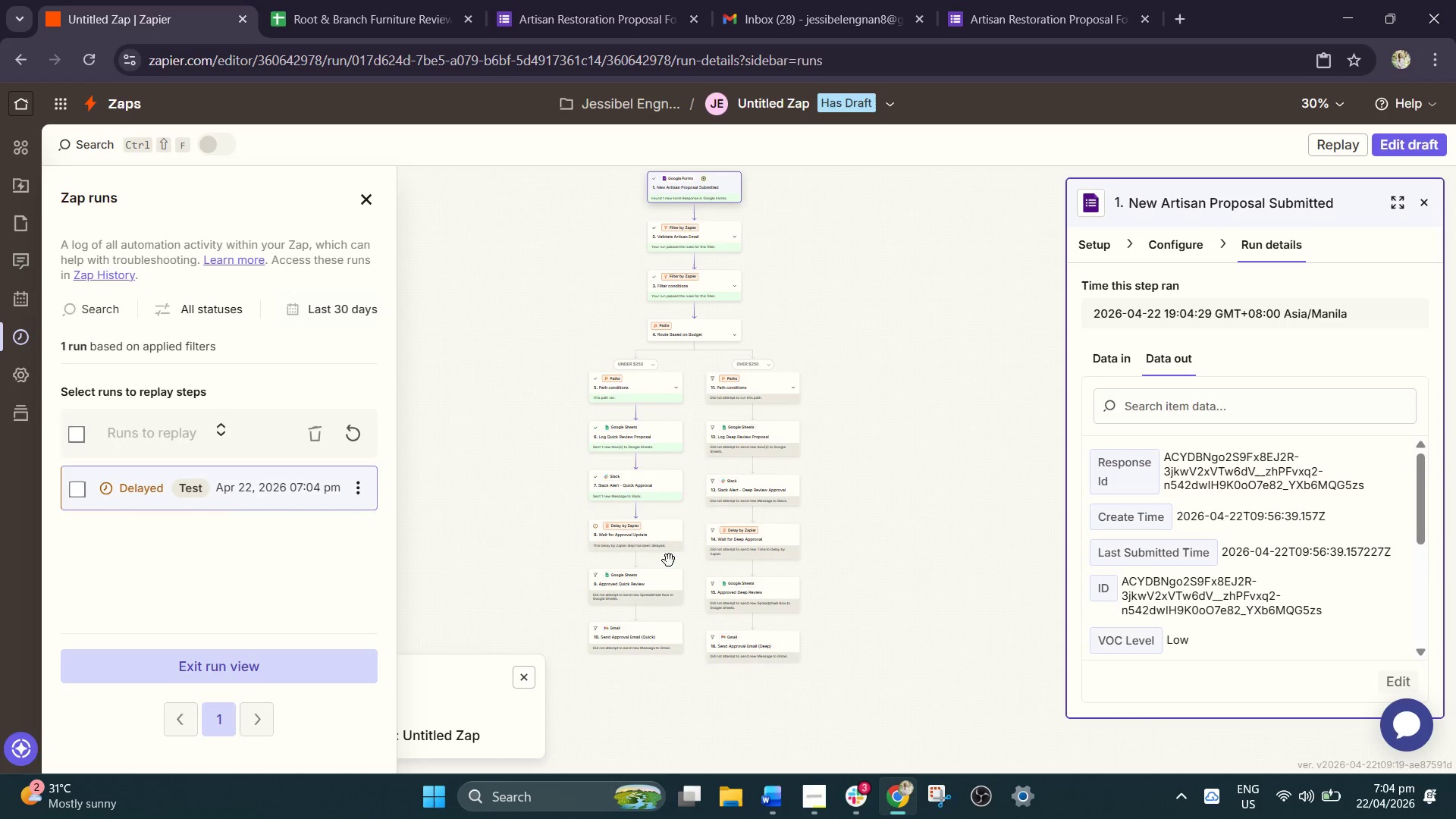 
hold_key(key=ControlLeft, duration=0.94)
scroll: coordinate [657, 588], scroll_direction: up, amount: 6.0
 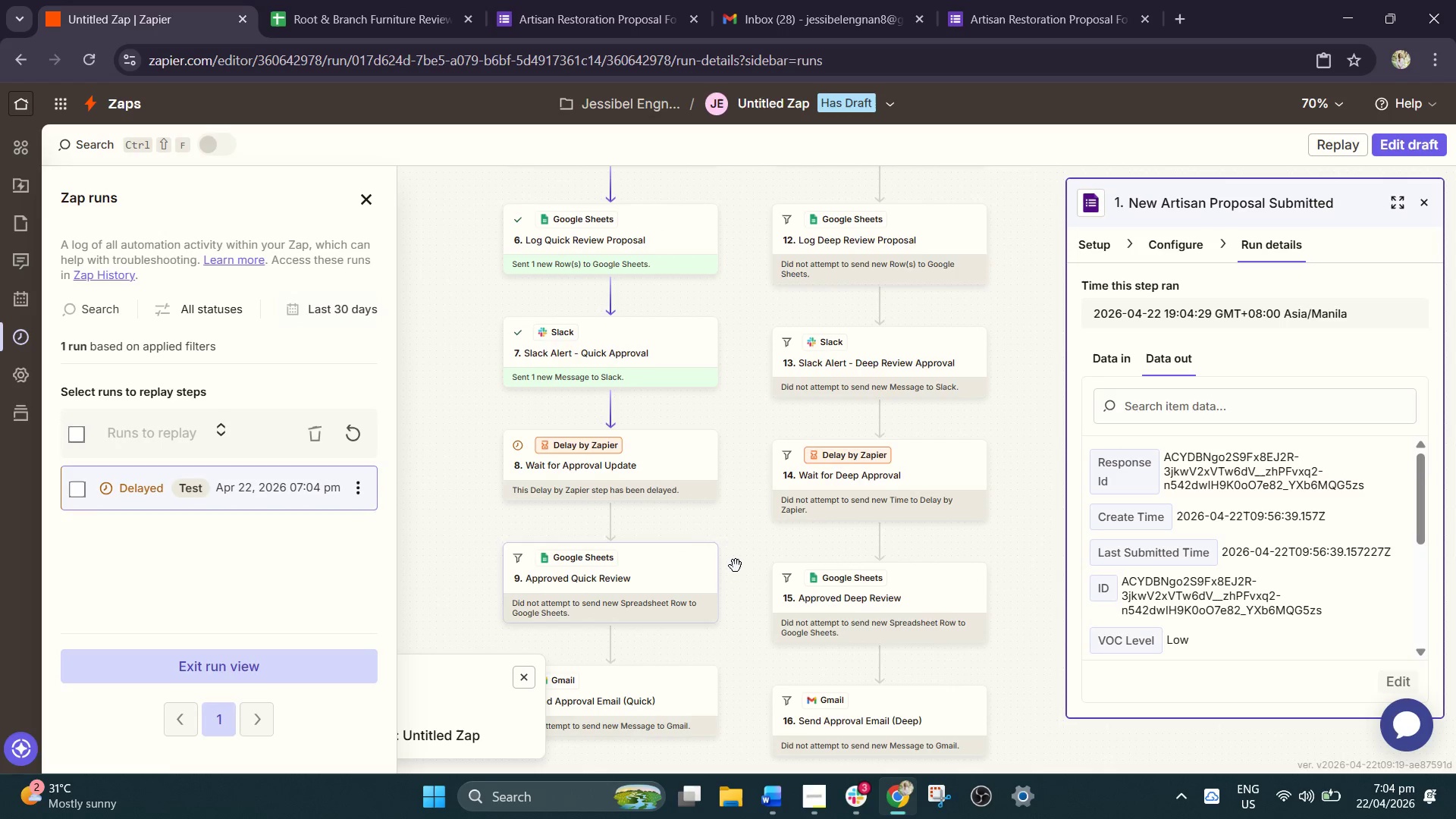 
left_click_drag(start_coordinate=[737, 564], to_coordinate=[744, 486])
 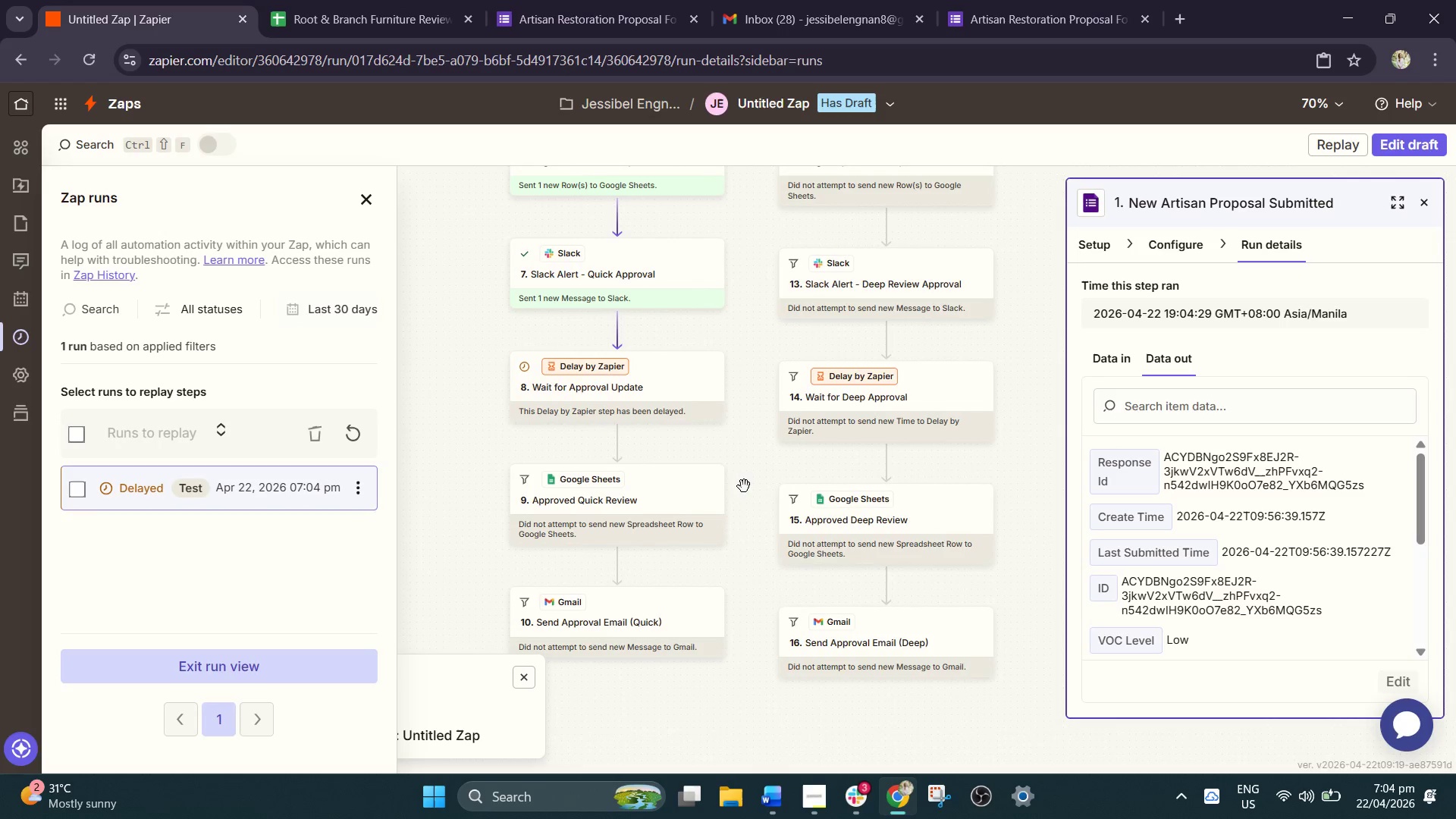 
hold_key(key=ControlLeft, duration=0.72)
scroll: coordinate [704, 481], scroll_direction: up, amount: 2.0
 